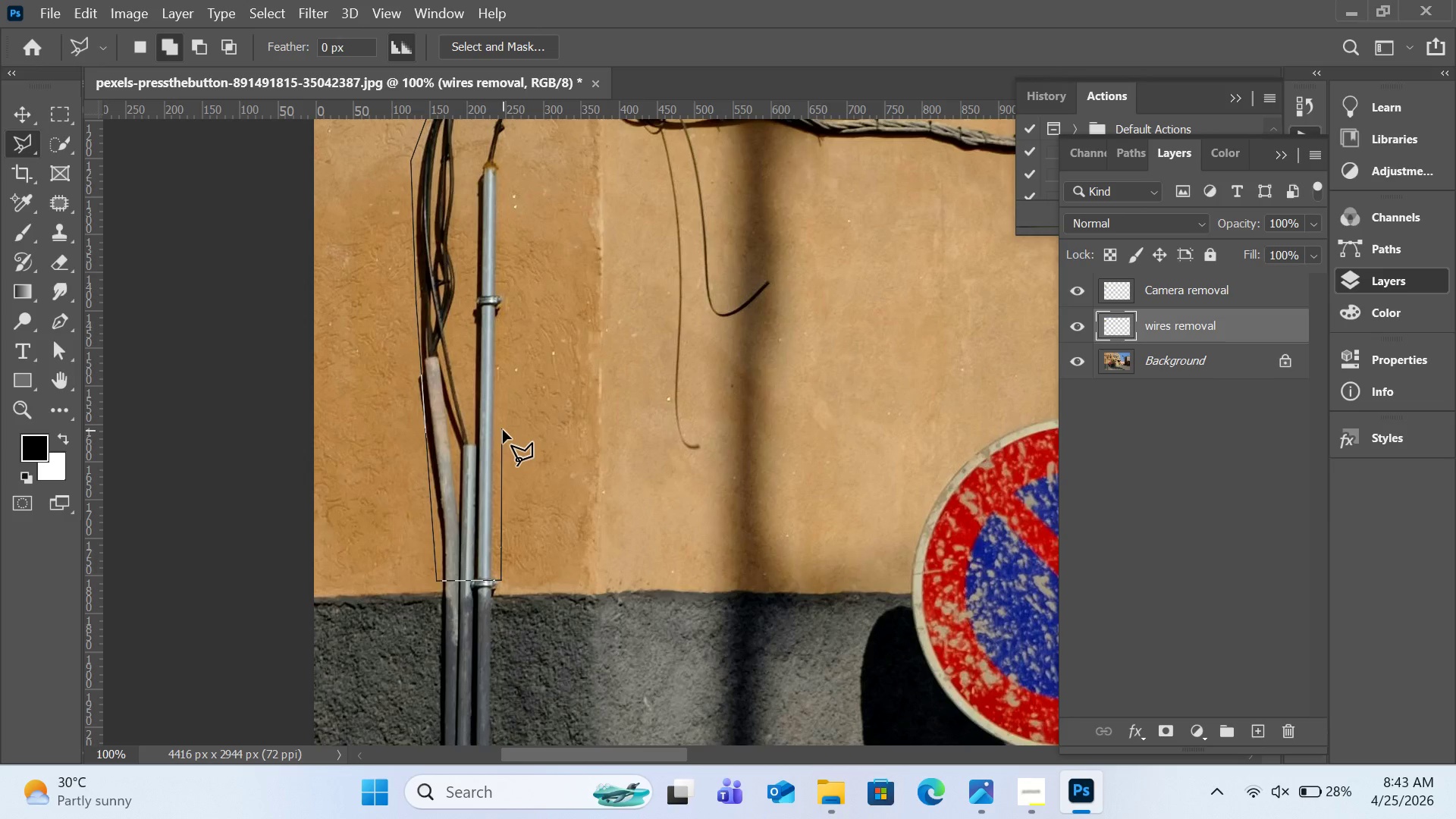 
hold_key(key=Space, duration=1.17)
 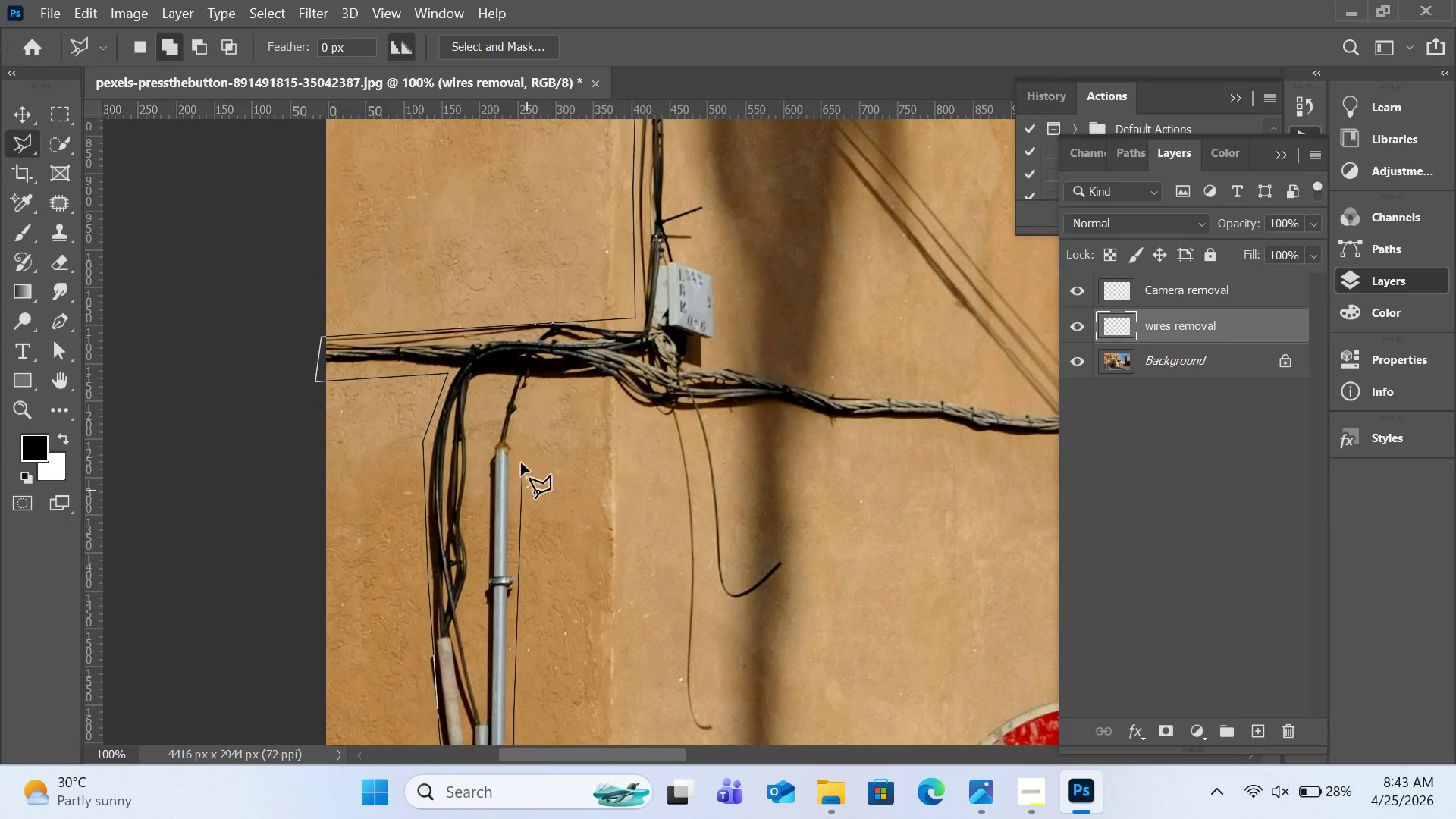 
scroll: coordinate [503, 430], scroll_direction: up, amount: 3.0
 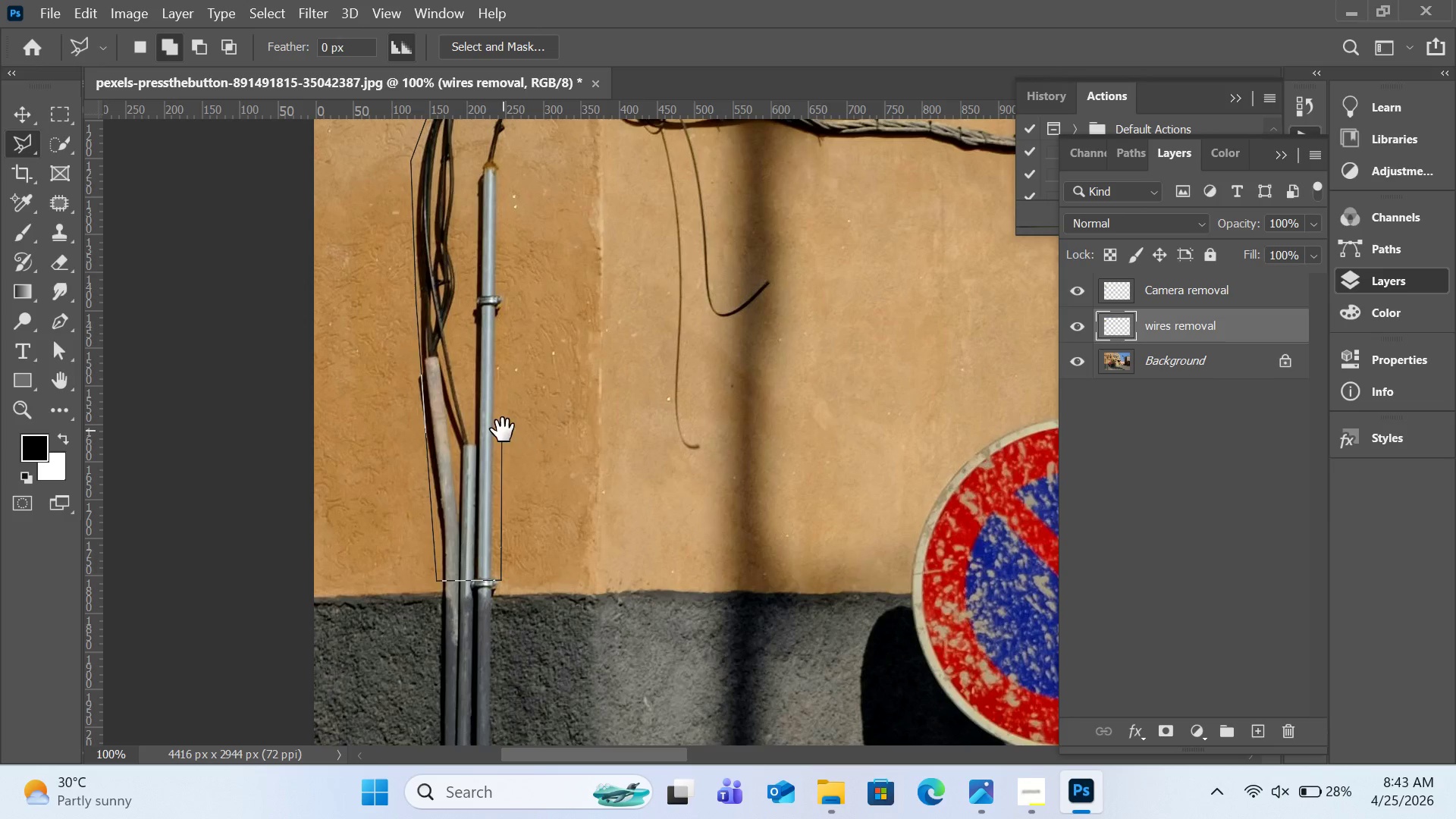 
left_click_drag(start_coordinate=[550, 298], to_coordinate=[562, 579])
 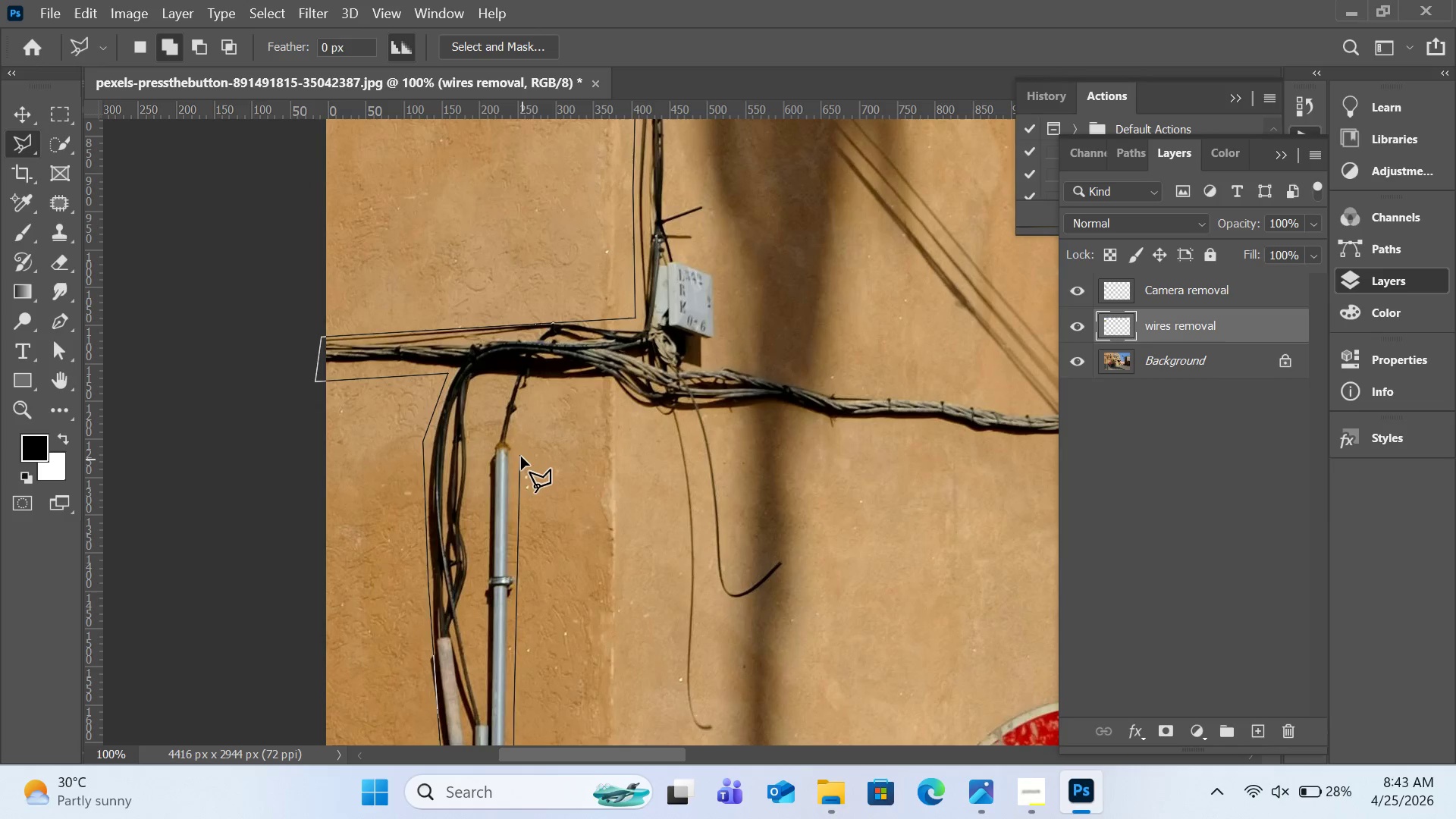 
left_click([521, 455])
 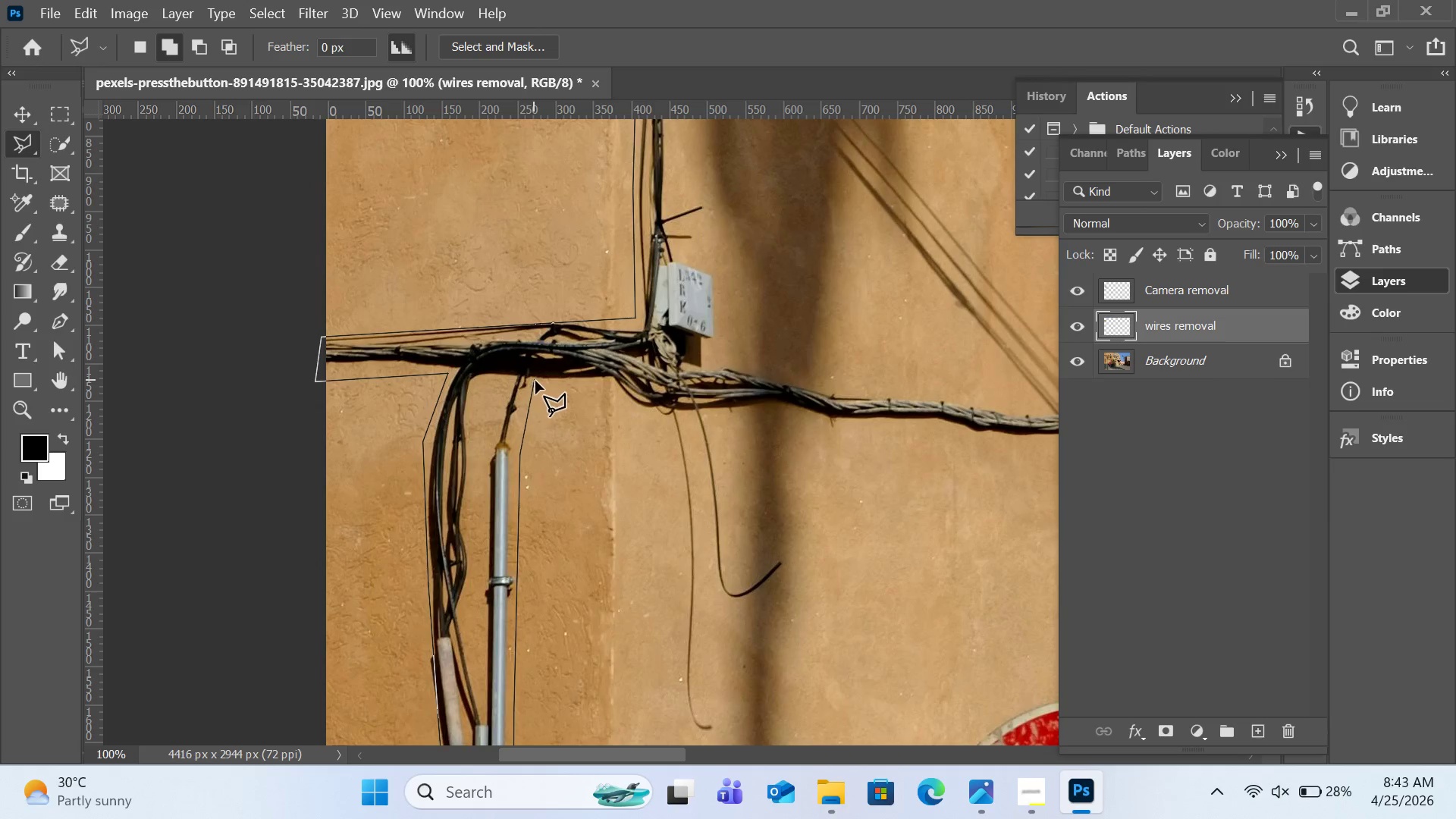 
left_click([535, 381])
 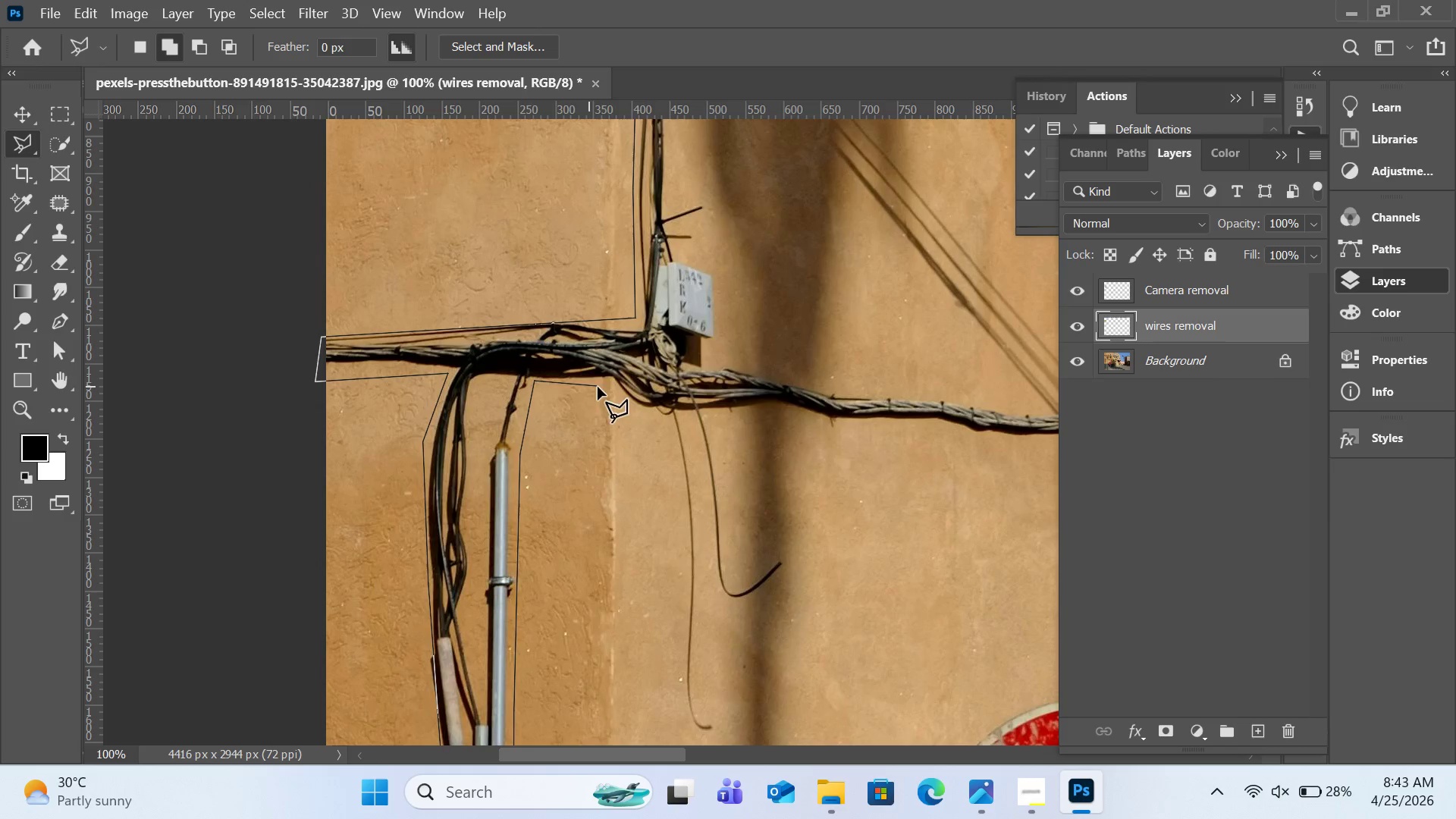 
left_click([607, 387])
 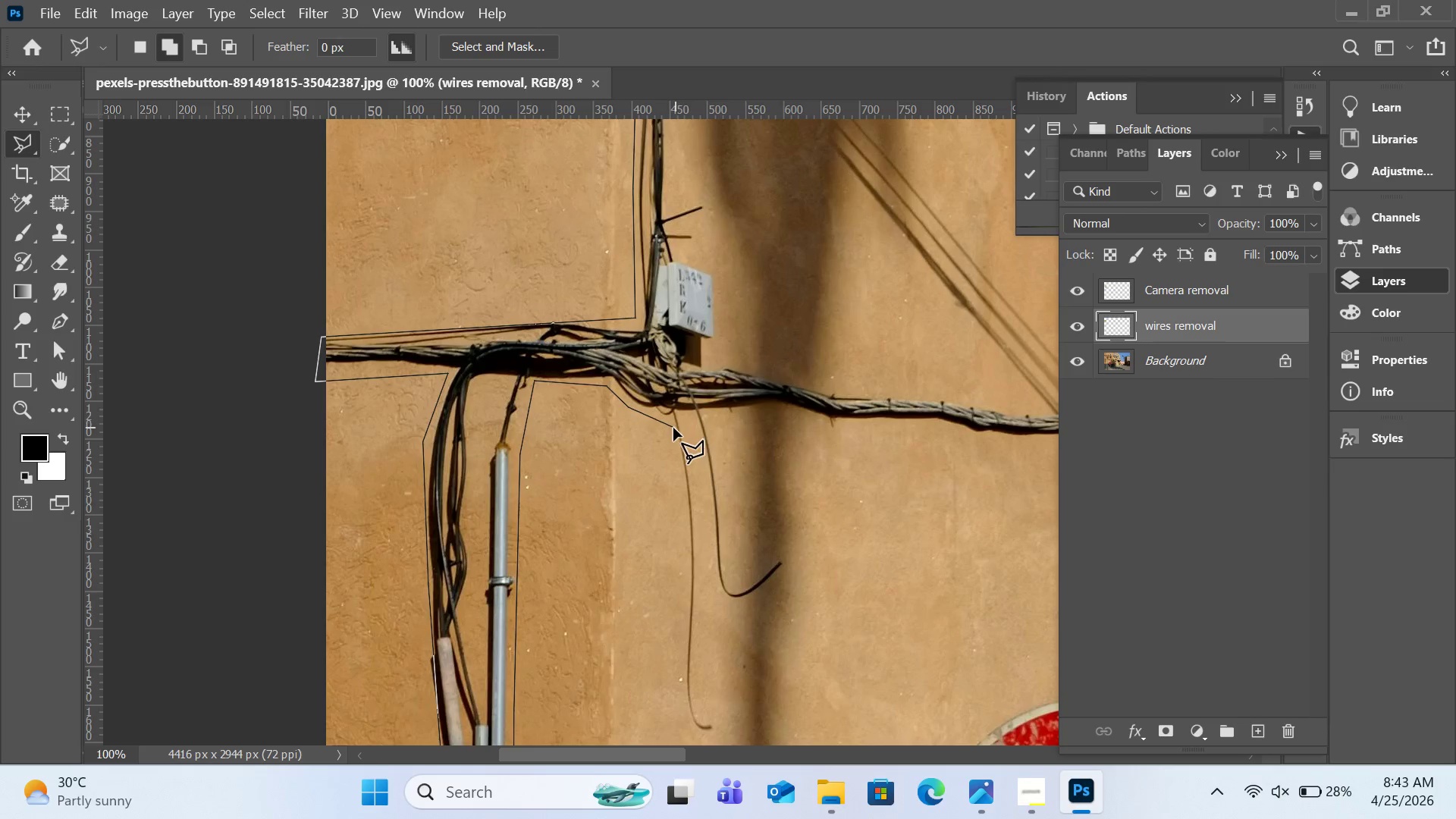 
left_click([670, 425])
 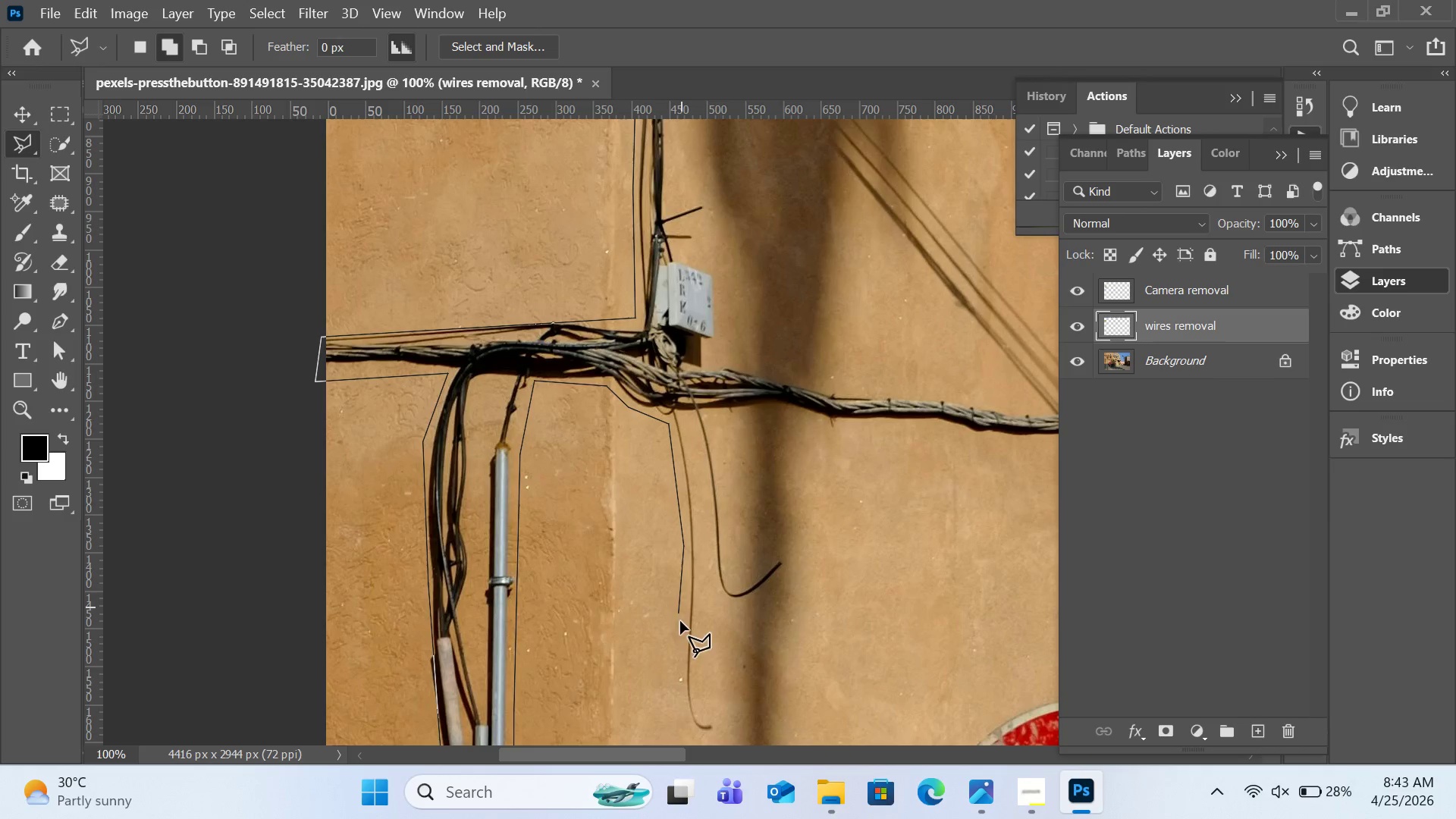 
left_click([684, 694])
 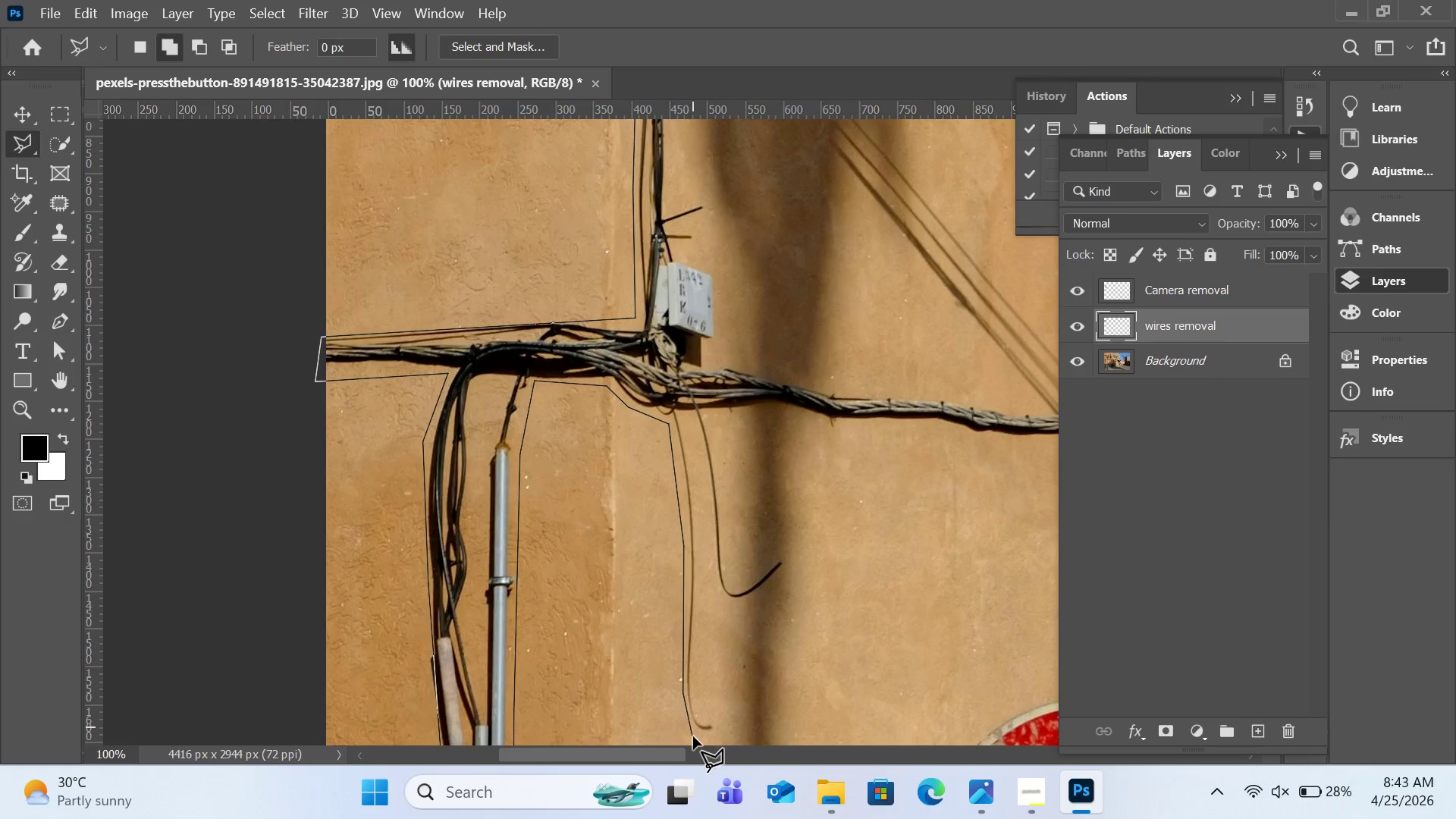 
left_click([693, 736])
 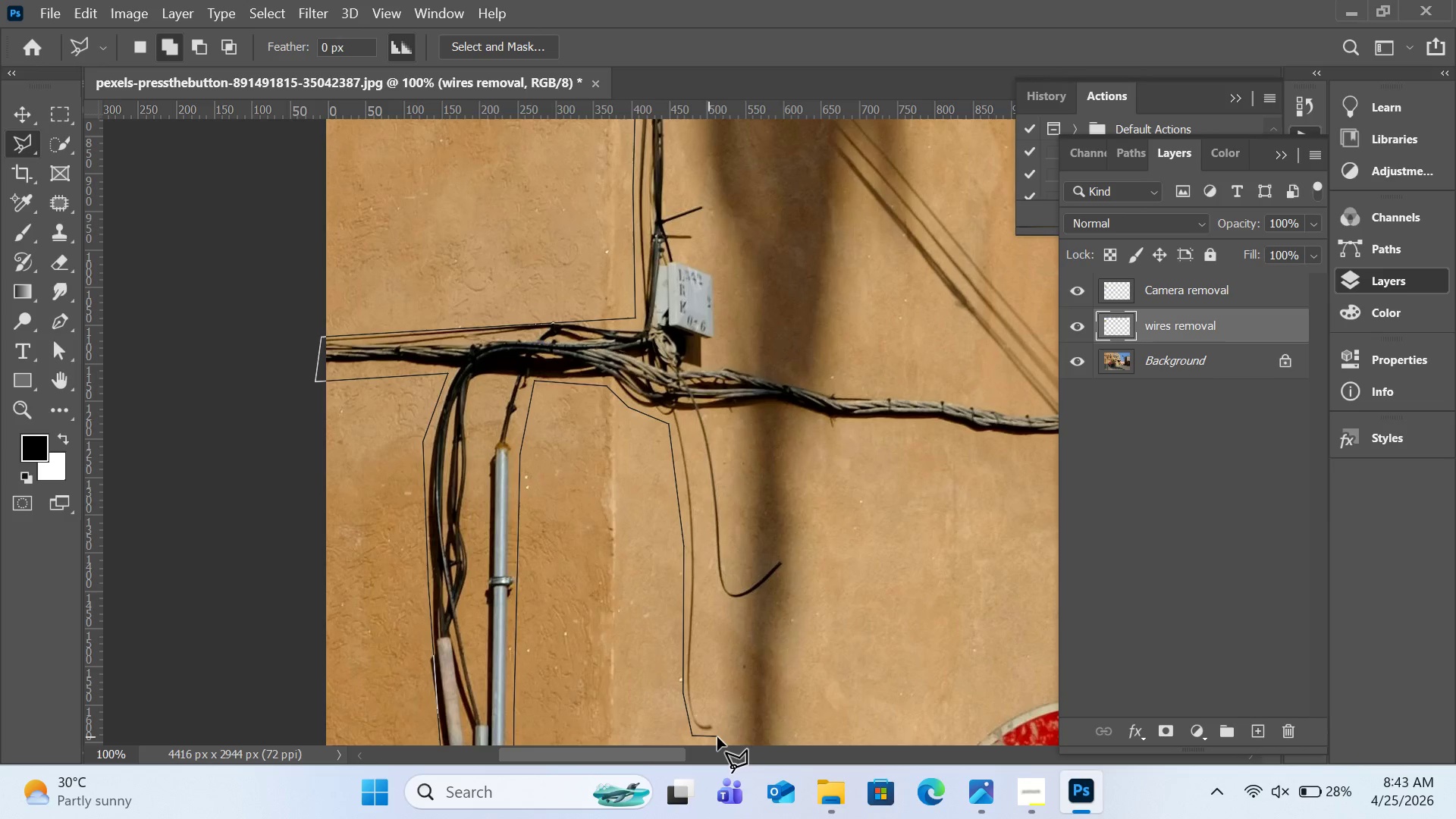 
left_click([717, 737])
 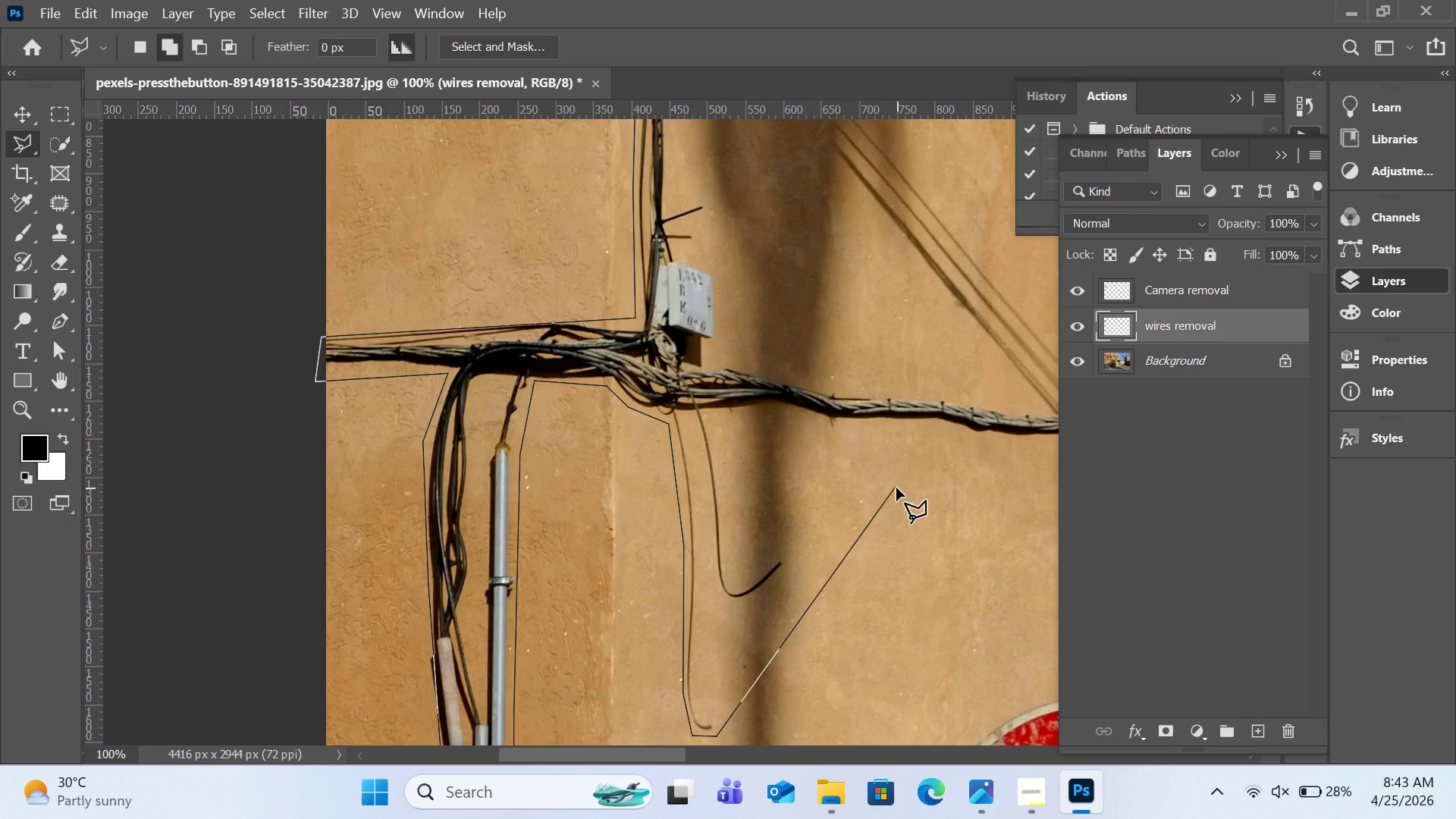 
wait(8.77)
 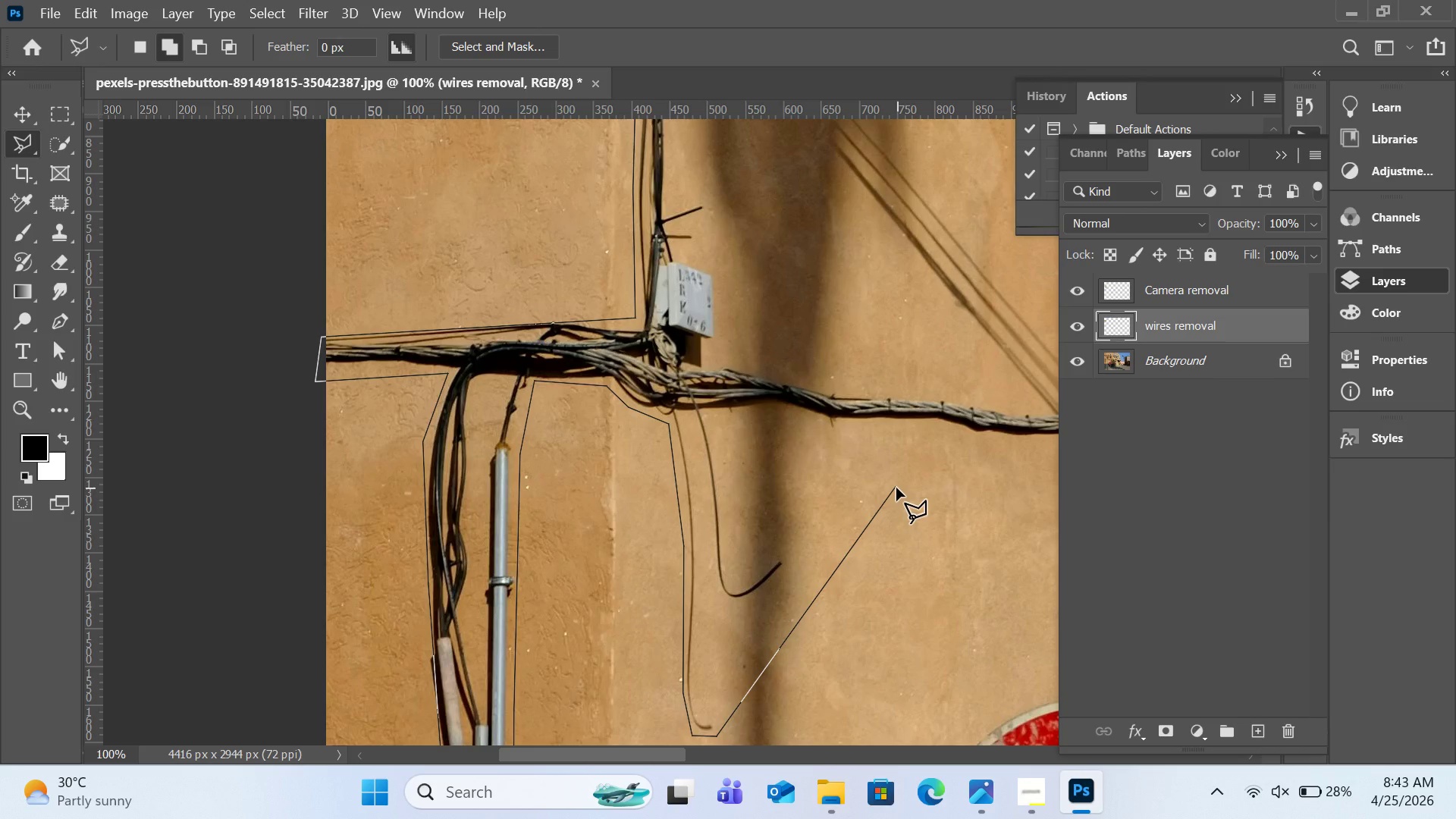 
left_click([716, 711])
 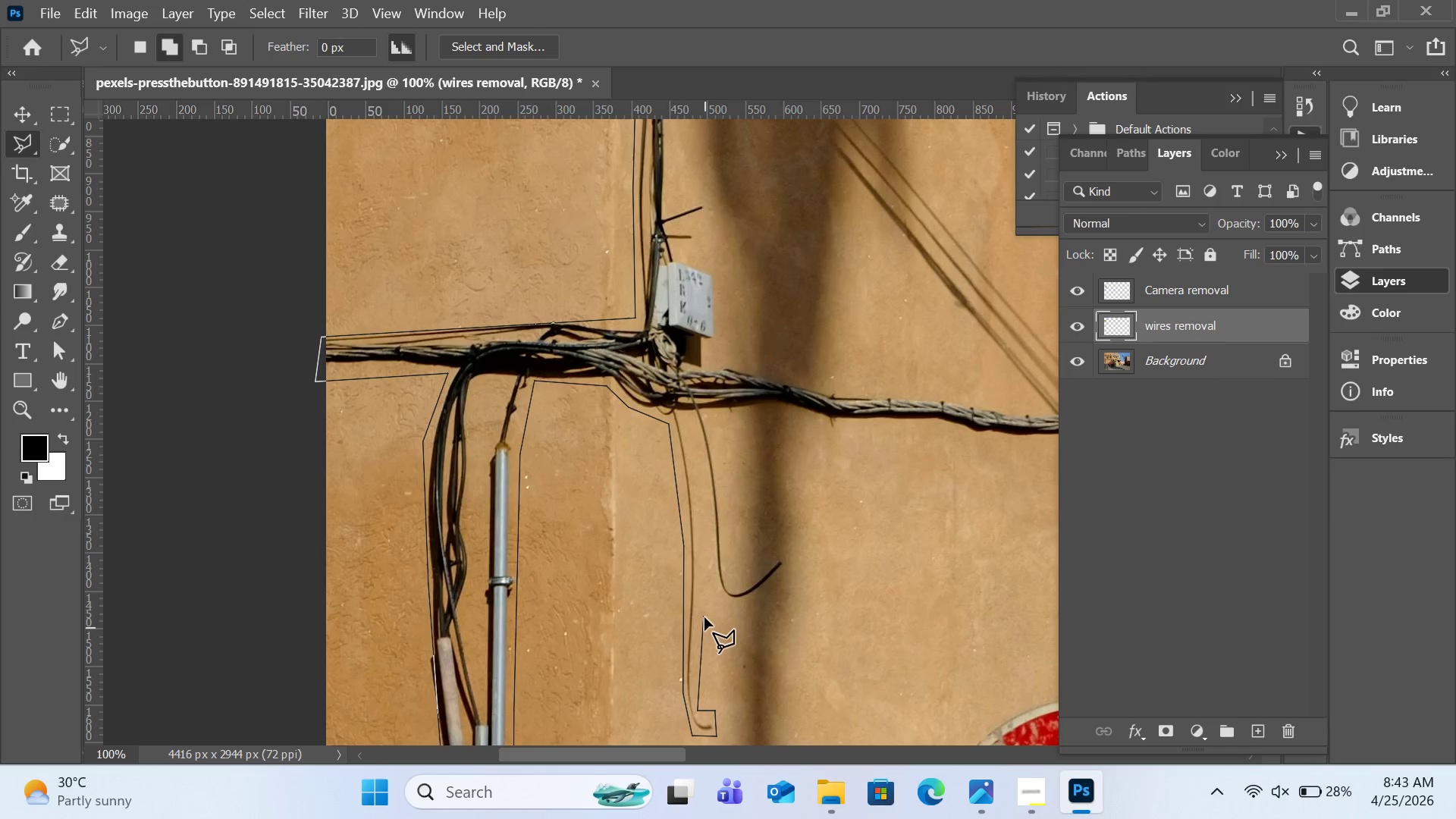 
left_click([701, 587])
 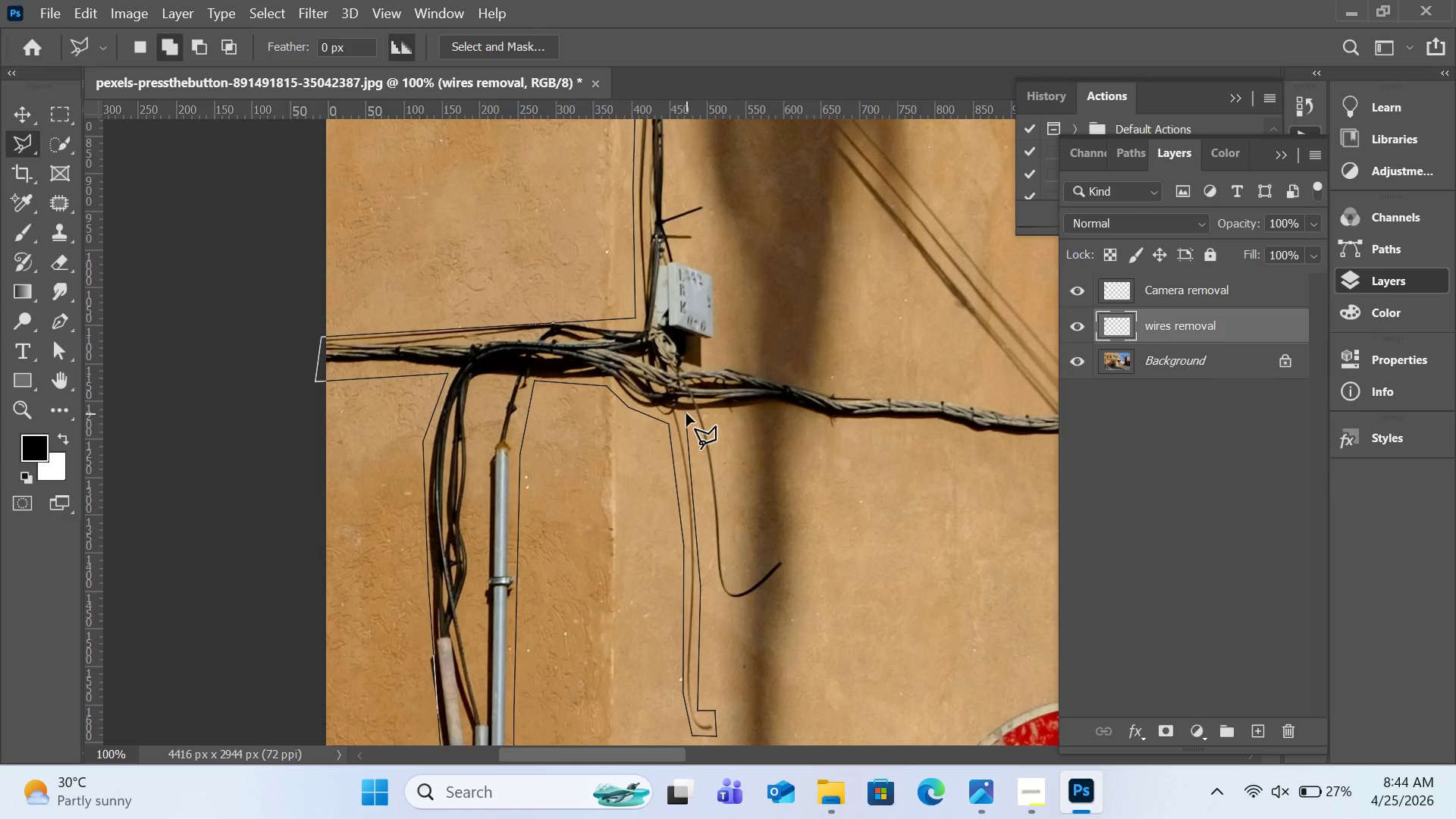 
wait(5.62)
 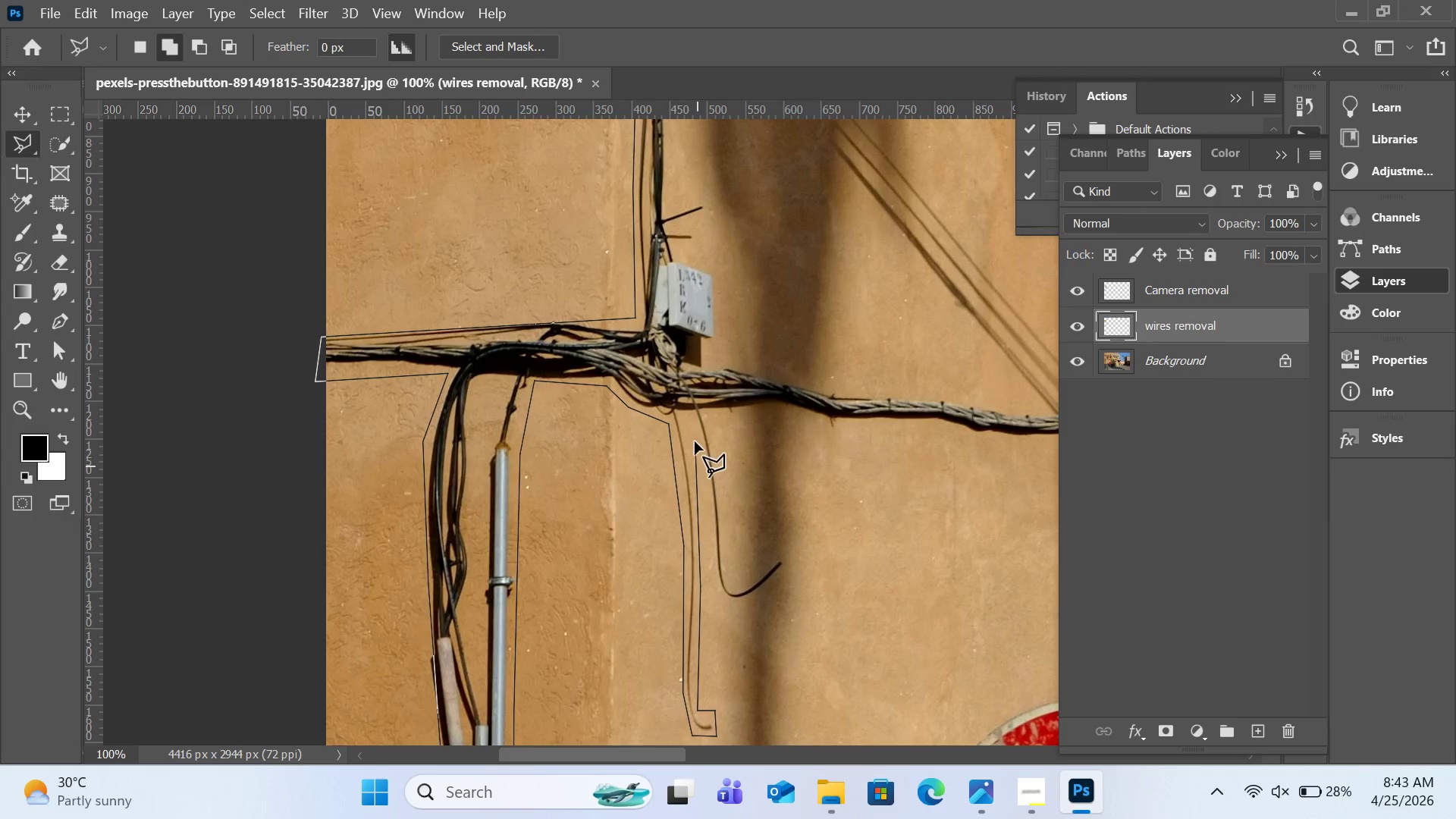 
left_click([698, 503])
 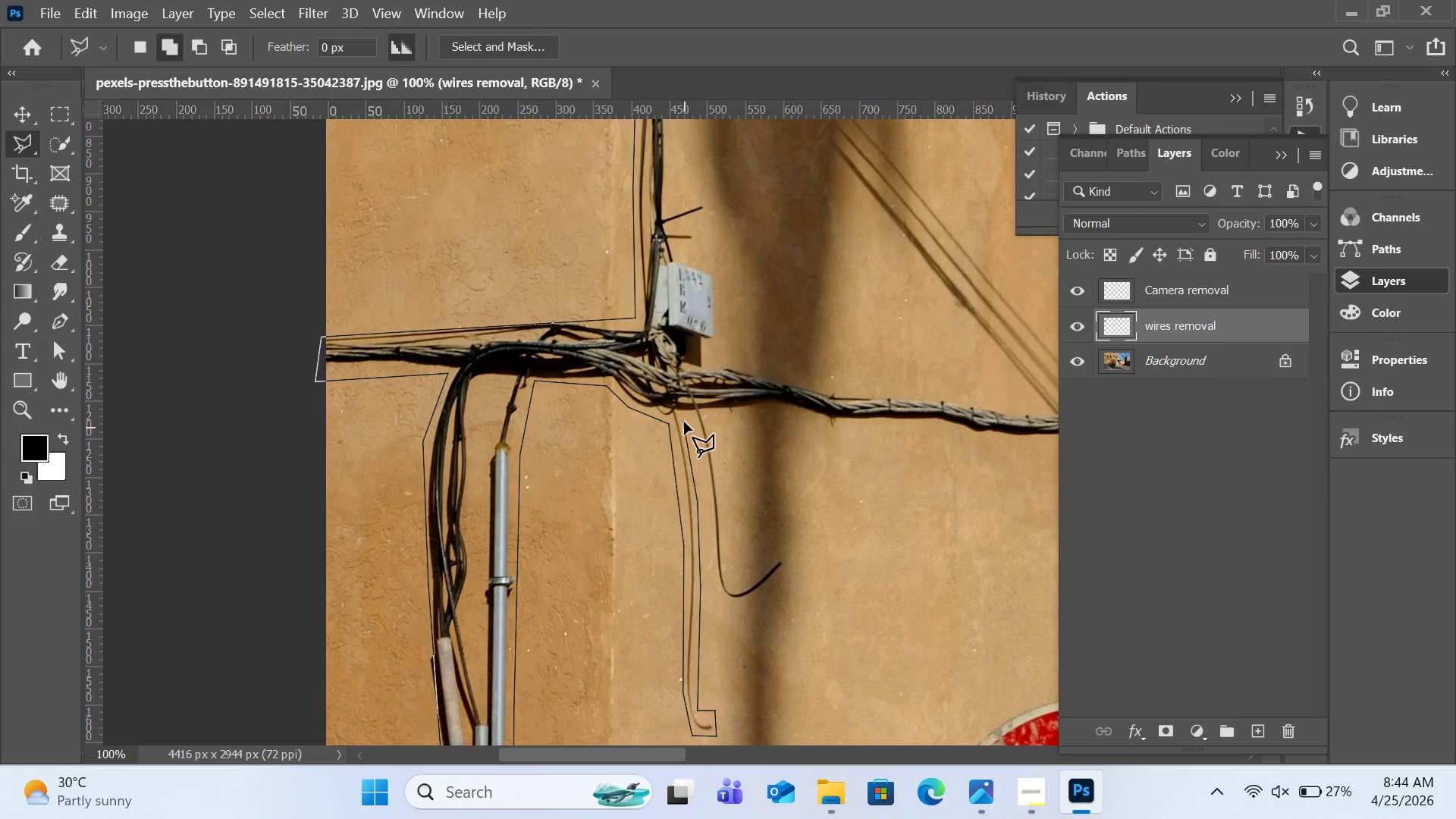 
left_click([684, 418])
 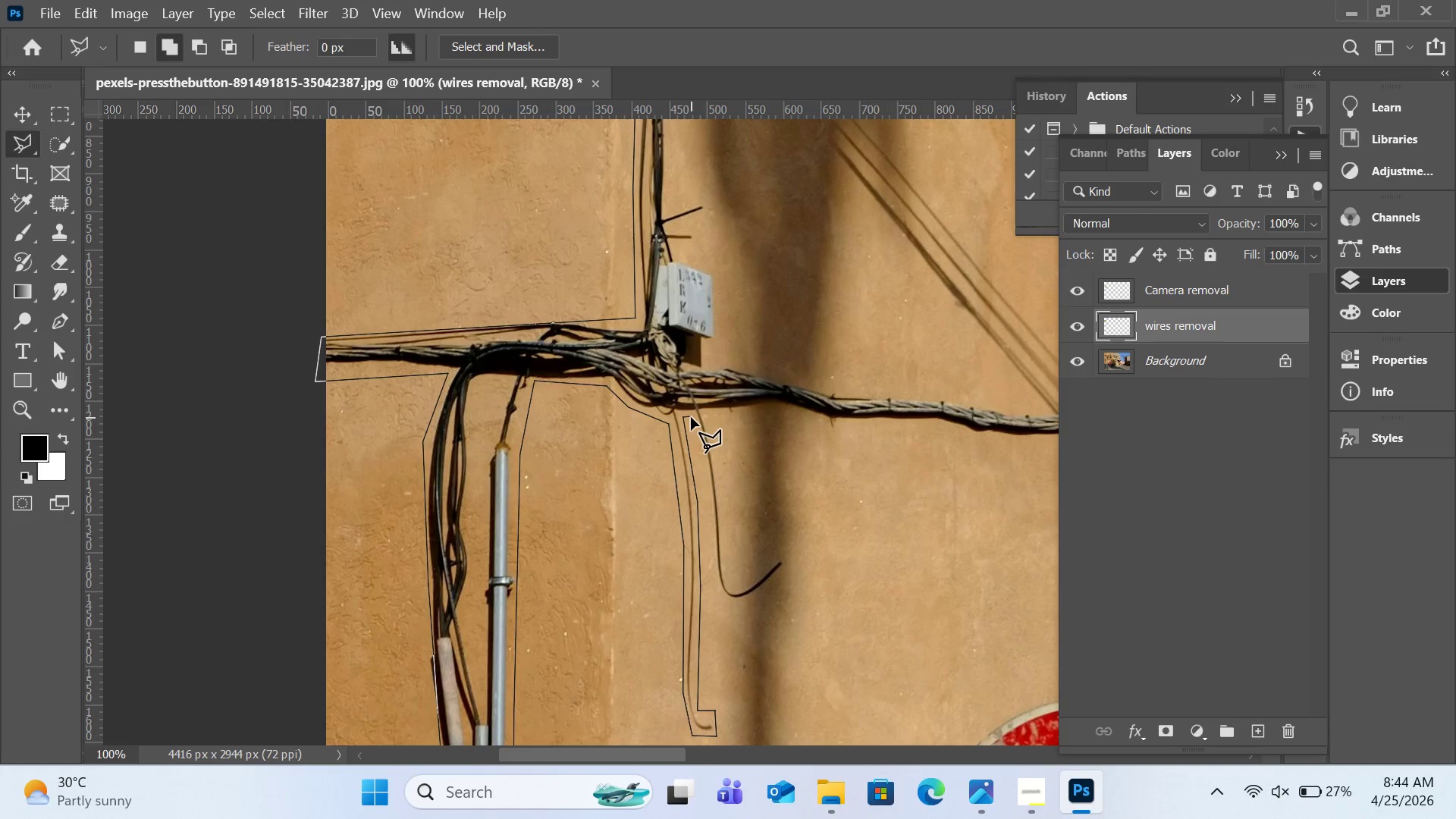 
left_click([692, 417])
 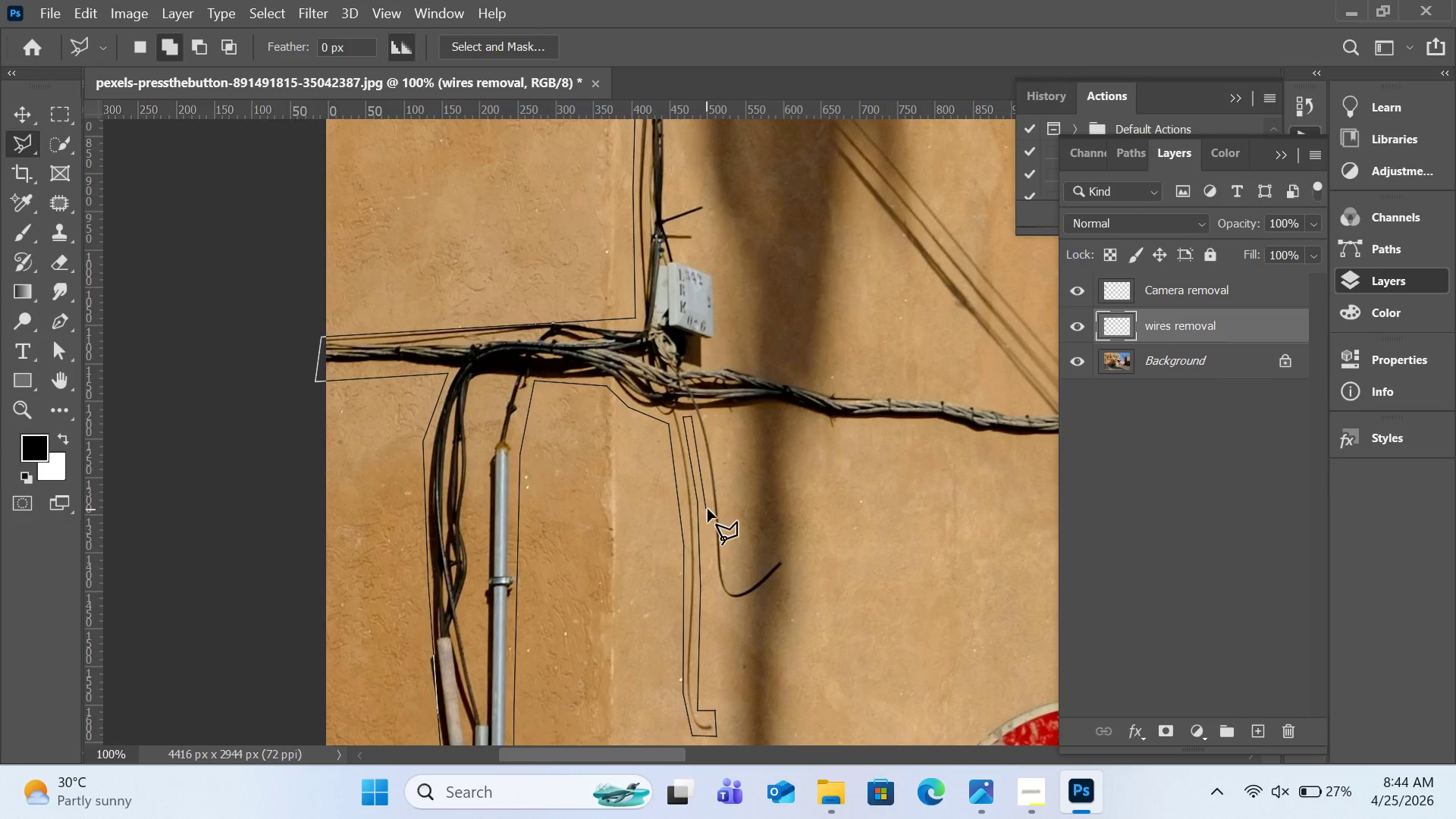 
left_click([709, 509])
 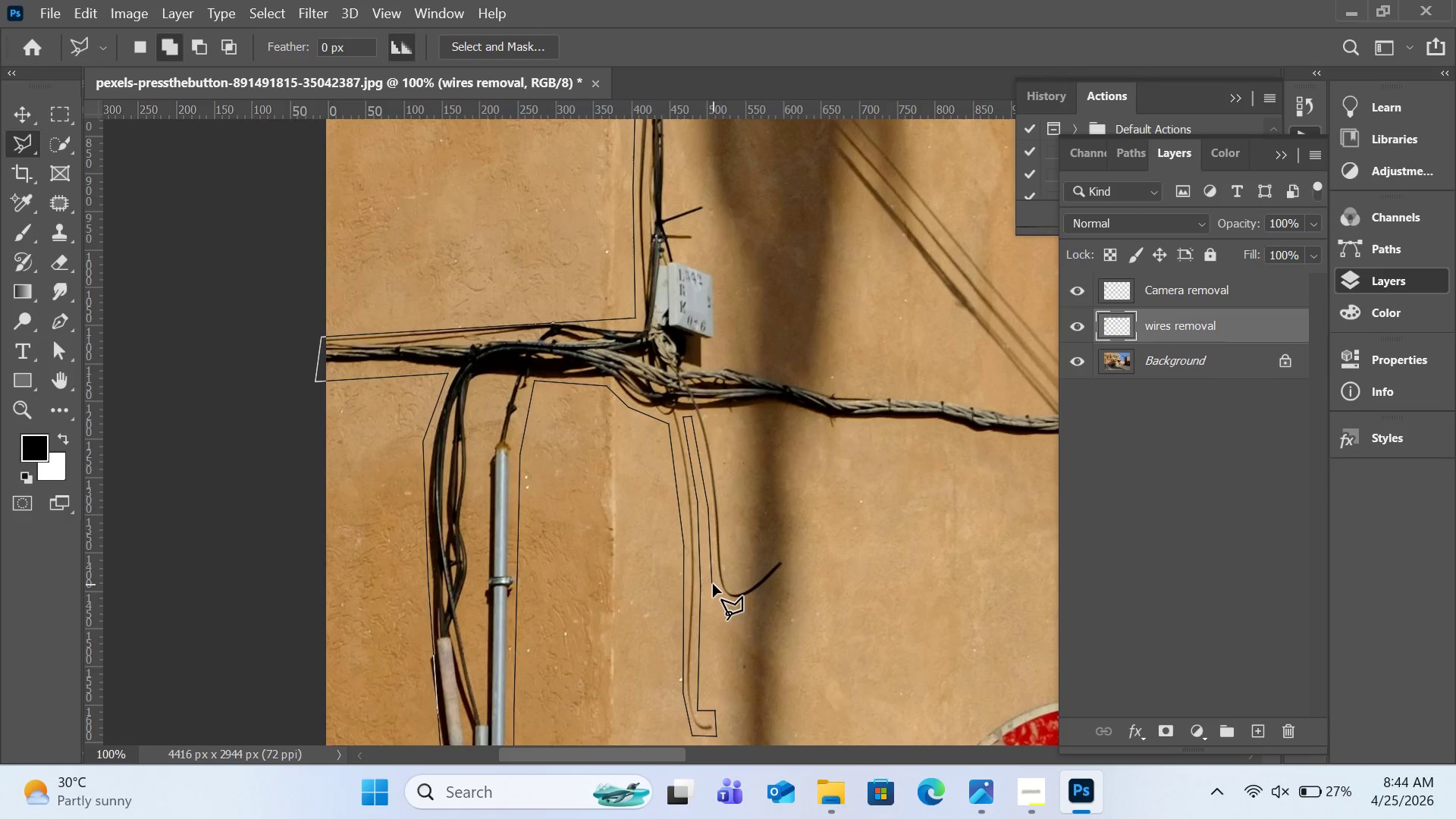 
left_click([713, 584])
 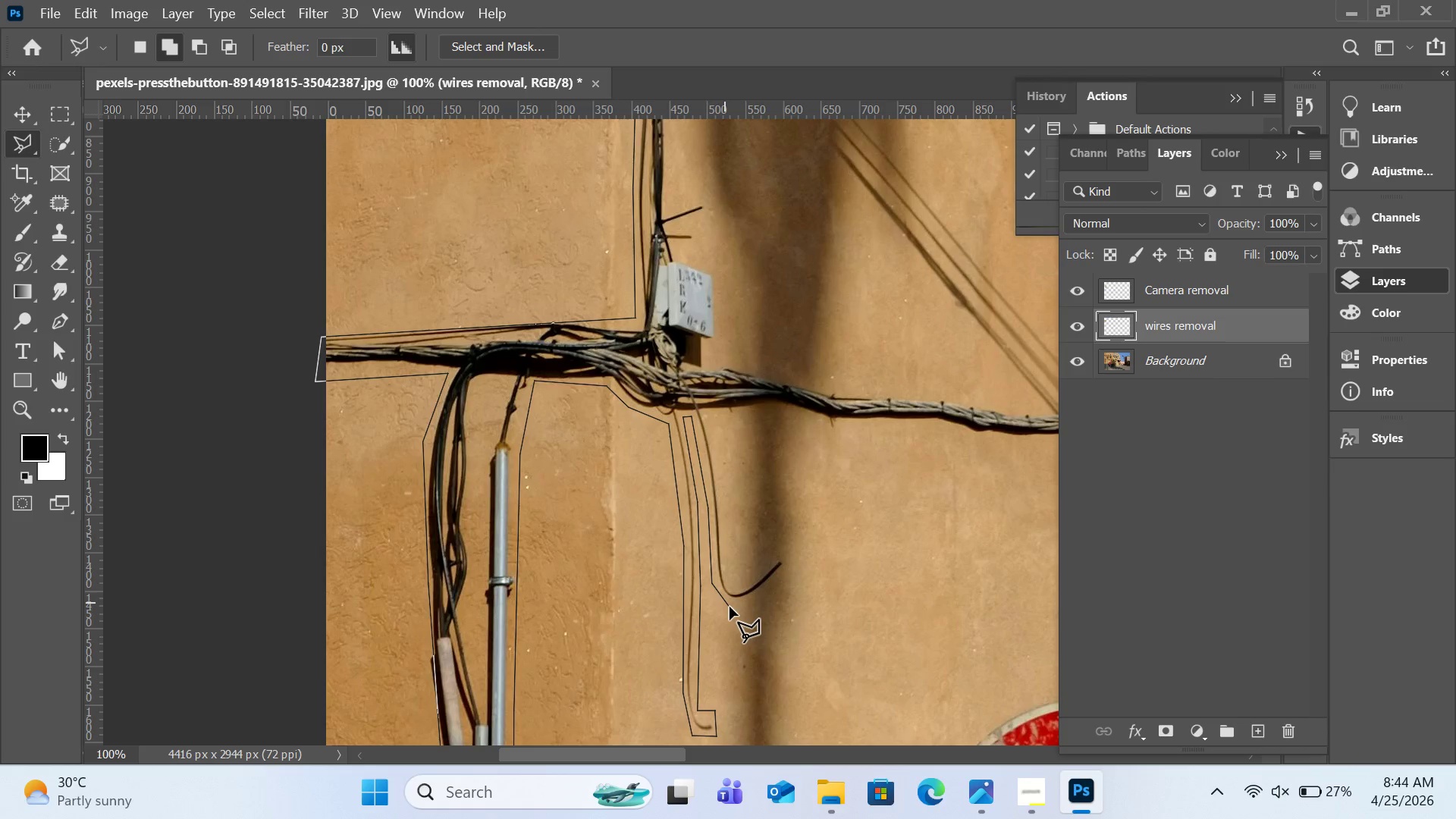 
left_click([730, 607])
 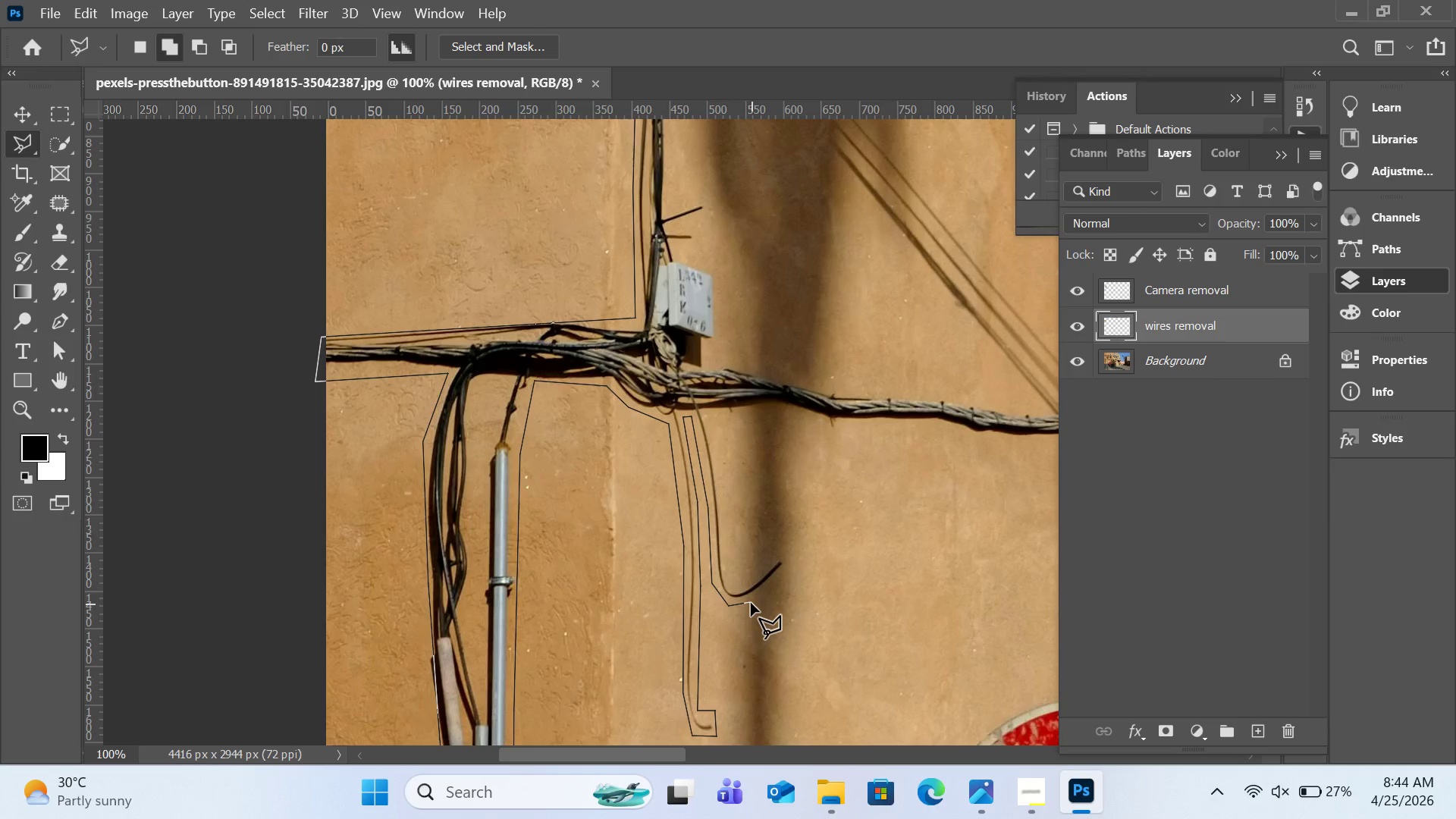 
left_click([751, 603])
 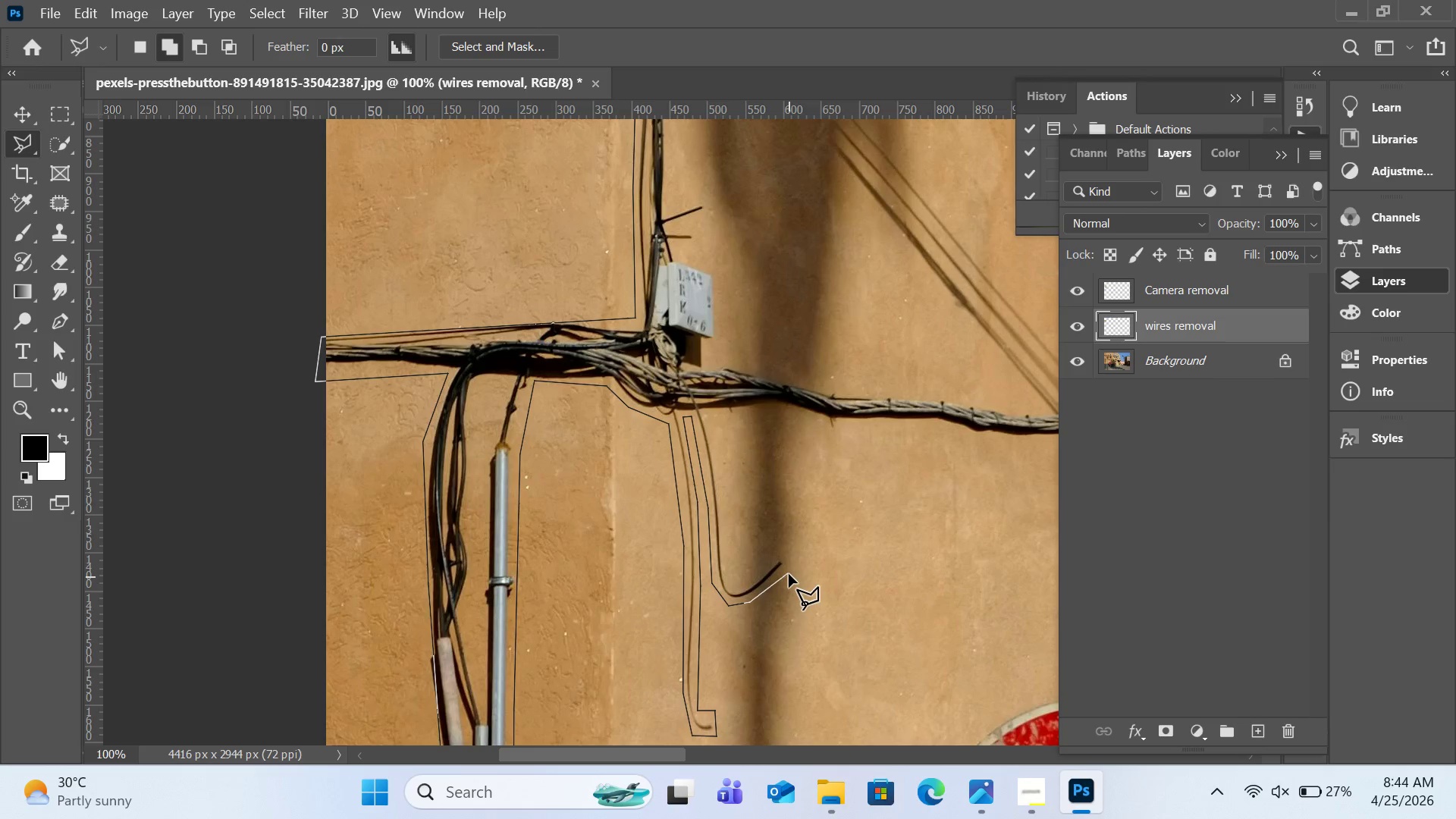 
left_click([788, 572])
 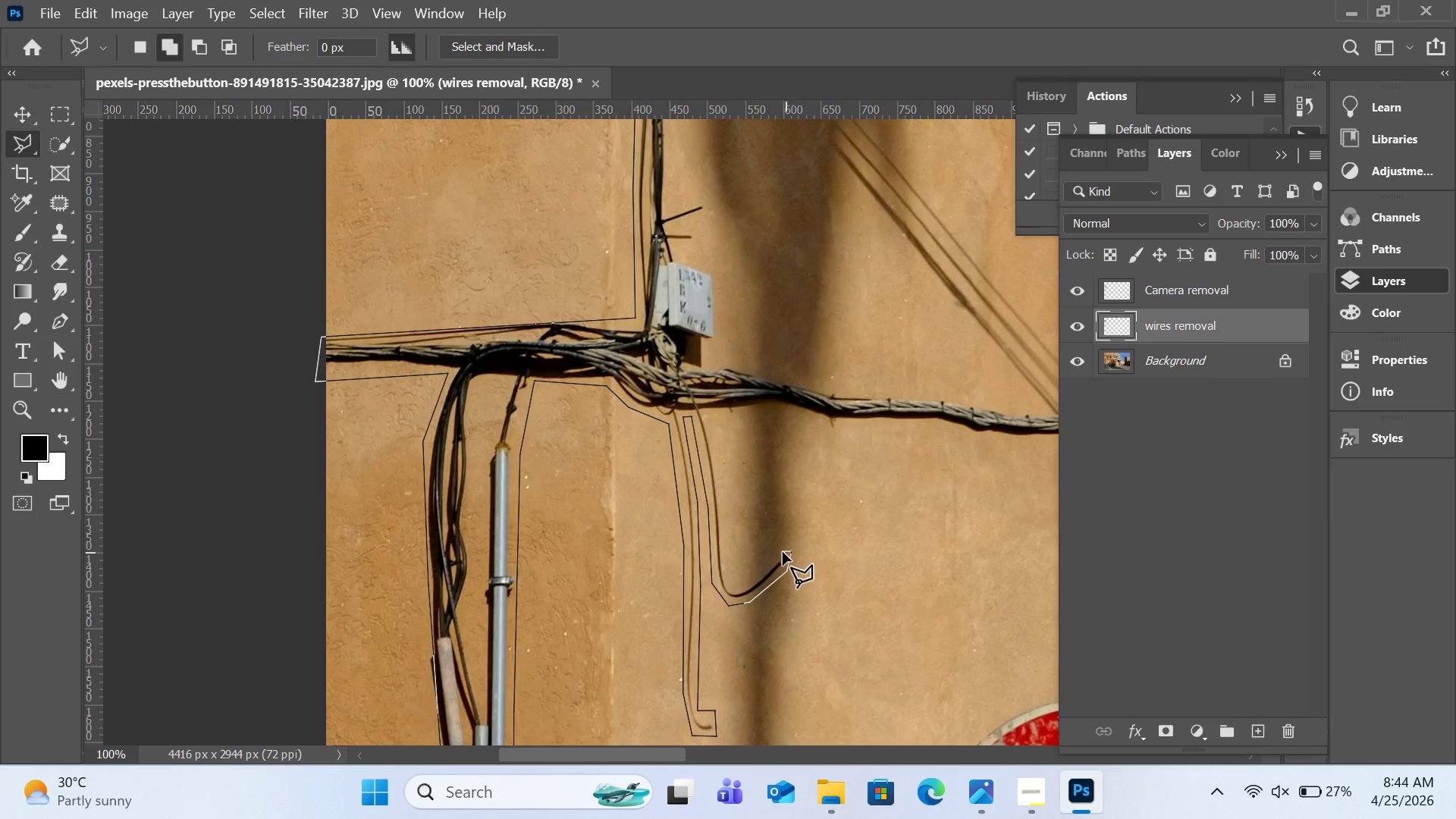 
double_click([779, 554])
 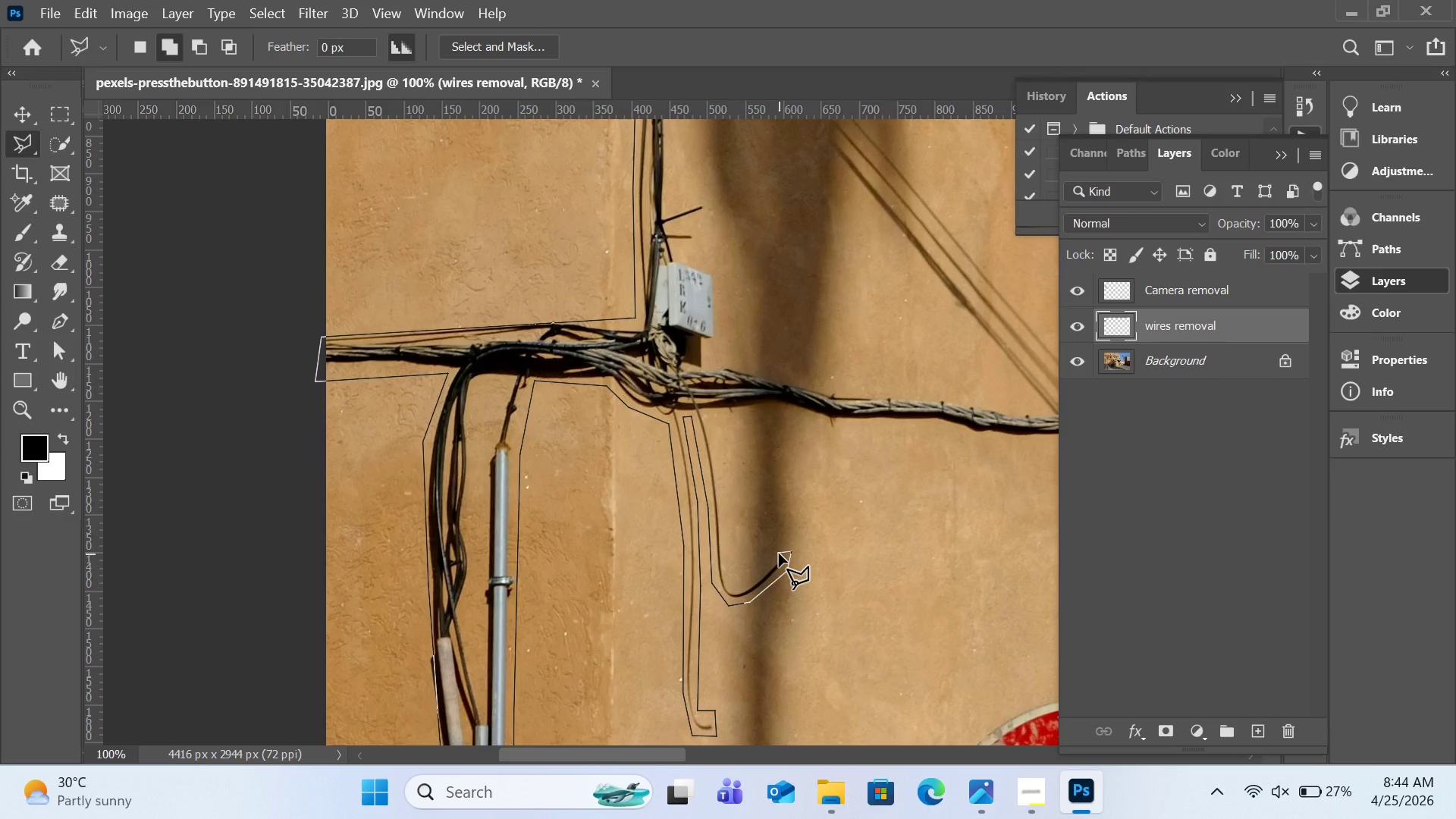 
wait(8.31)
 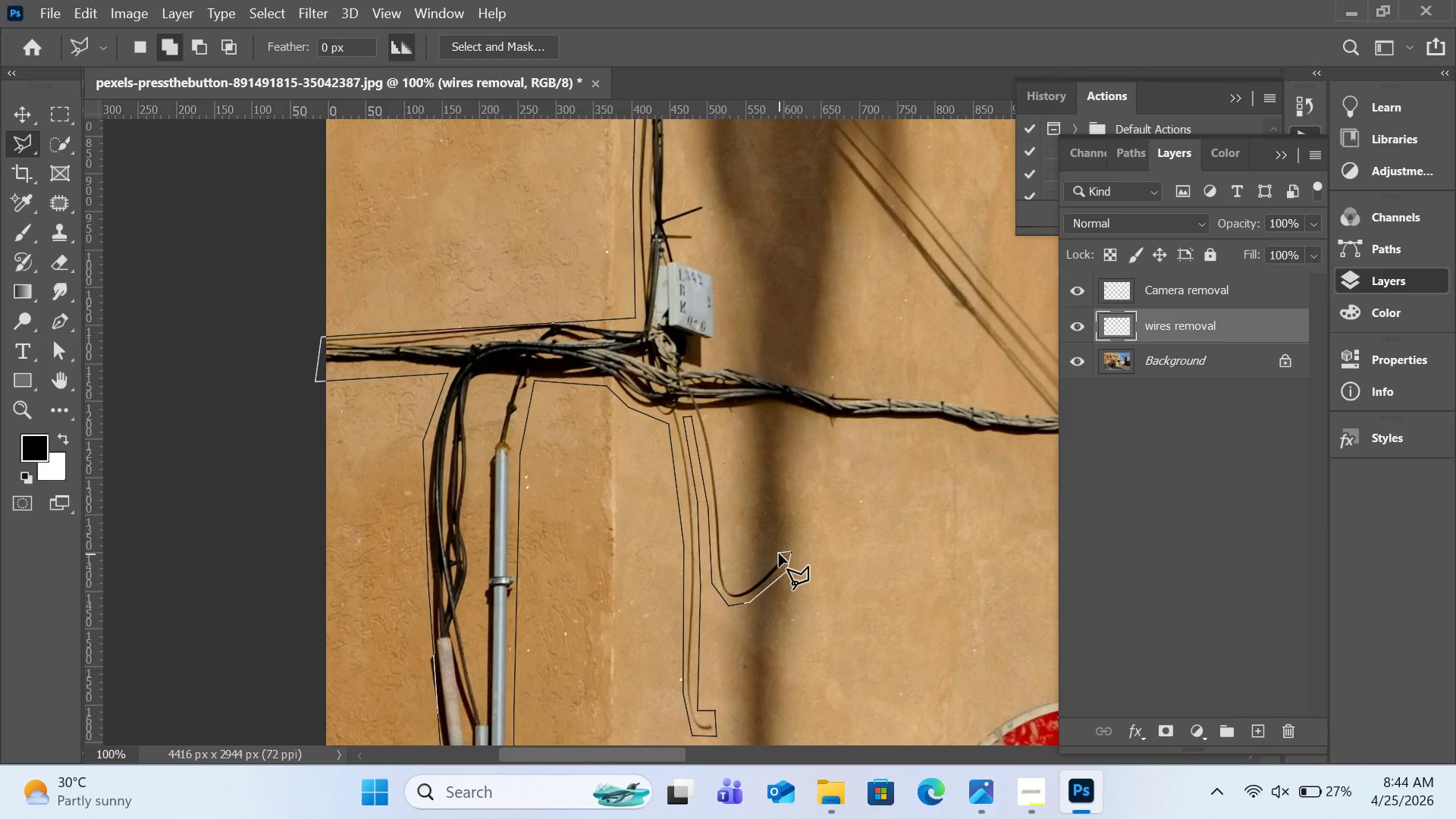 
left_click([770, 557])
 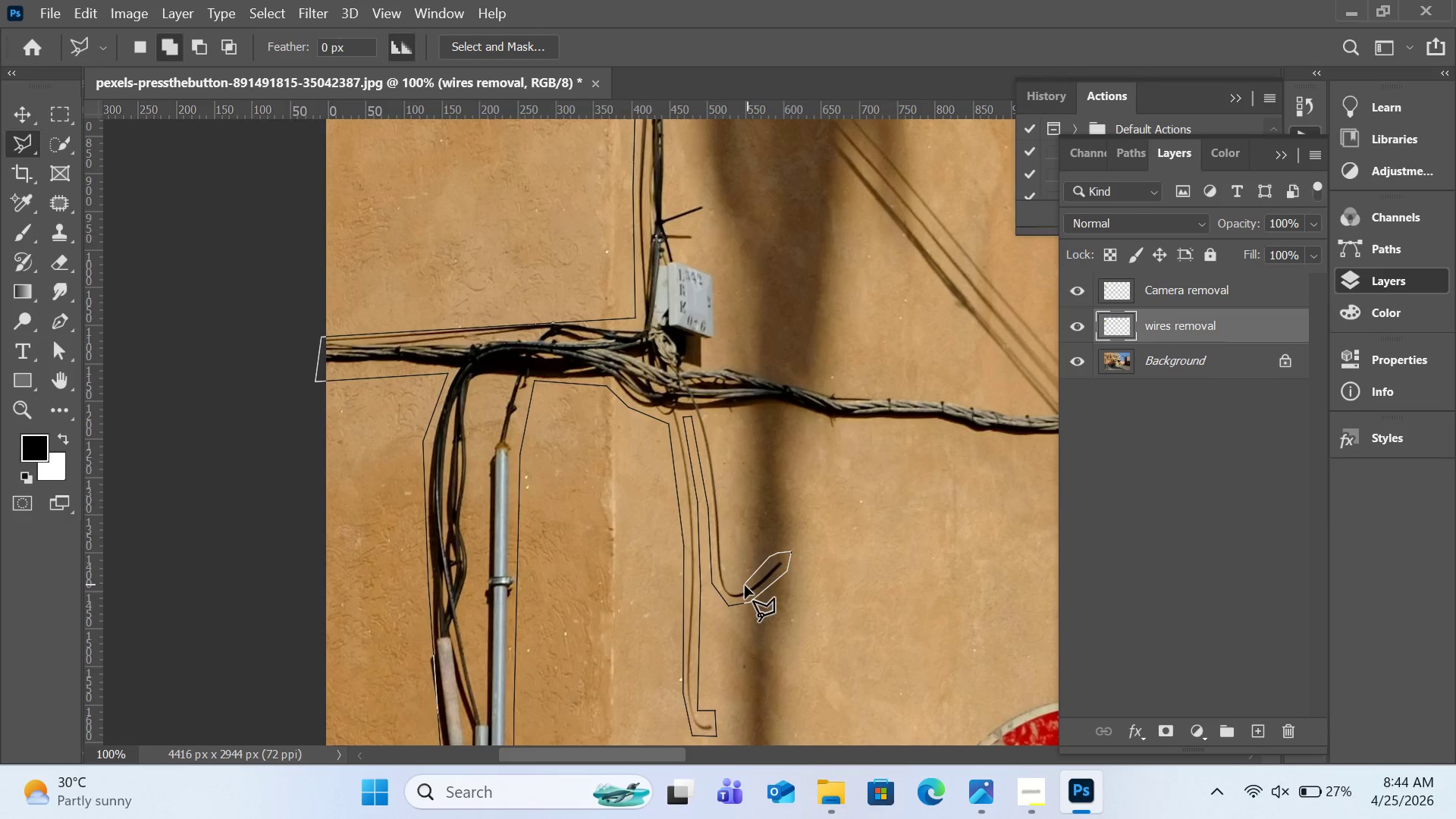 
left_click([738, 588])
 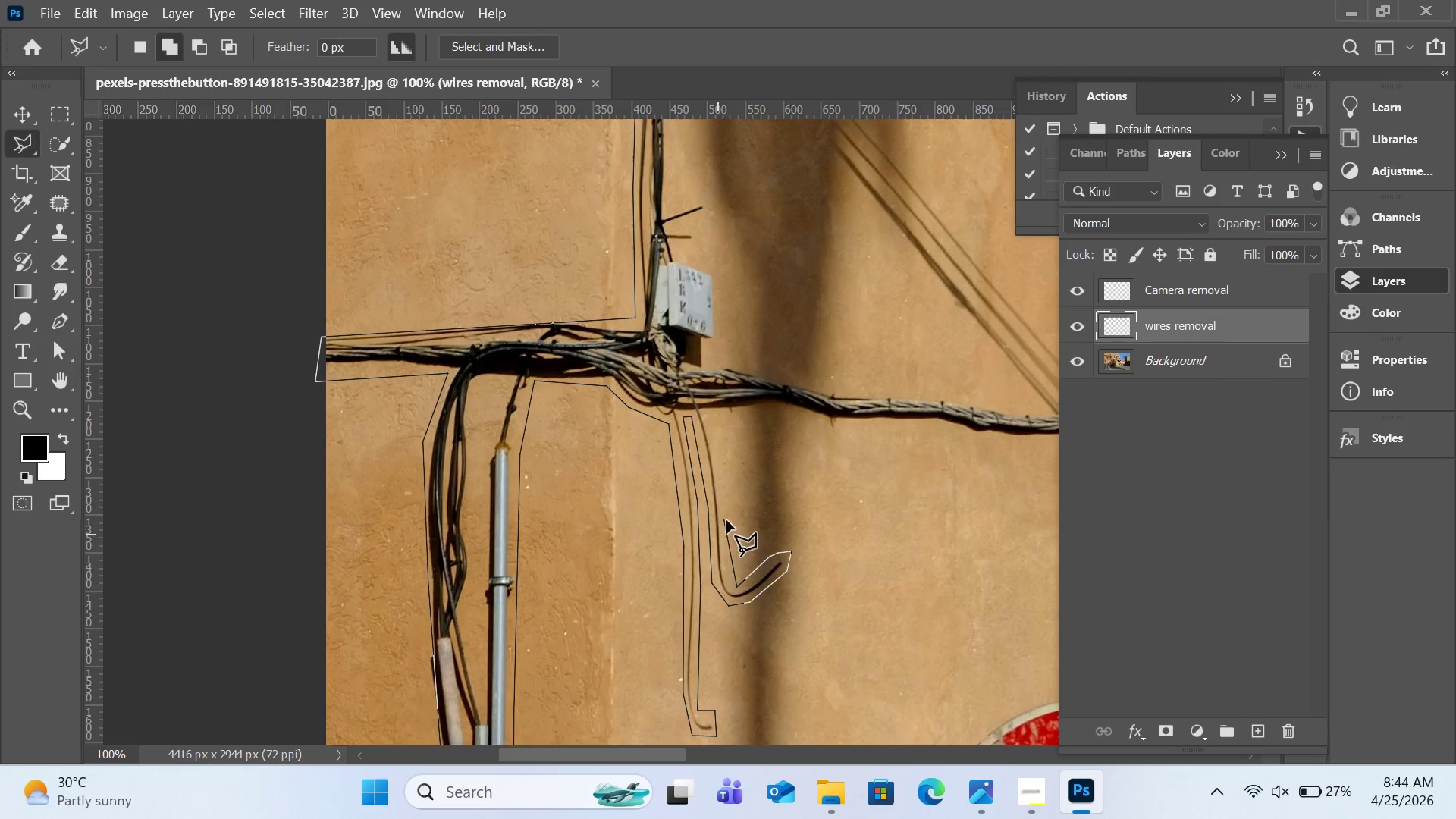 
left_click([726, 519])
 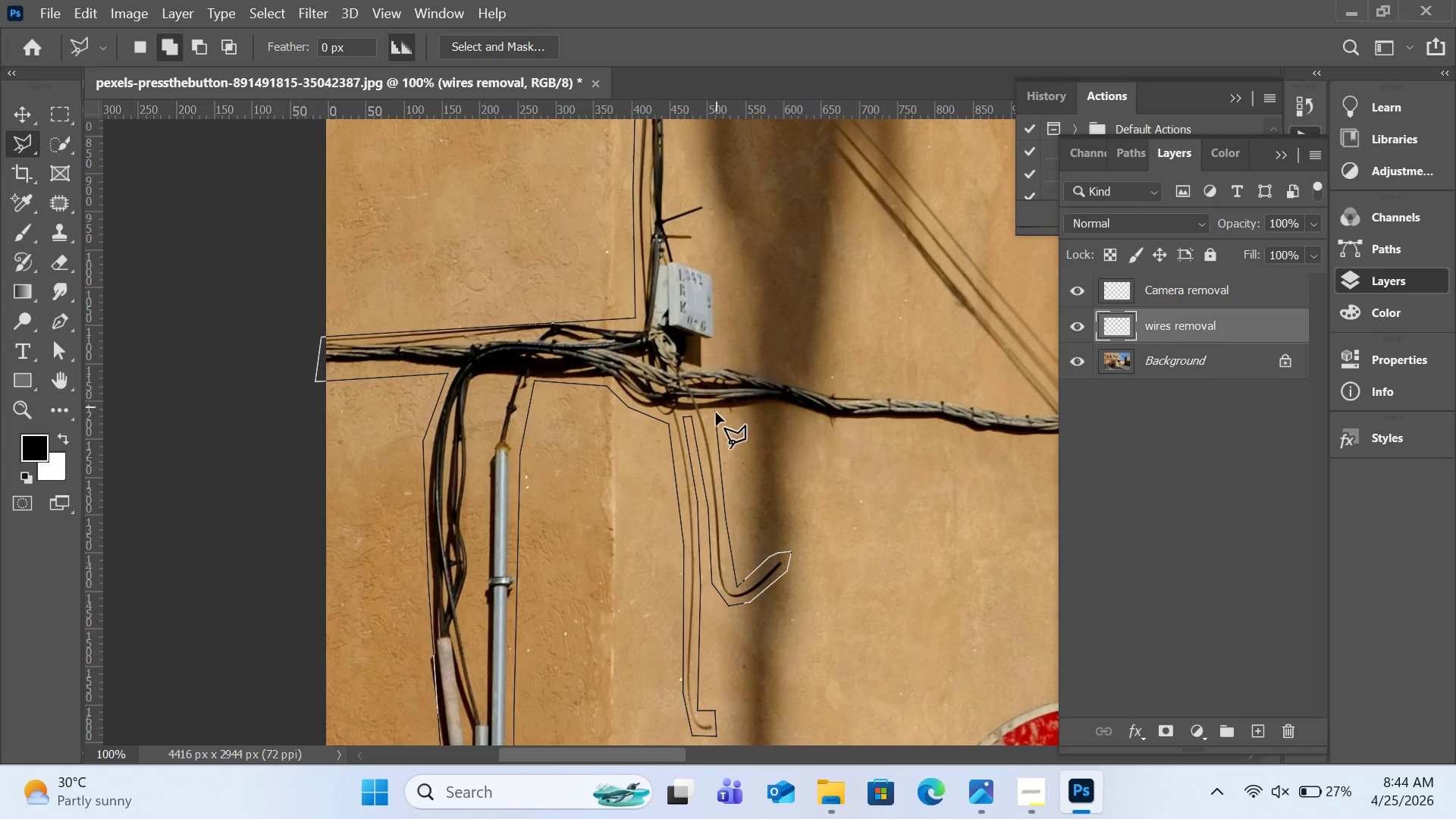 
left_click([716, 414])
 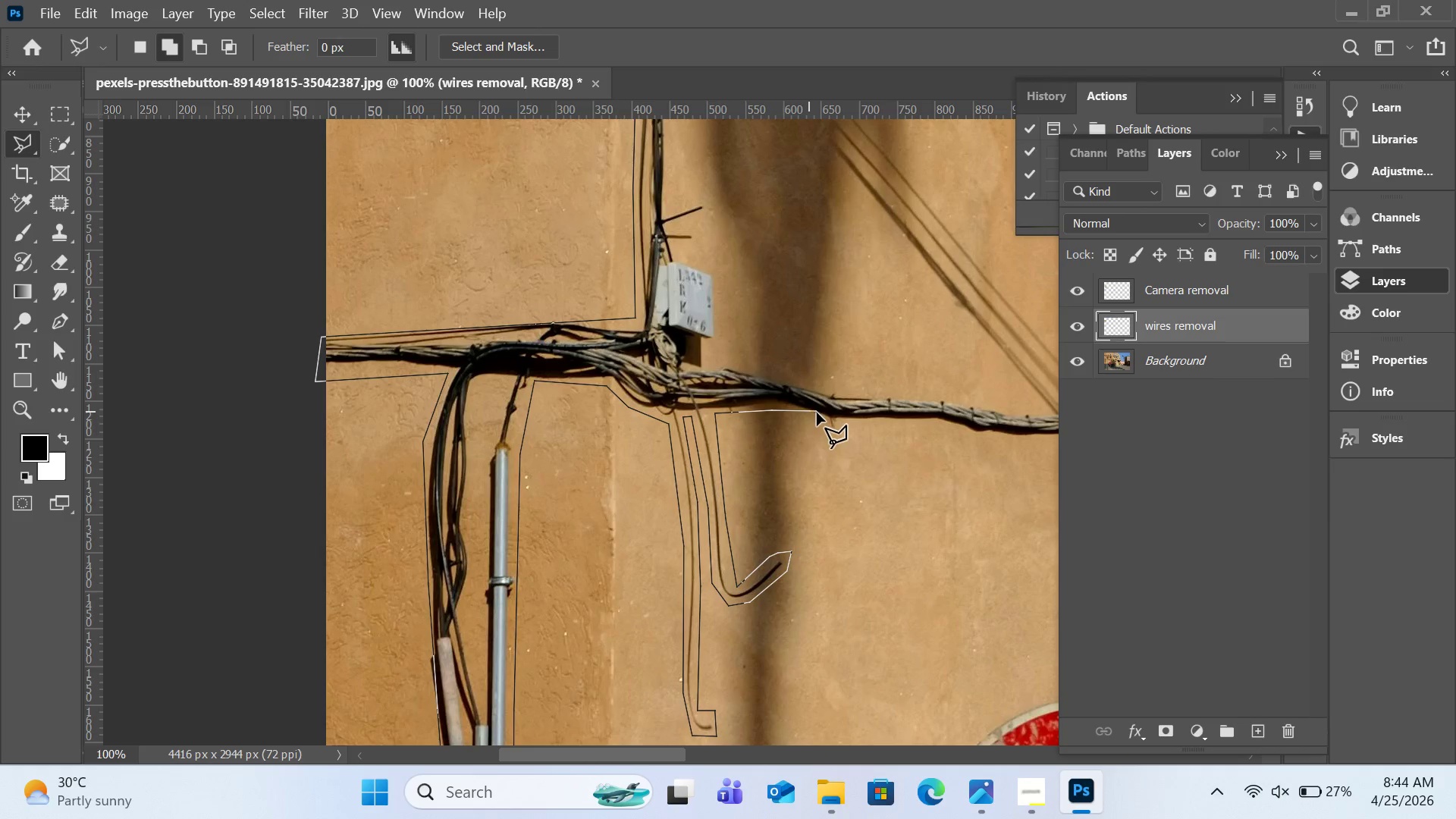 
left_click([821, 427])
 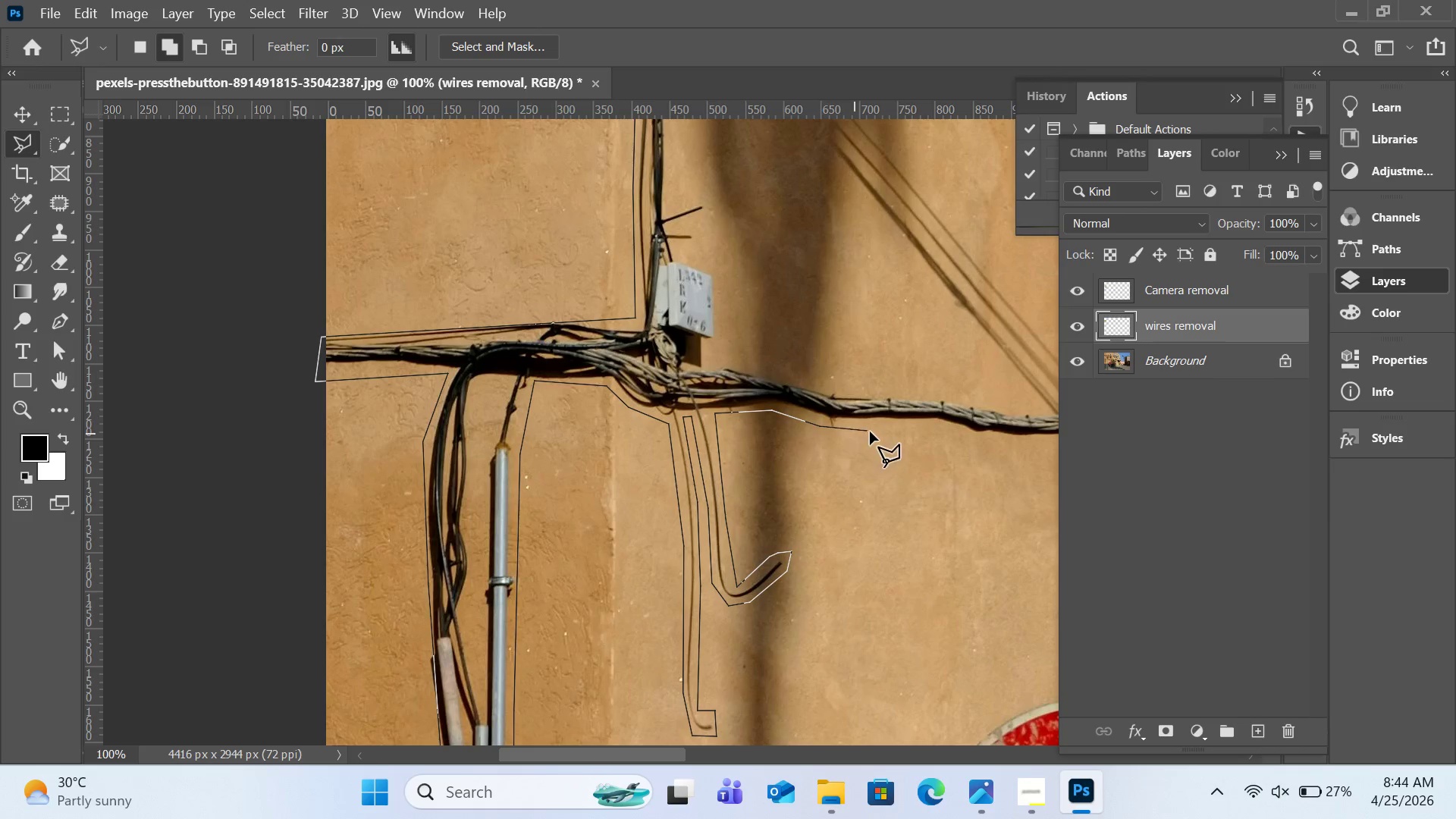 
left_click([871, 431])
 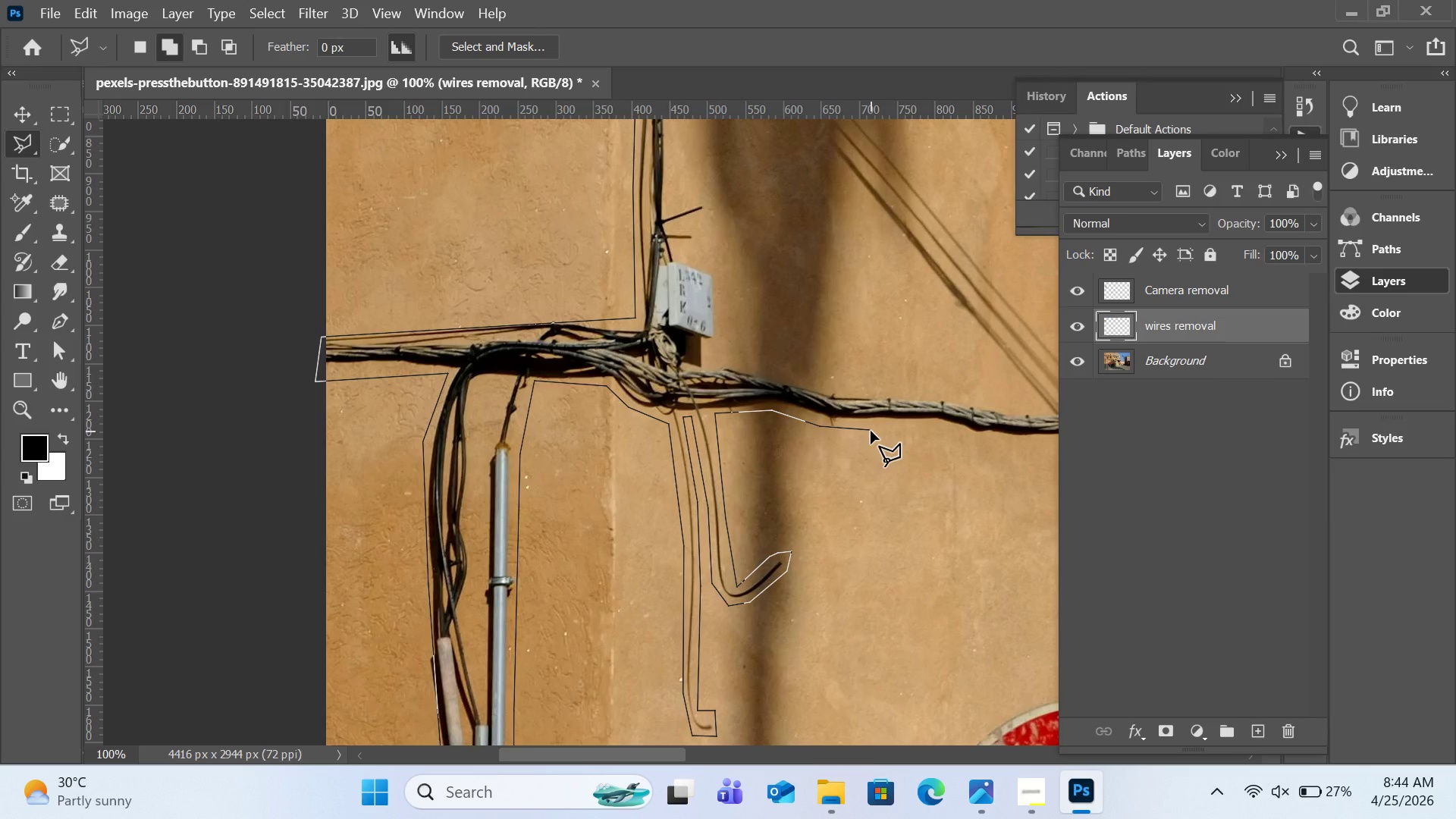 
hold_key(key=Space, duration=1.52)
 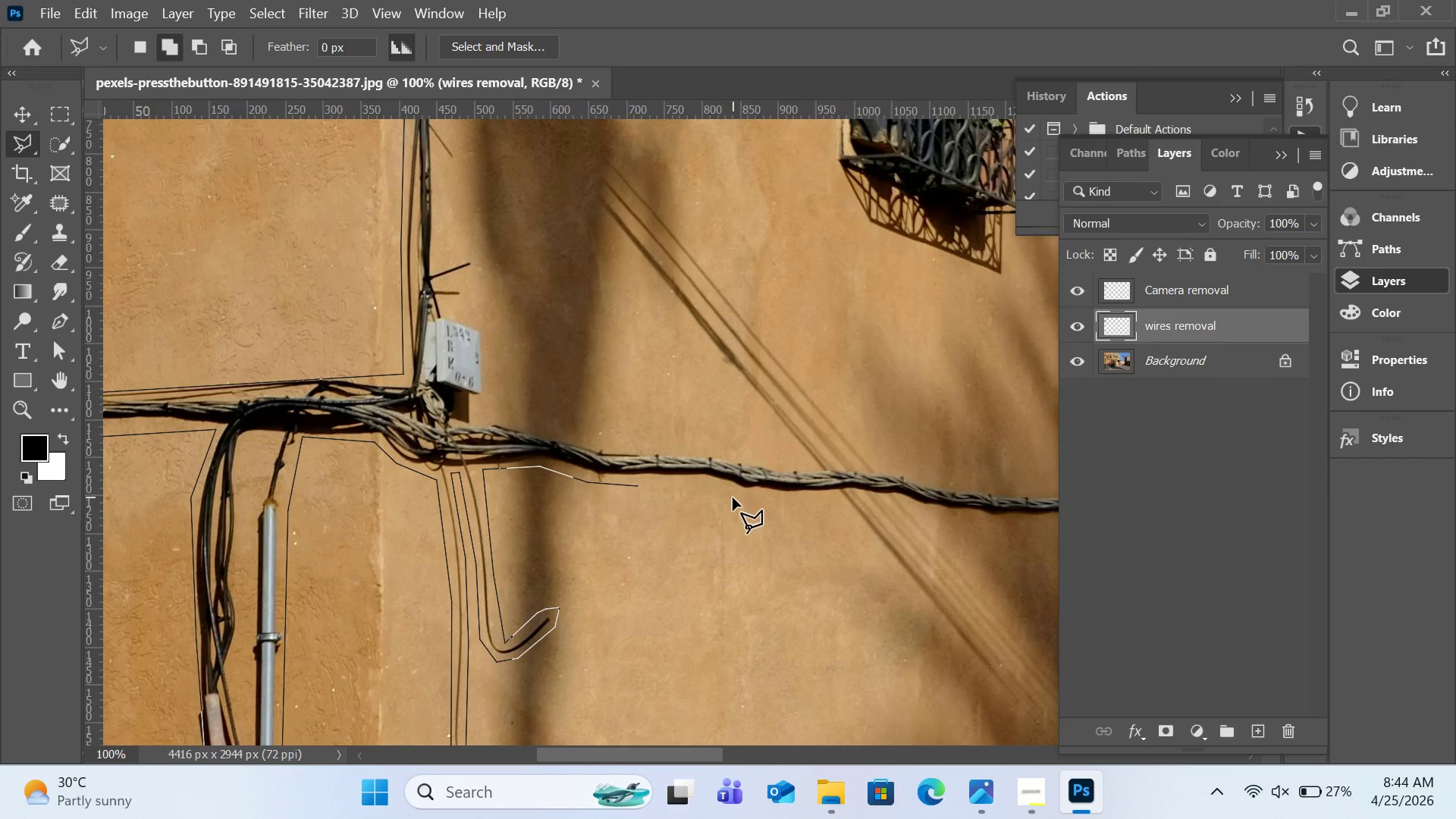 
left_click_drag(start_coordinate=[965, 441], to_coordinate=[733, 497])
 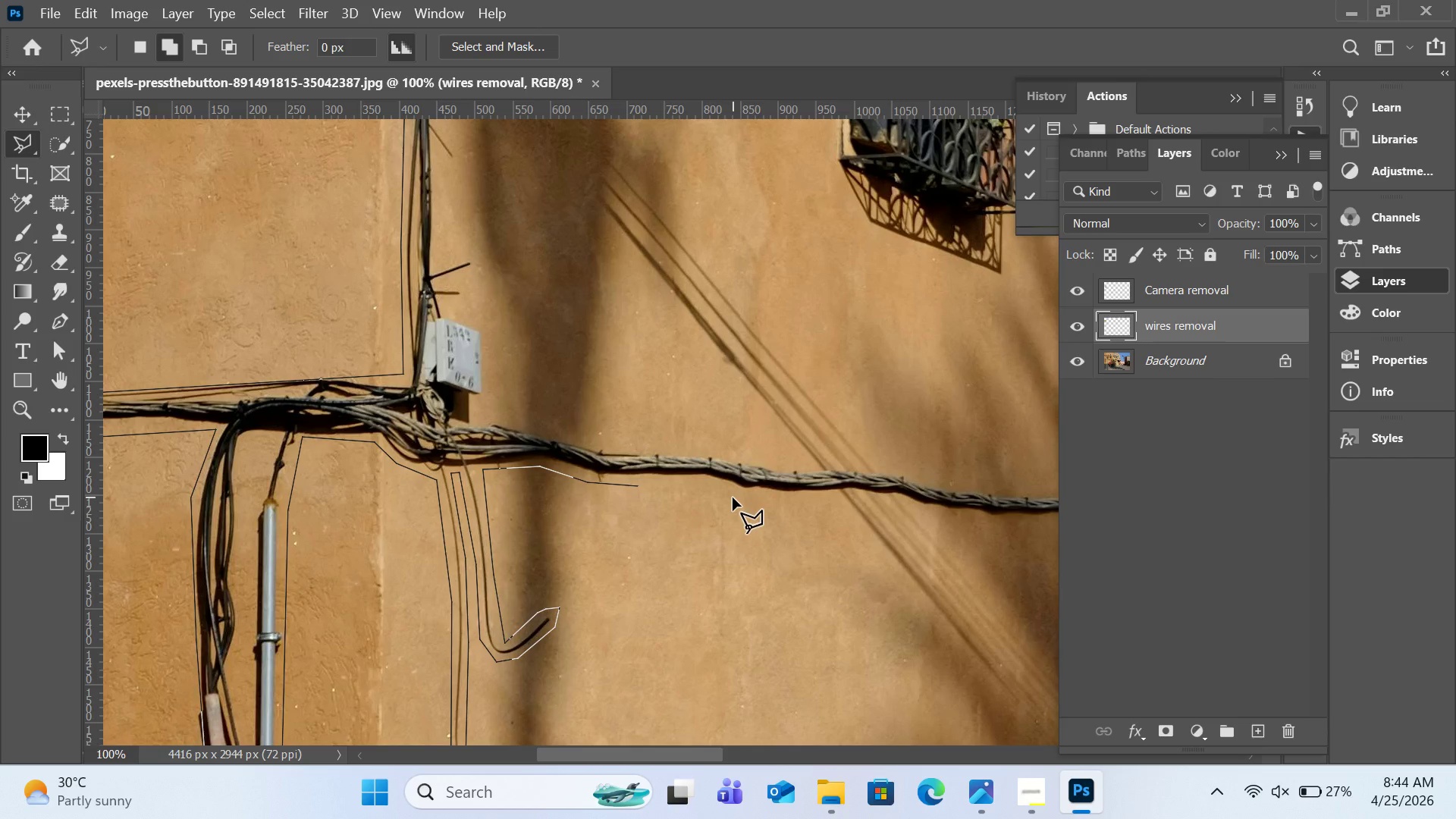 
hold_key(key=Space, duration=0.36)
 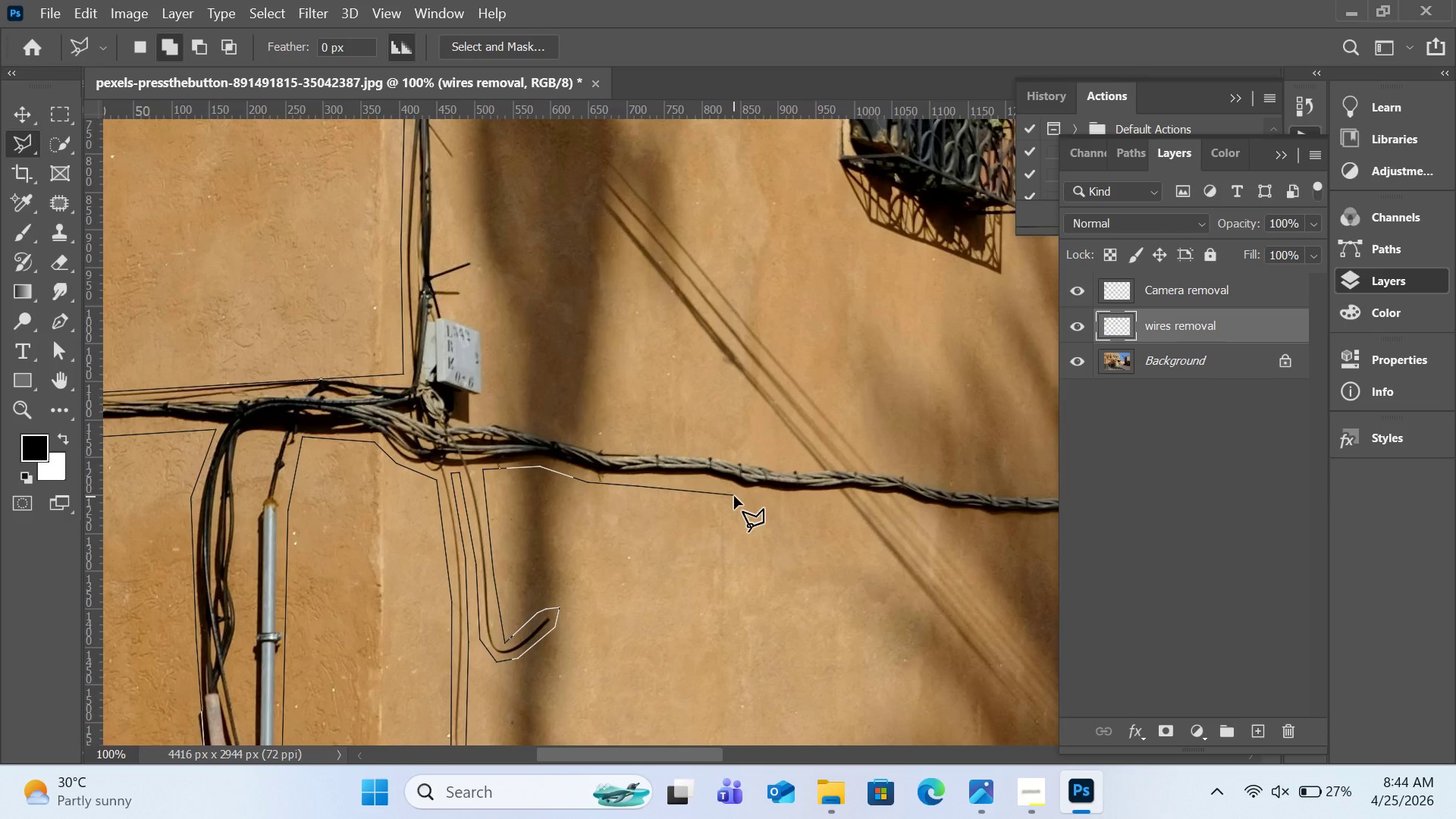 
wait(5.69)
 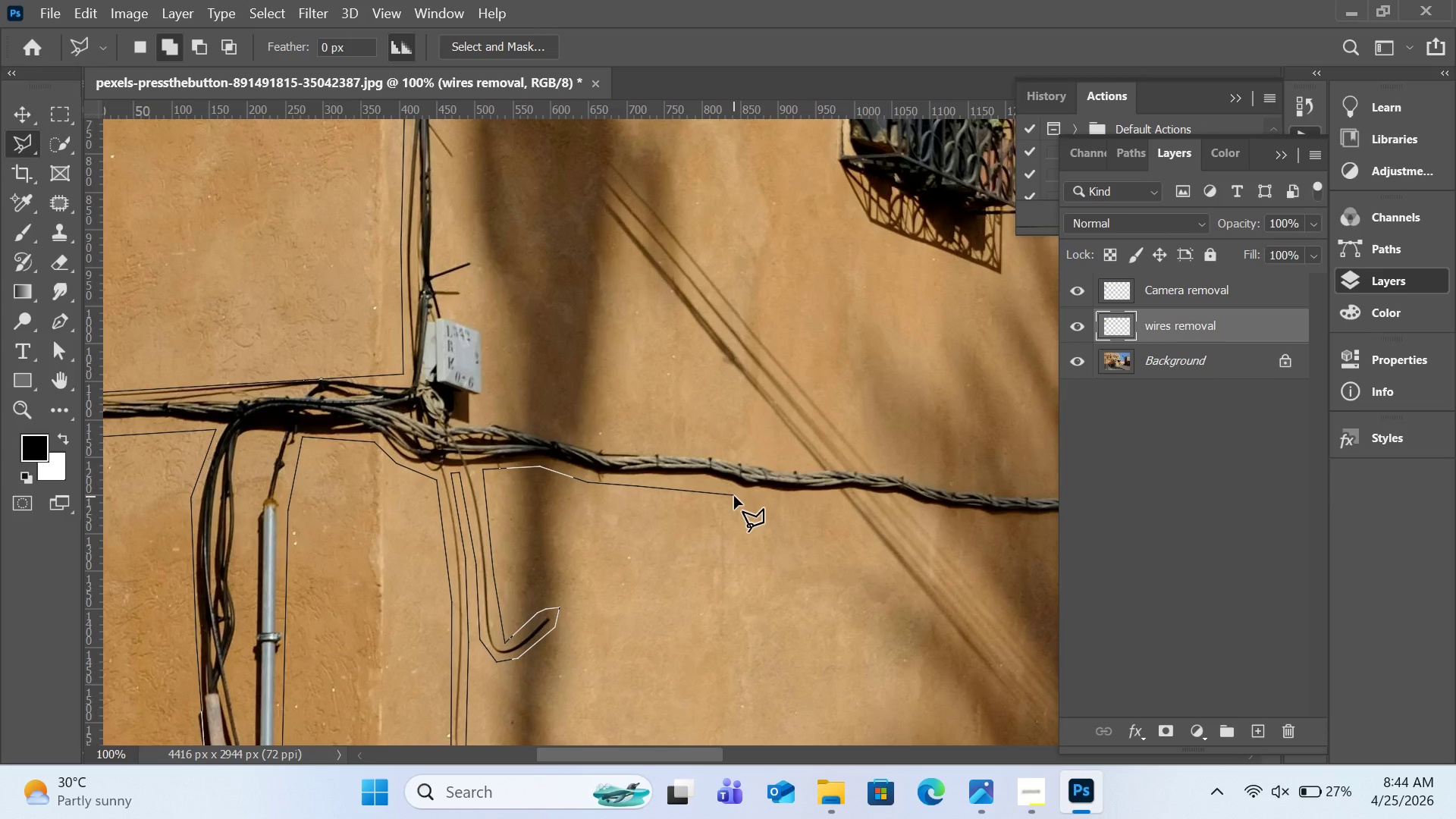 
left_click([742, 493])
 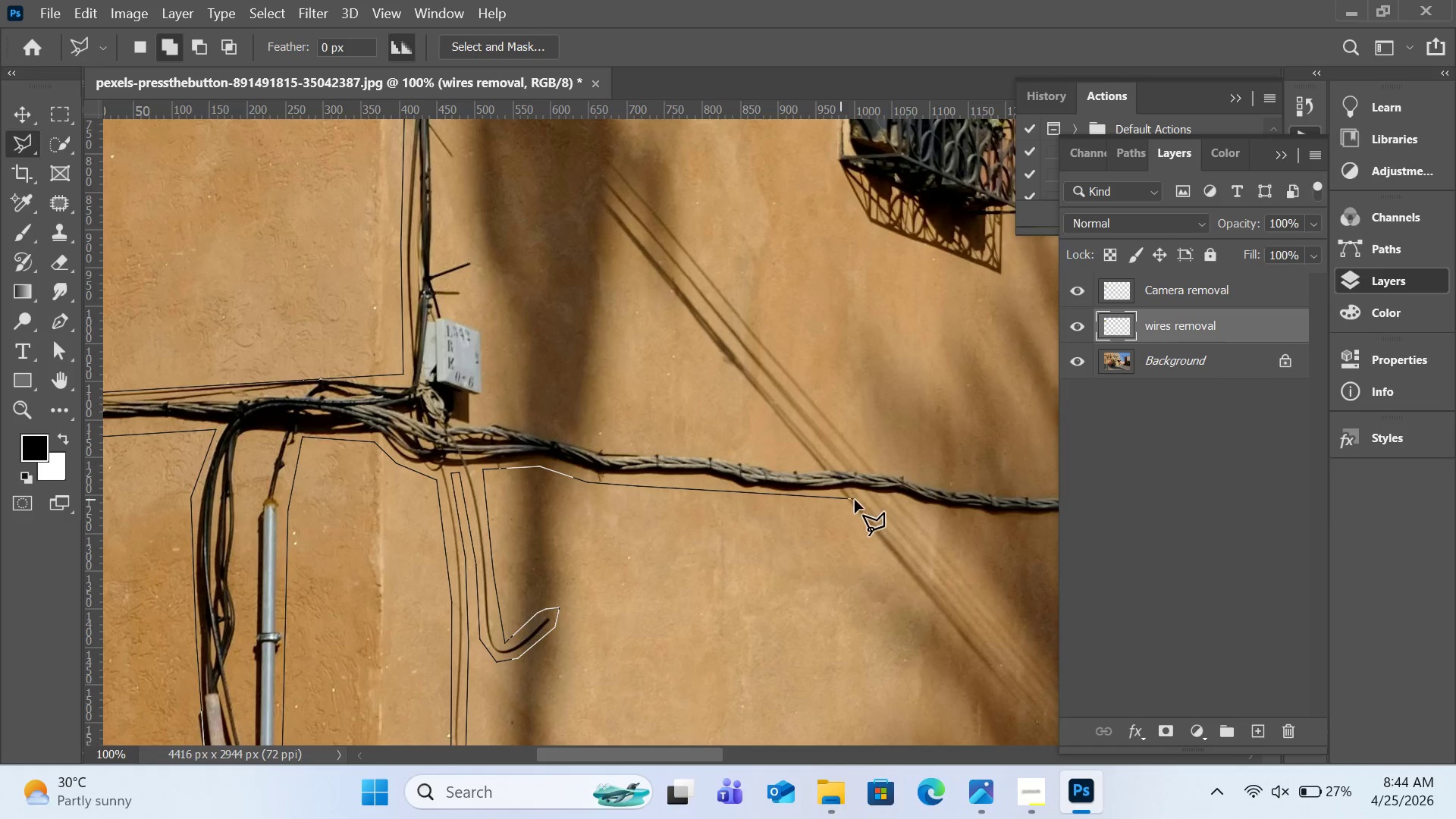 
left_click([855, 500])
 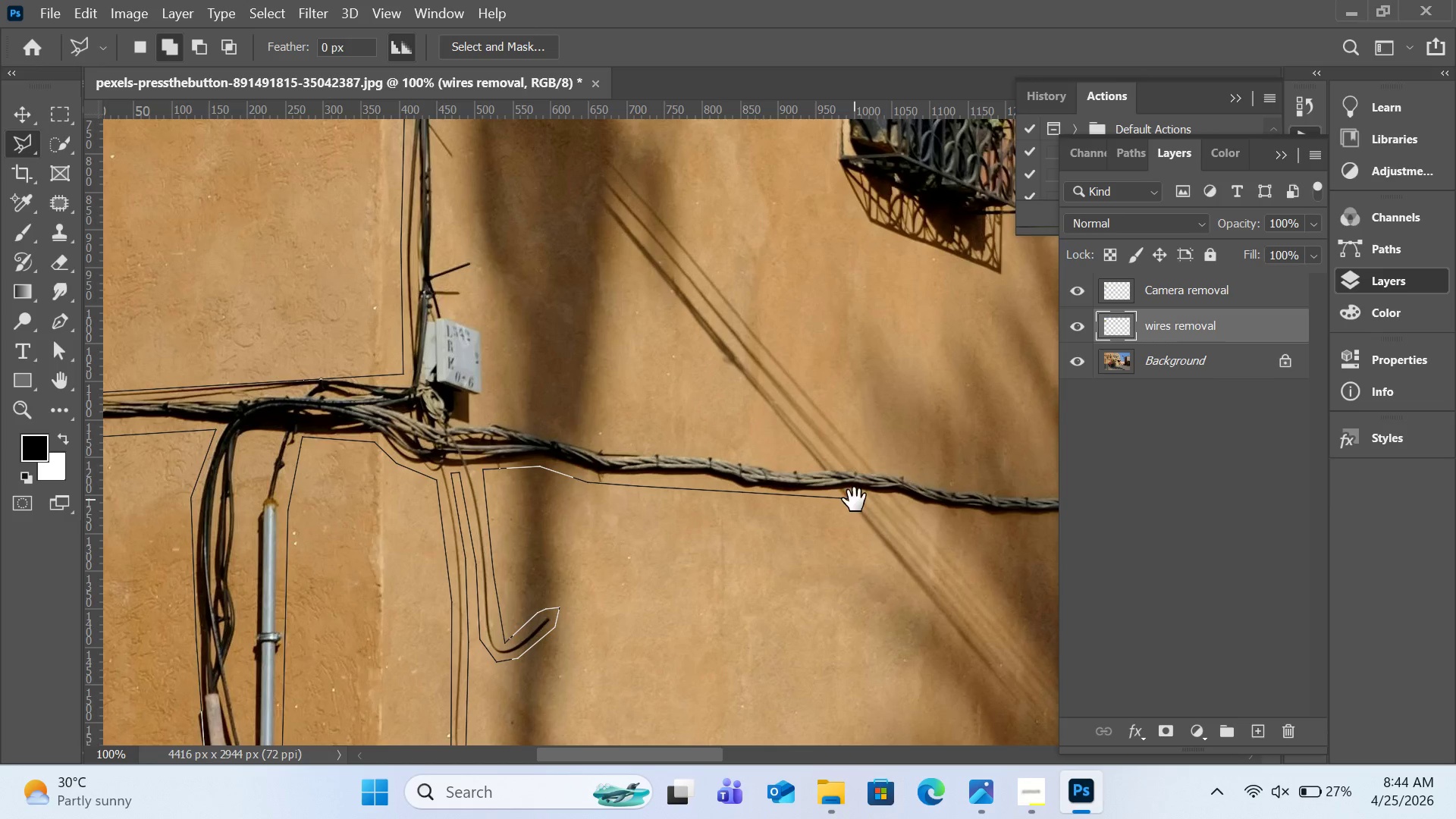 
hold_key(key=Space, duration=1.47)
 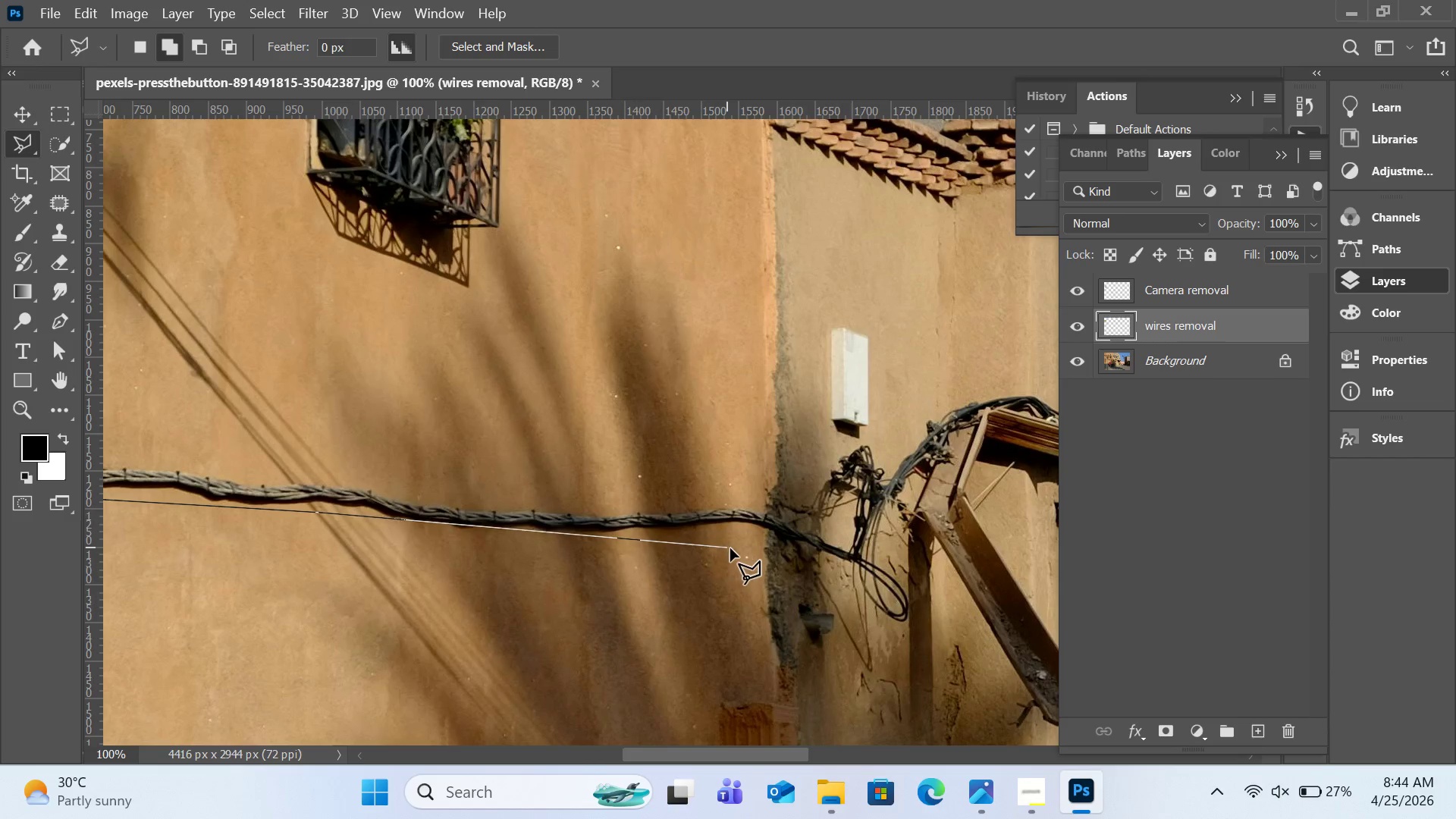 
left_click_drag(start_coordinate=[952, 504], to_coordinate=[420, 517])
 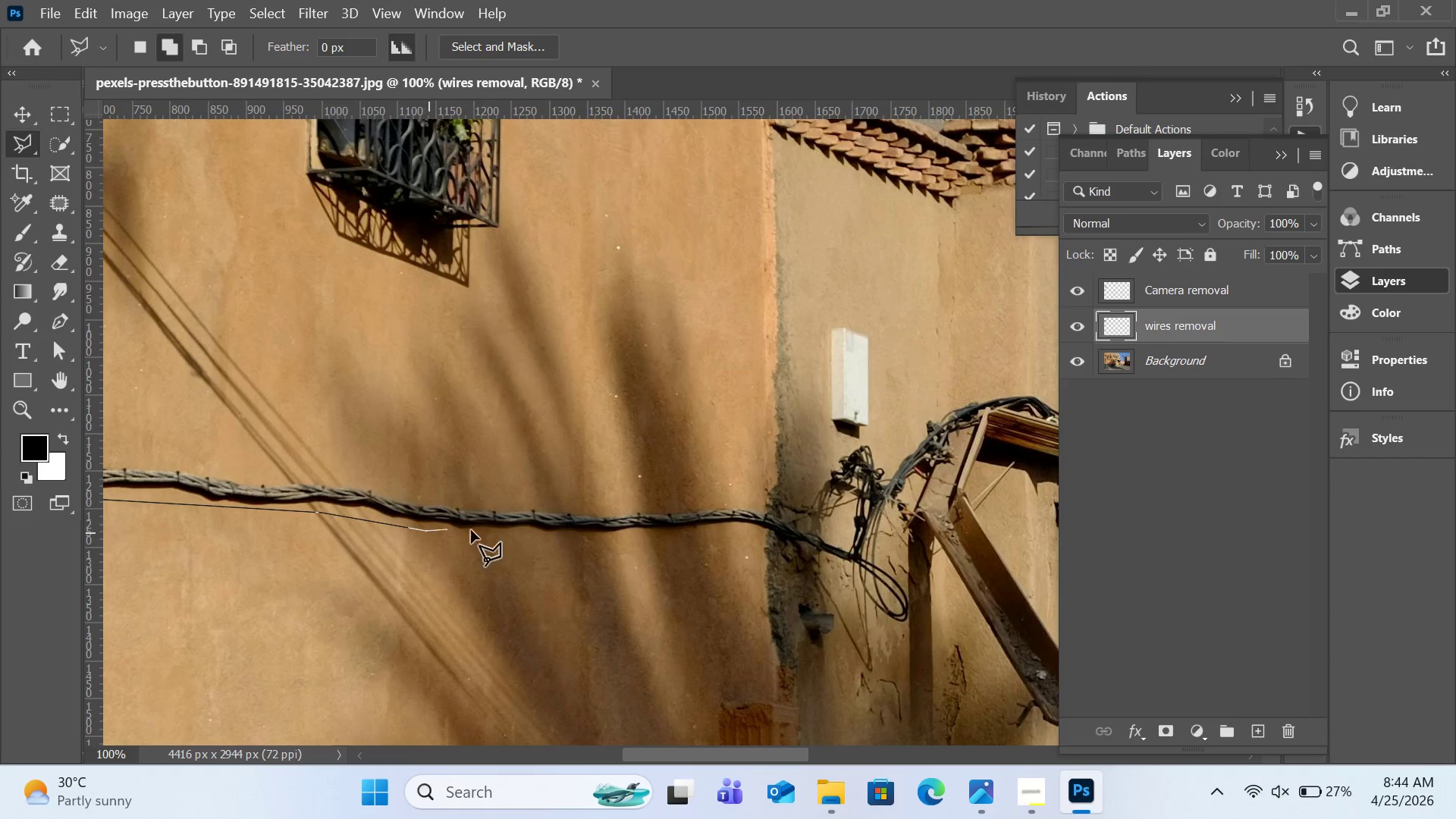 
left_click([583, 541])
 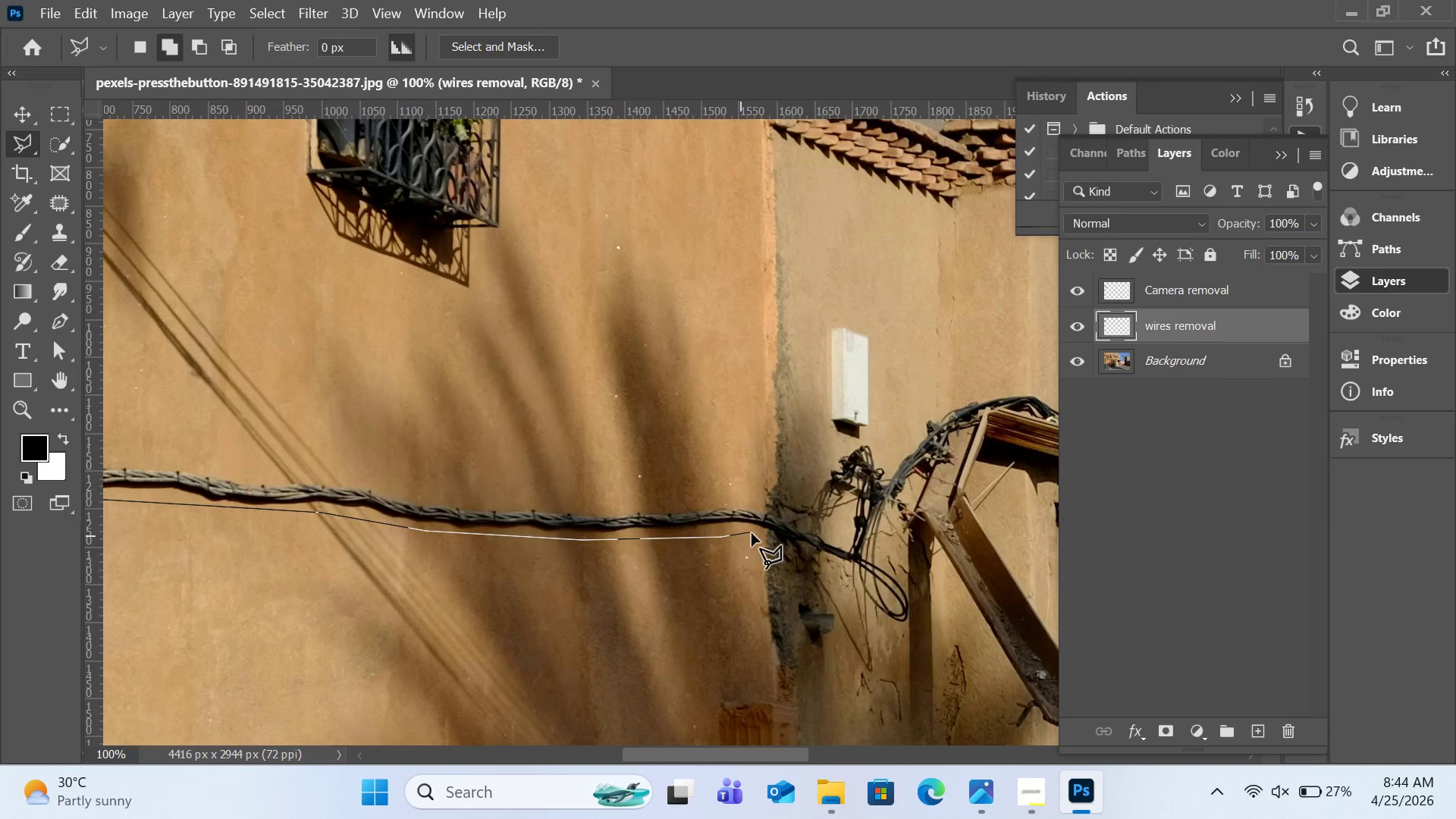 
left_click([758, 533])
 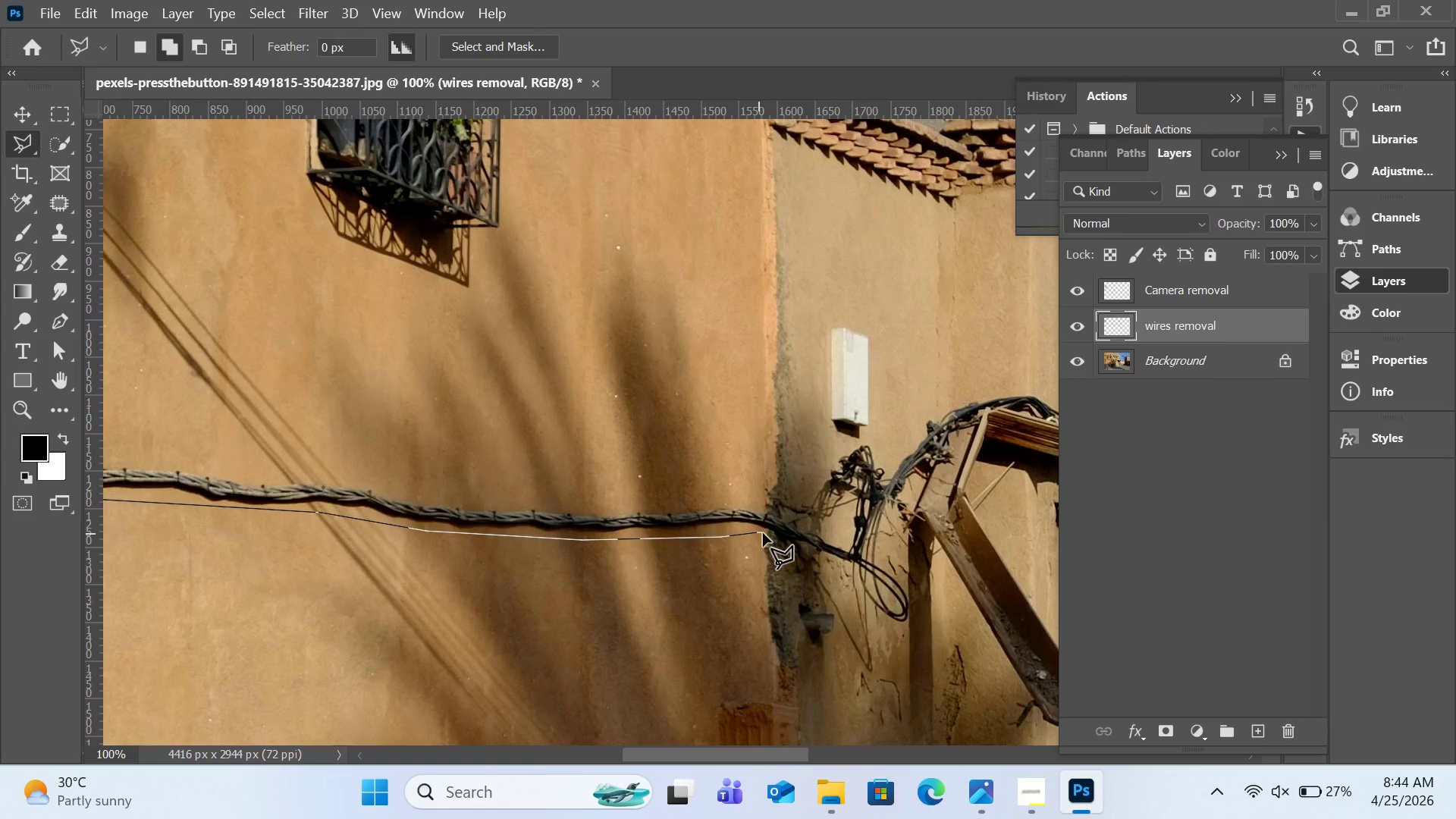 
left_click([763, 533])
 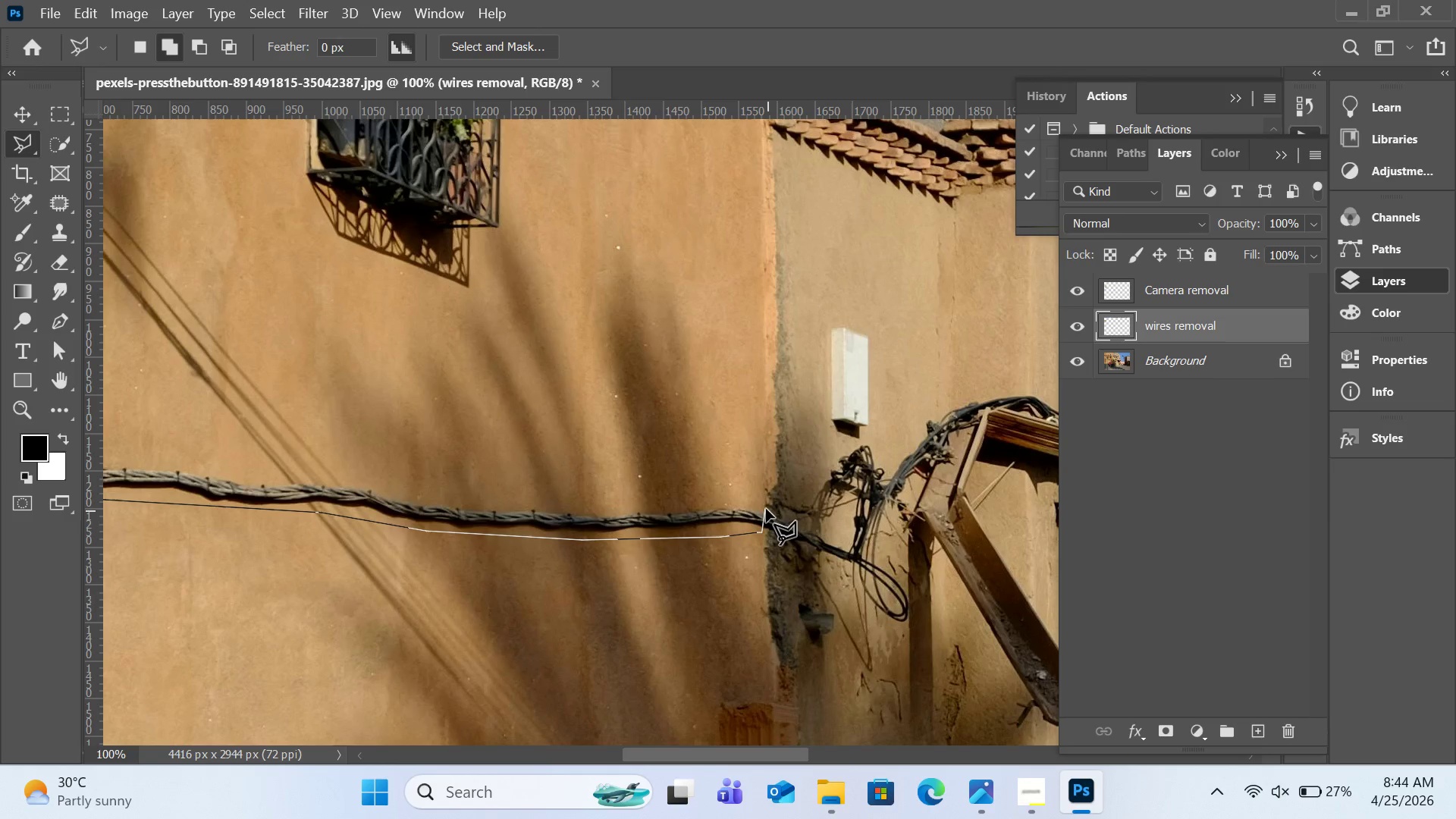 
left_click([766, 508])
 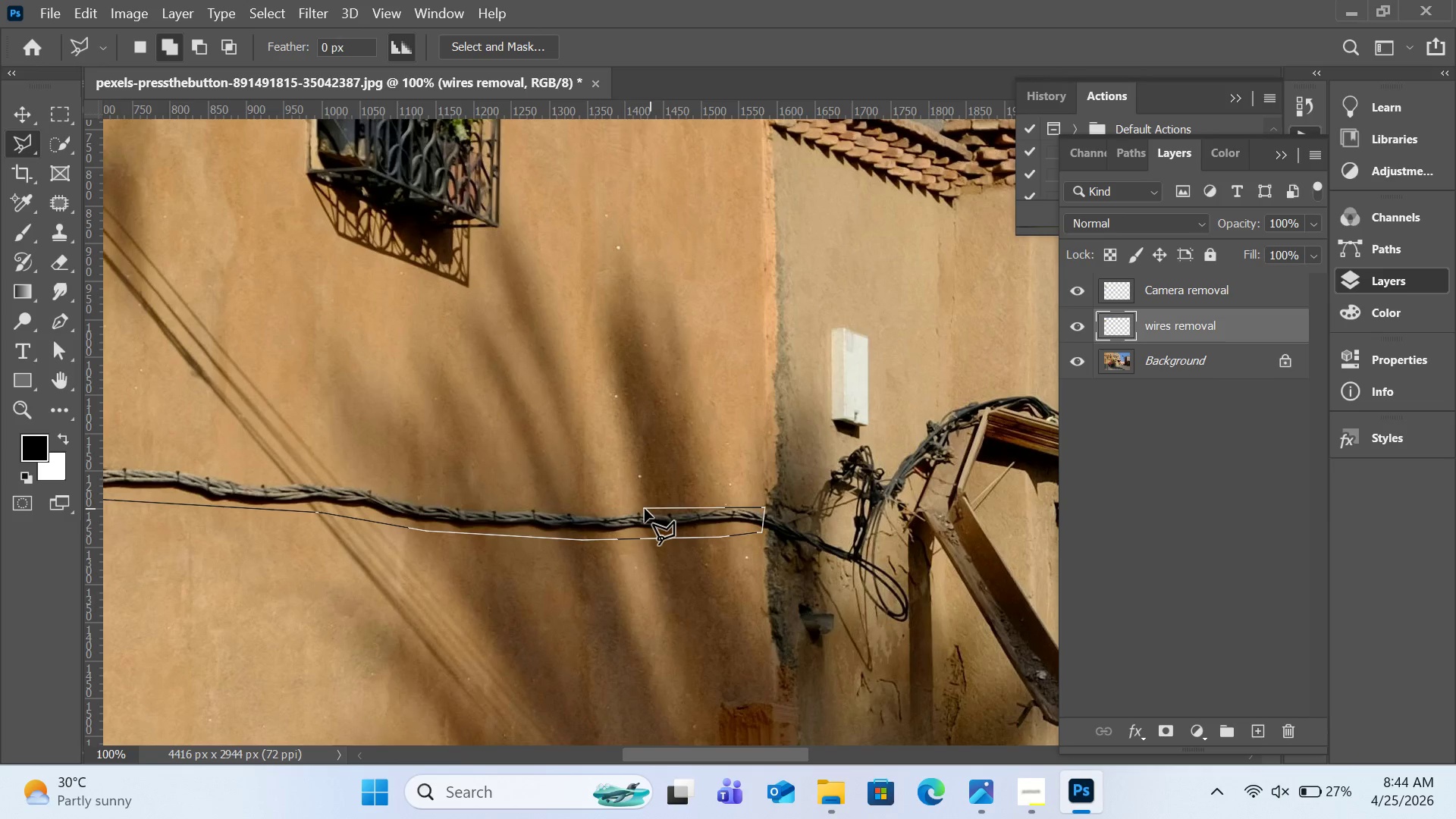 
left_click([645, 509])
 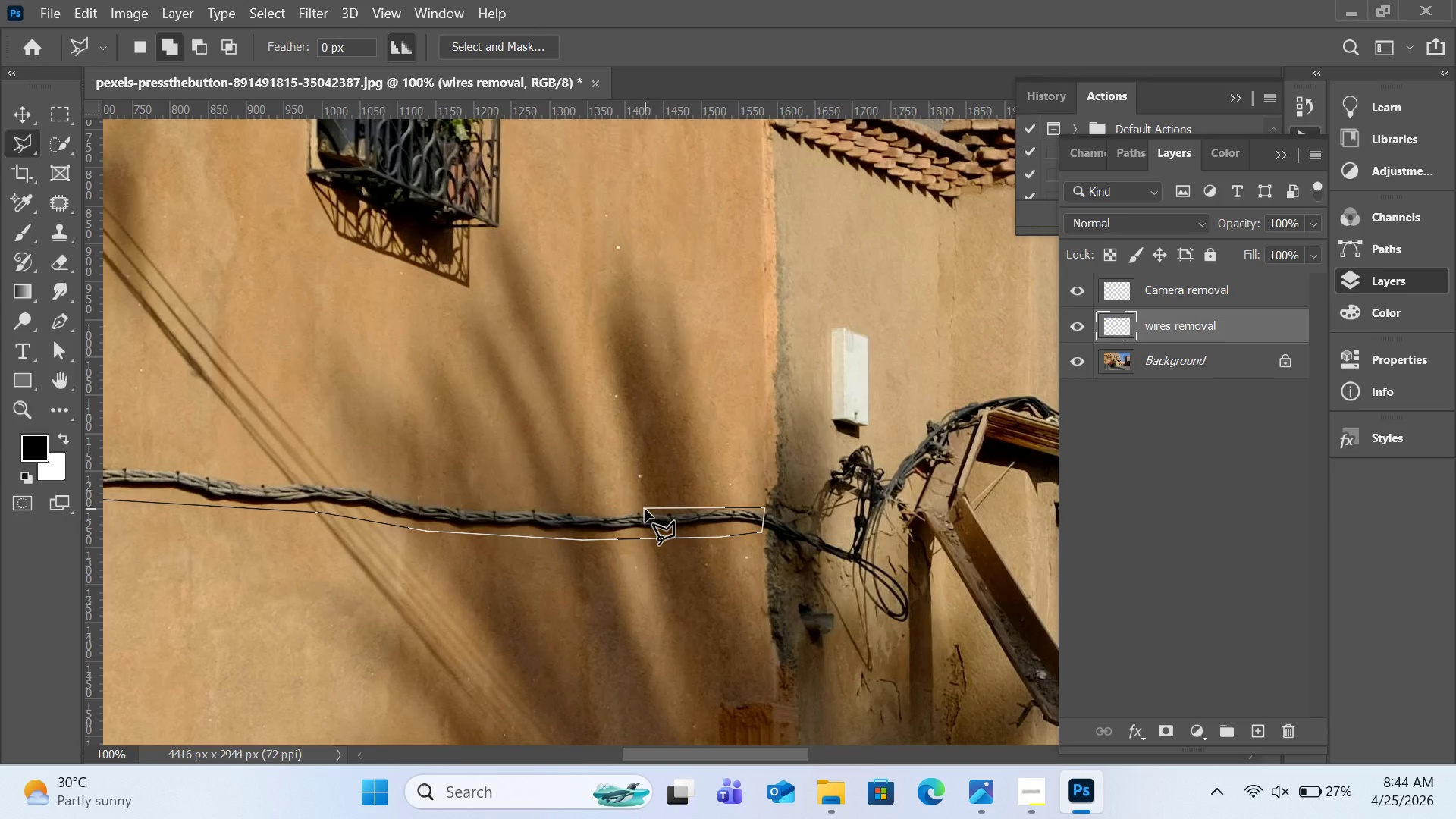 
key(Control+ControlLeft)
 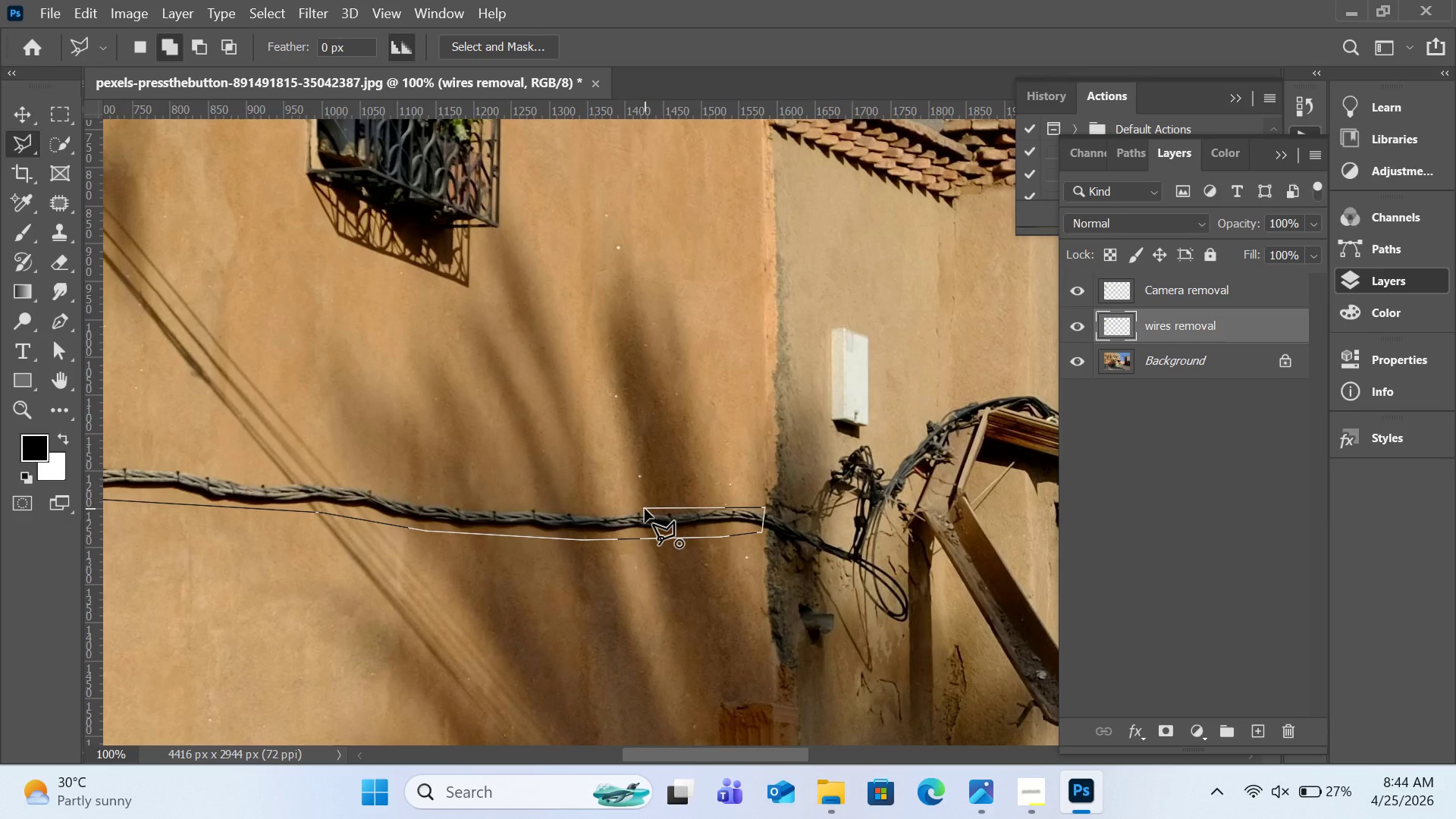 
key(Control+Z)
 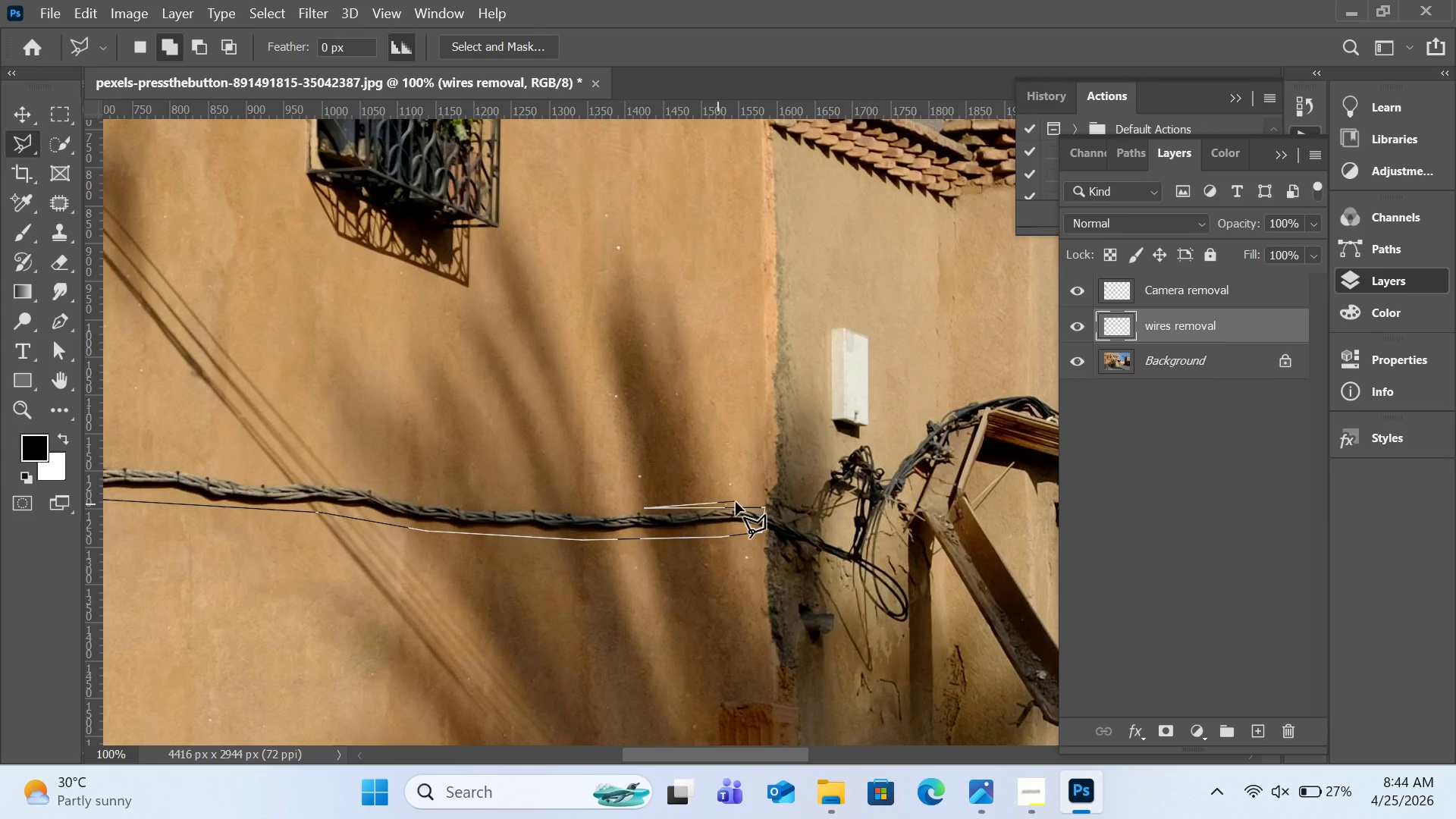 
key(Control+ControlLeft)
 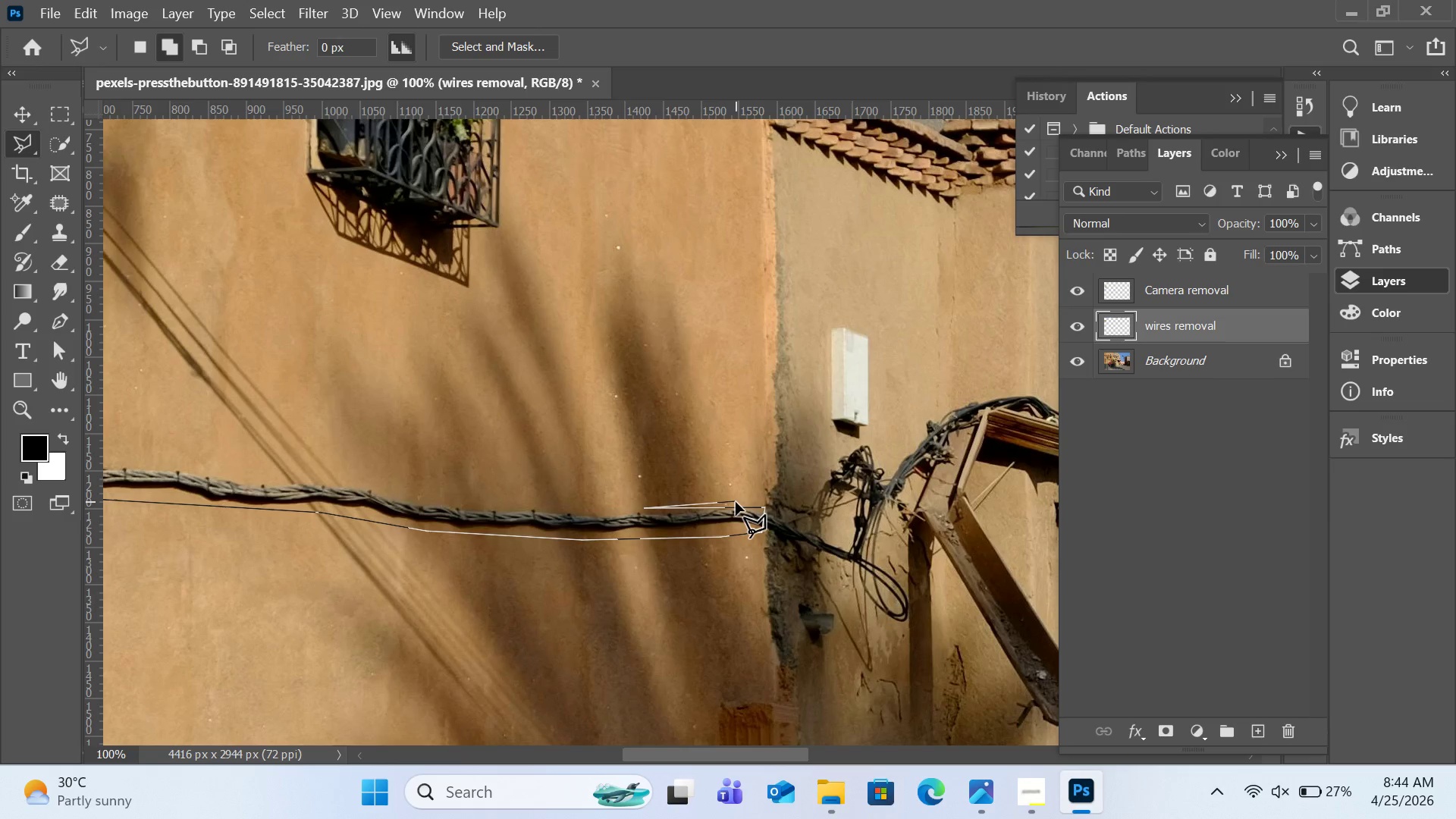 
key(Control+Z)
 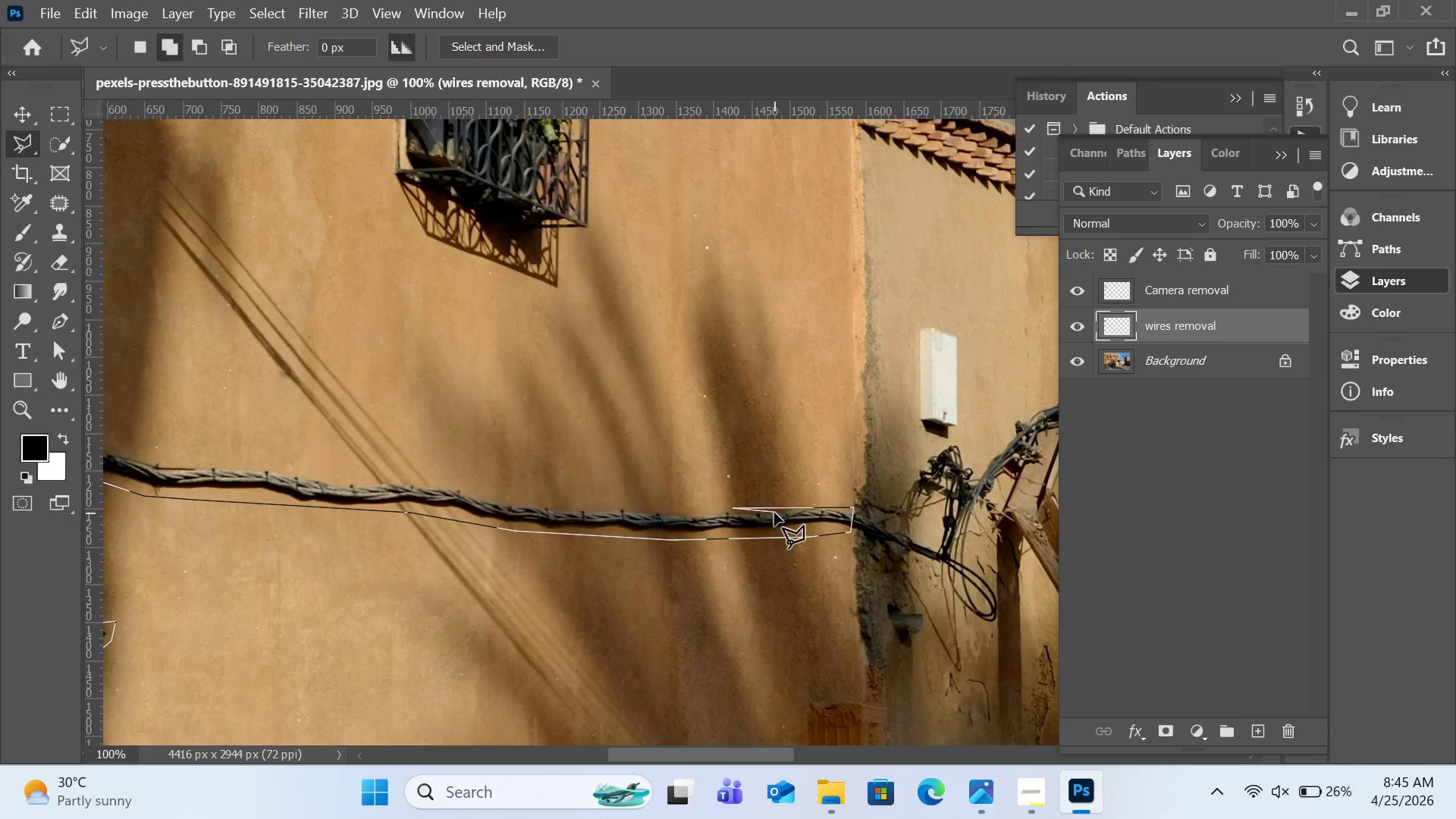 
wait(40.88)
 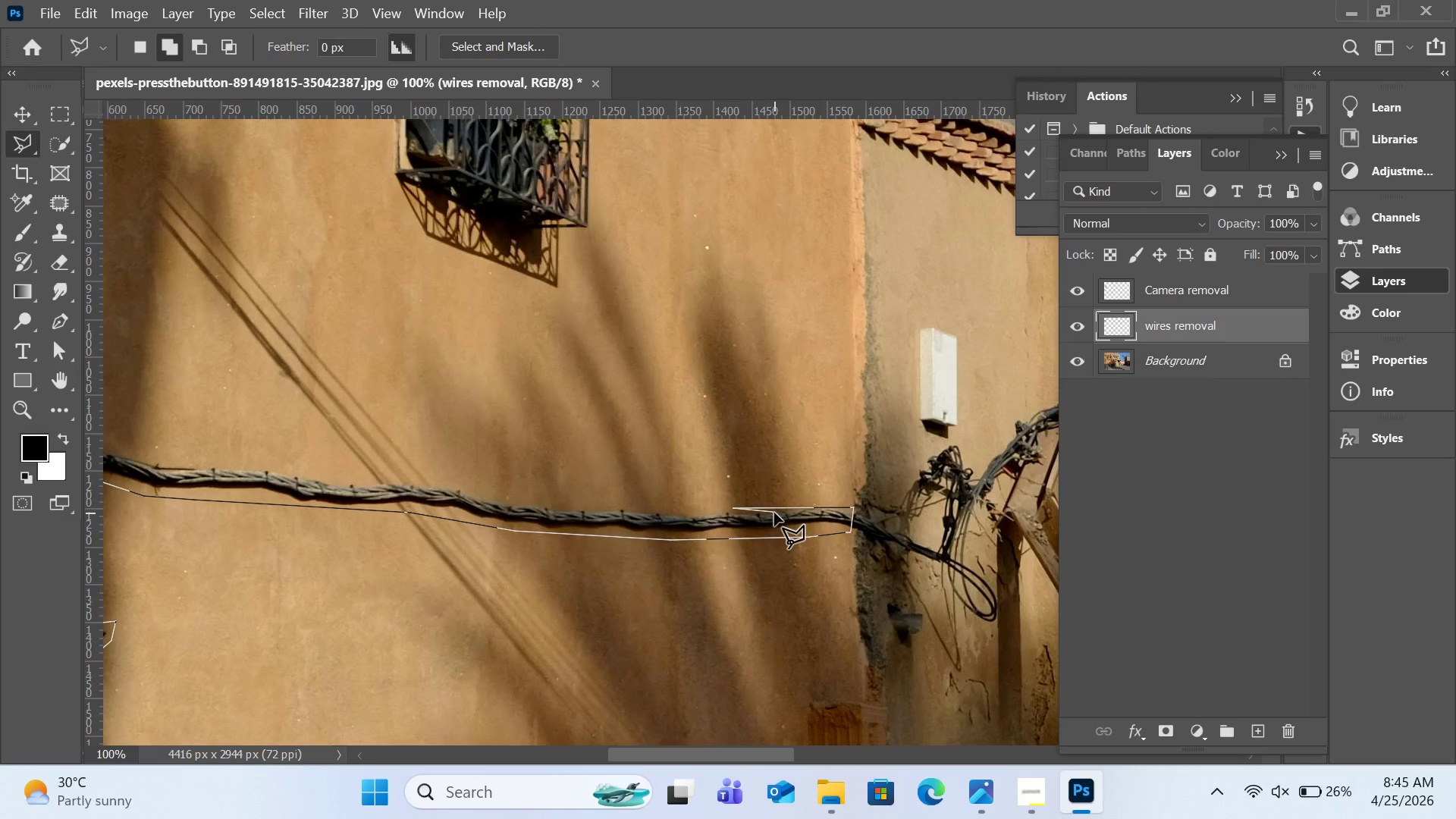 
key(Backspace)
 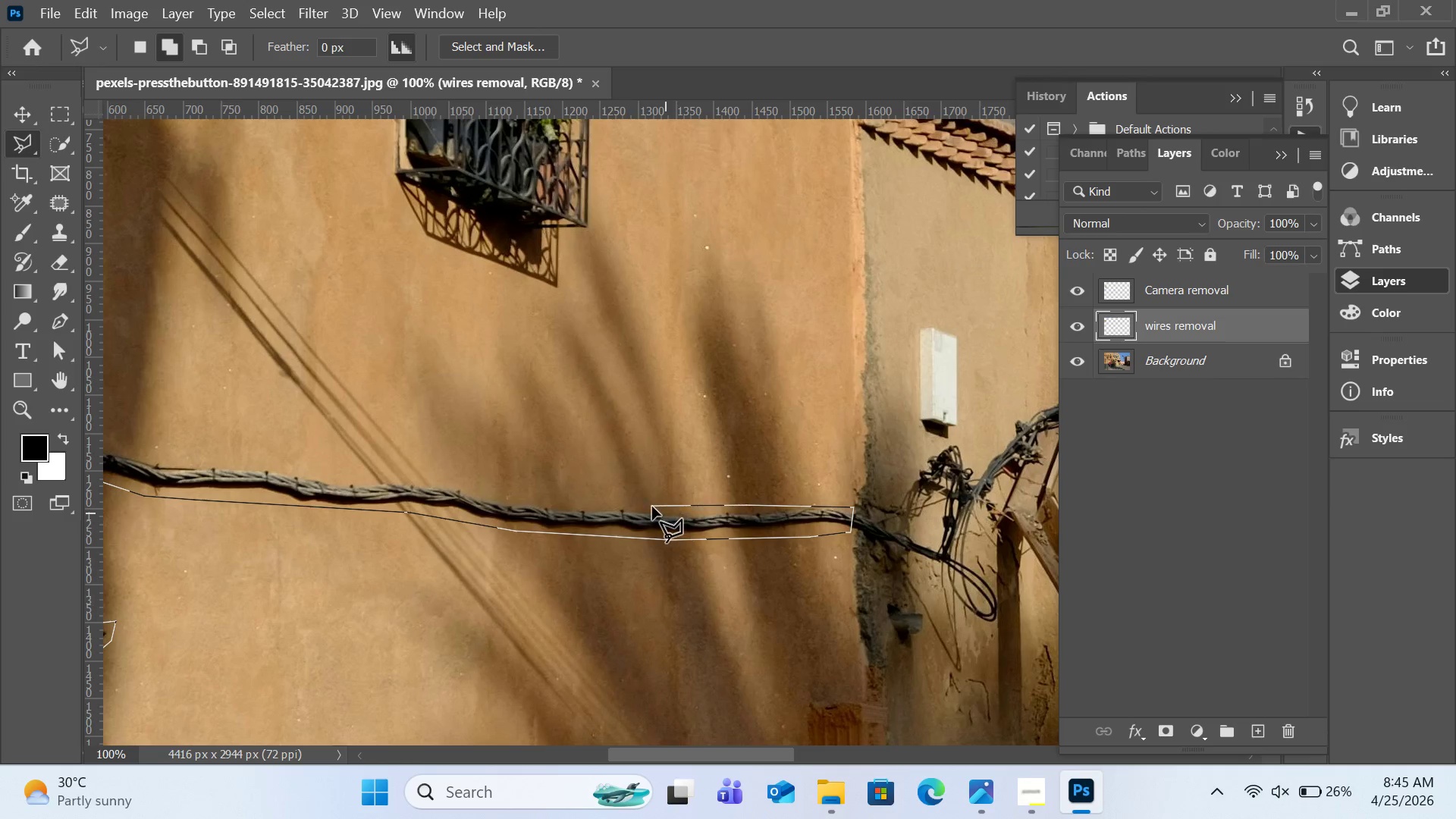 
left_click([533, 504])
 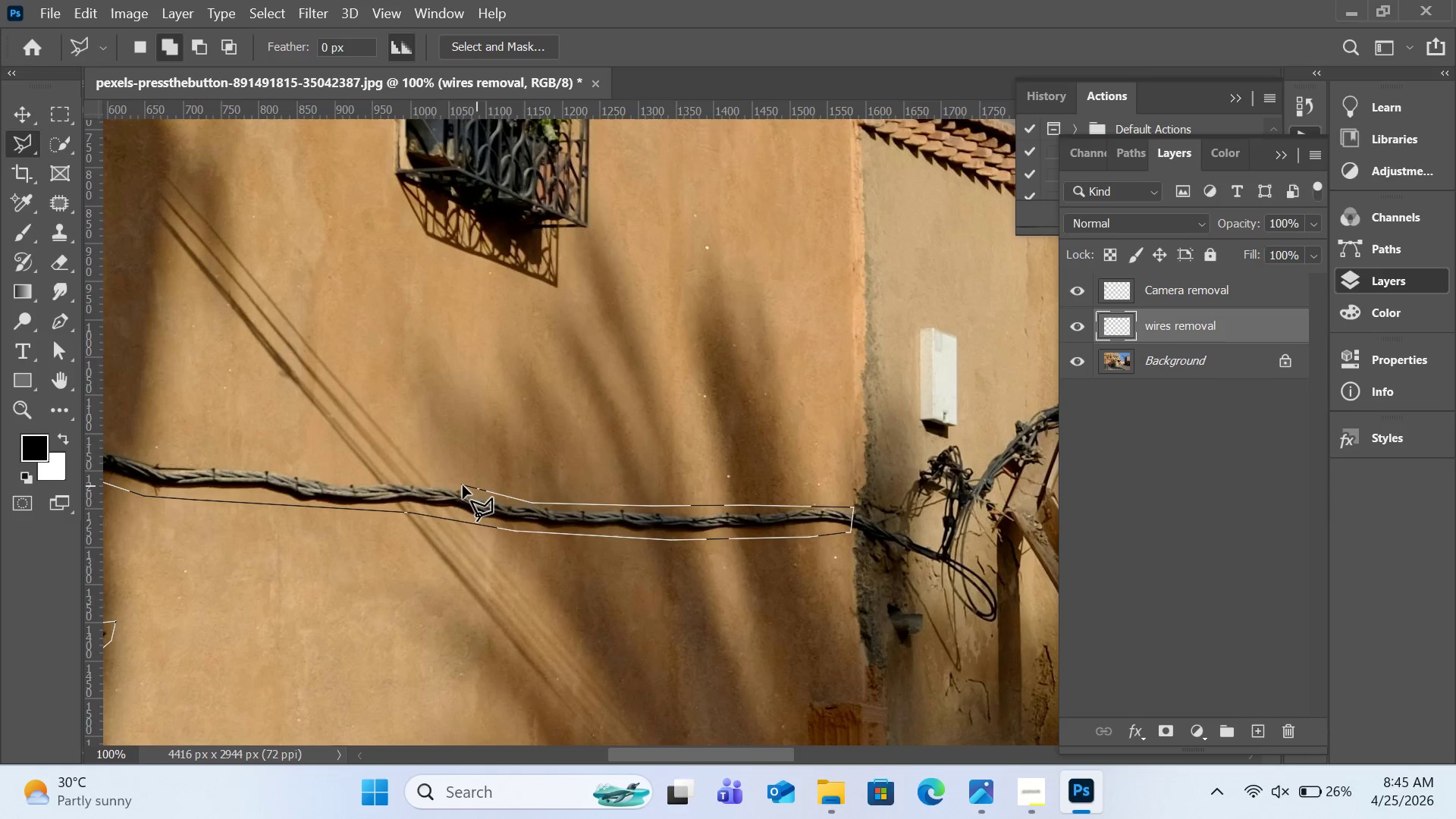 
left_click([463, 484])
 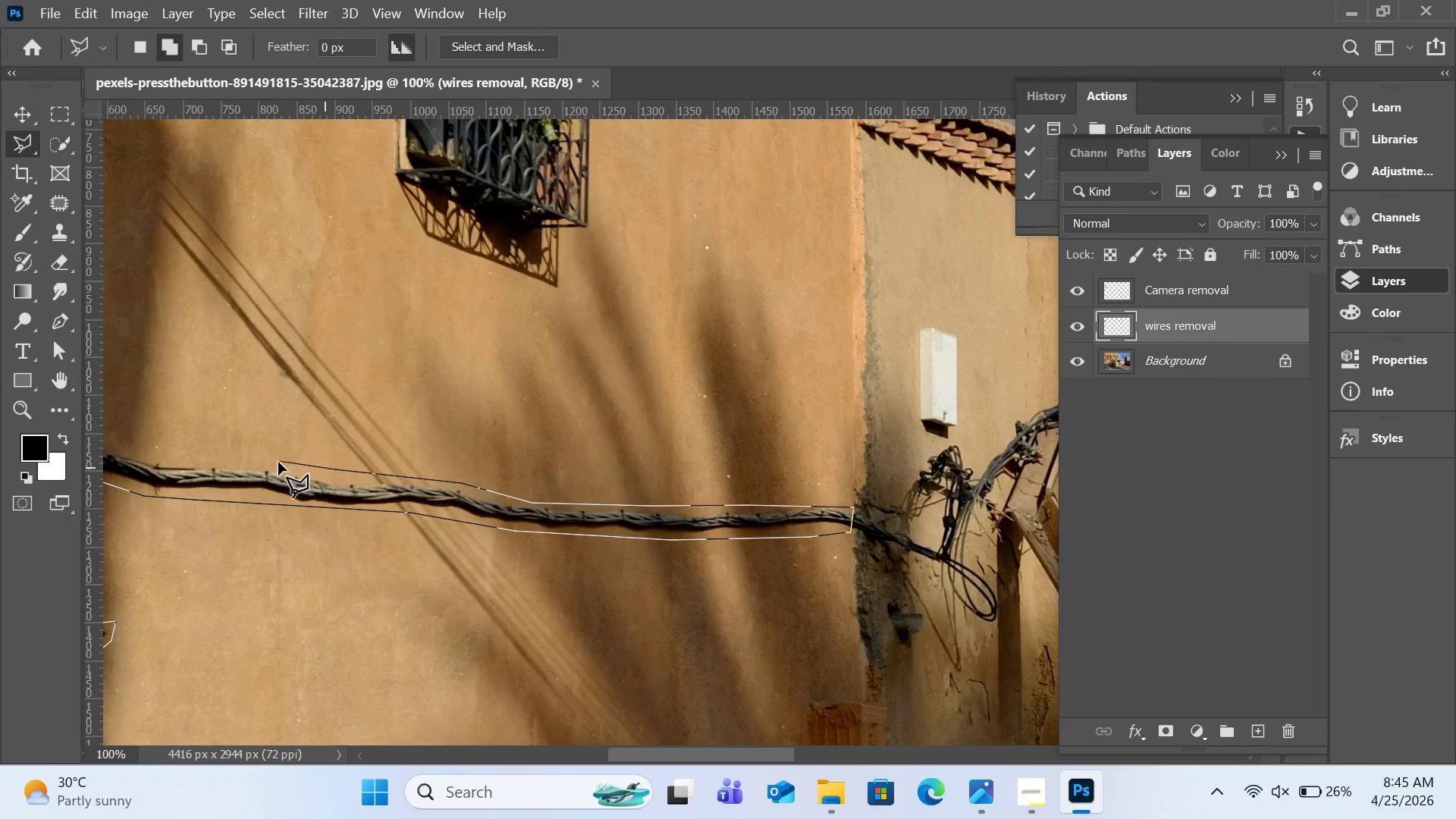 
hold_key(key=Space, duration=1.12)
 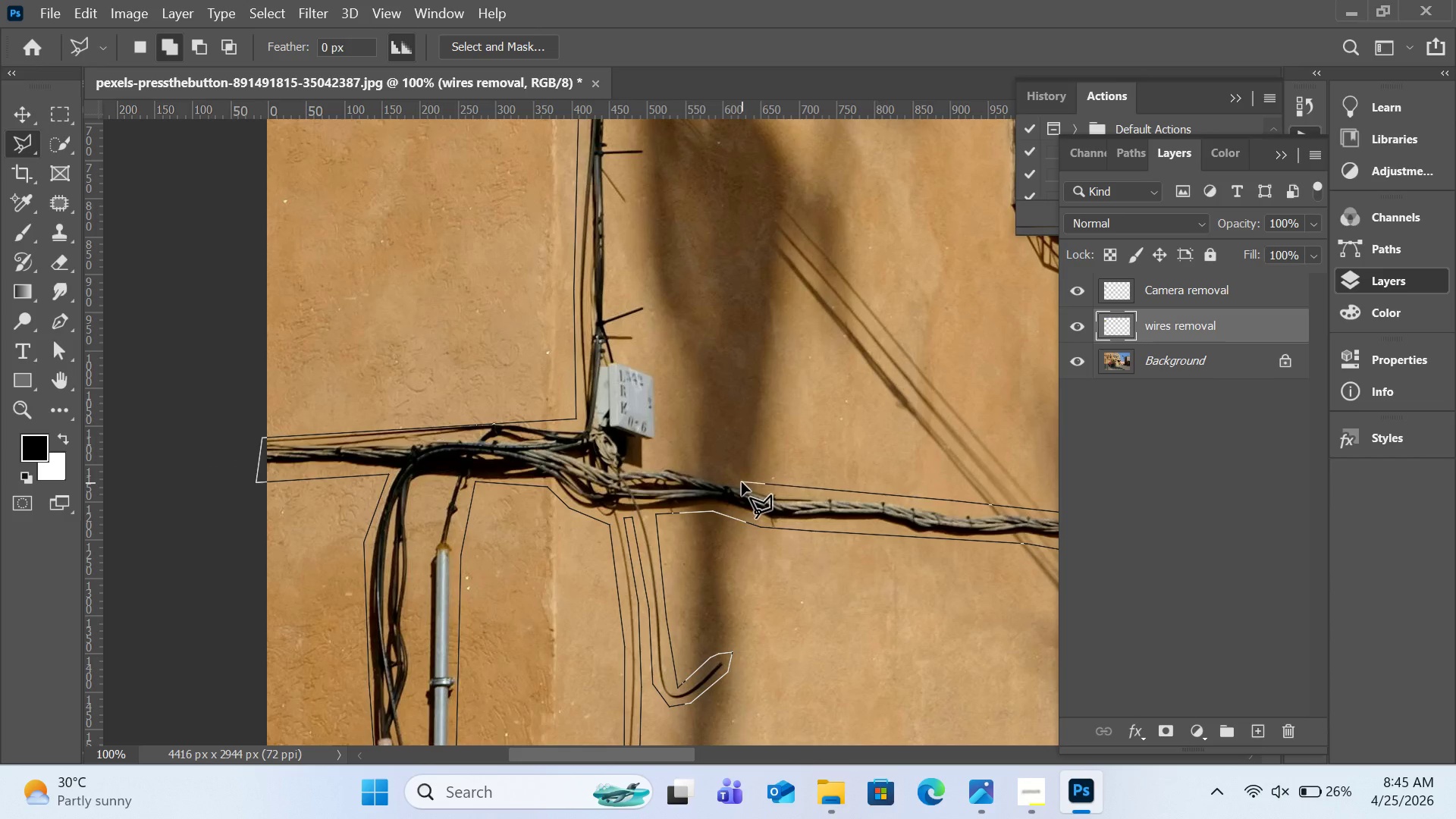 
left_click_drag(start_coordinate=[423, 427], to_coordinate=[1040, 458])
 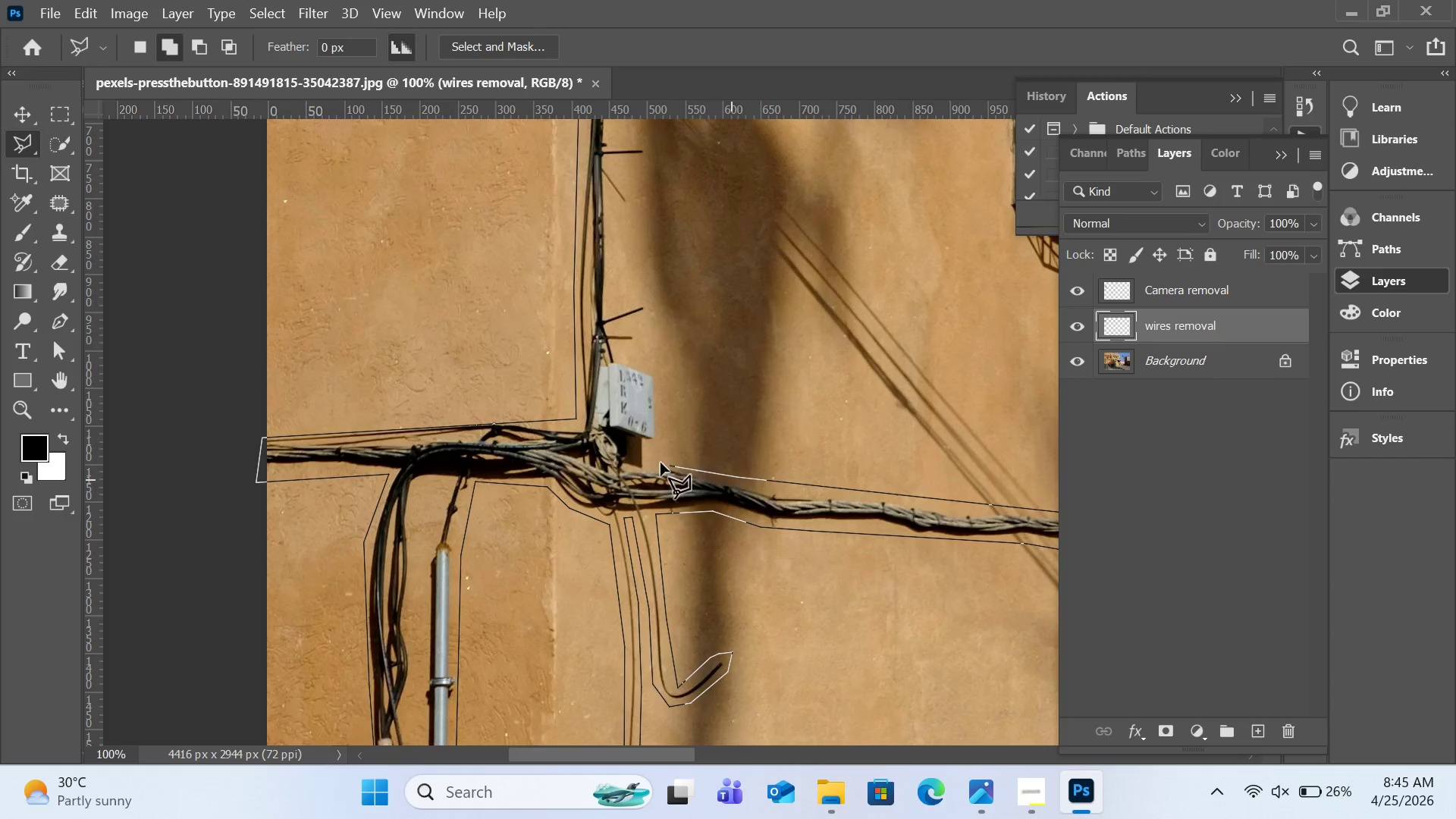 
left_click([651, 463])
 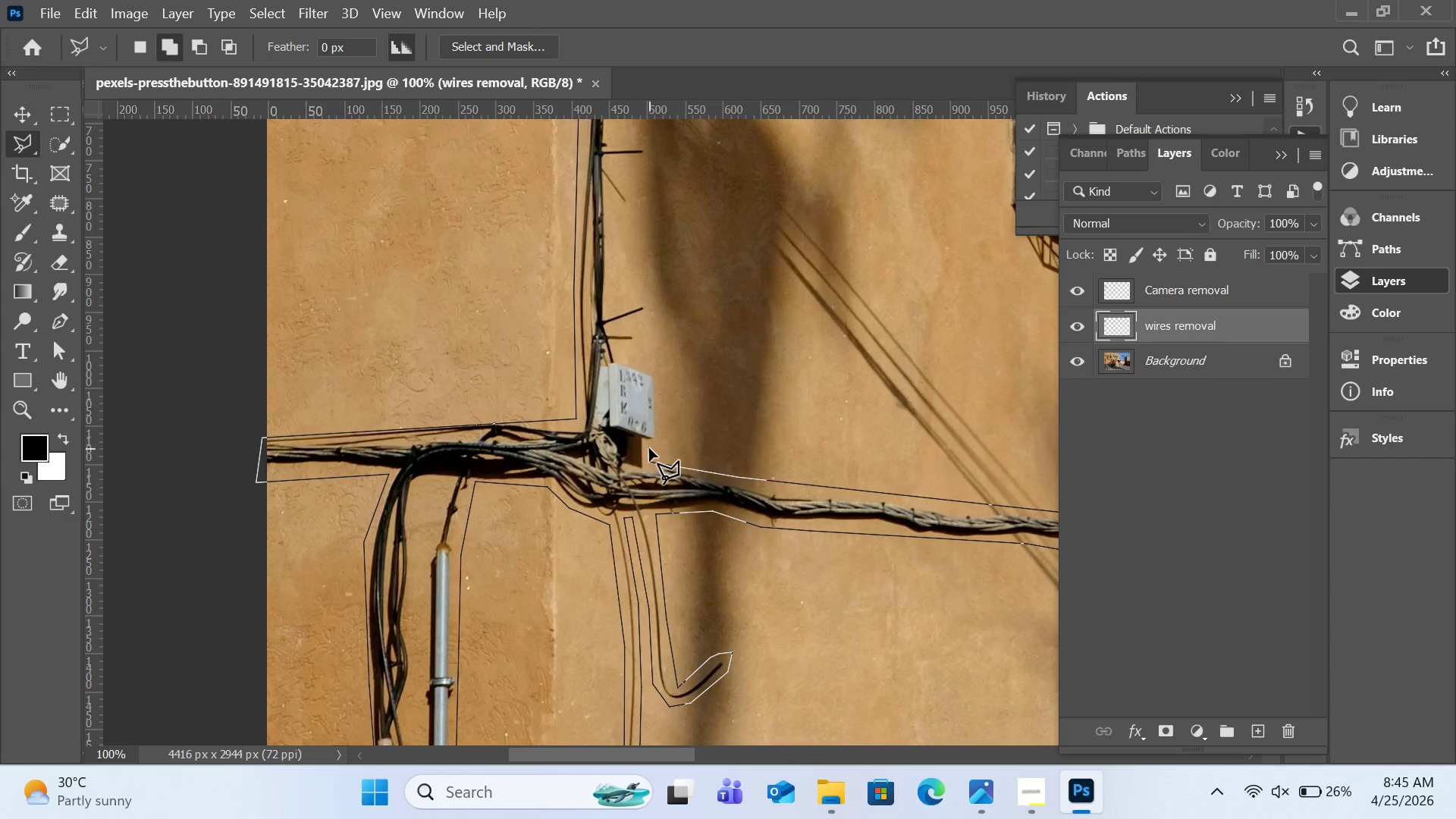 
left_click([648, 447])
 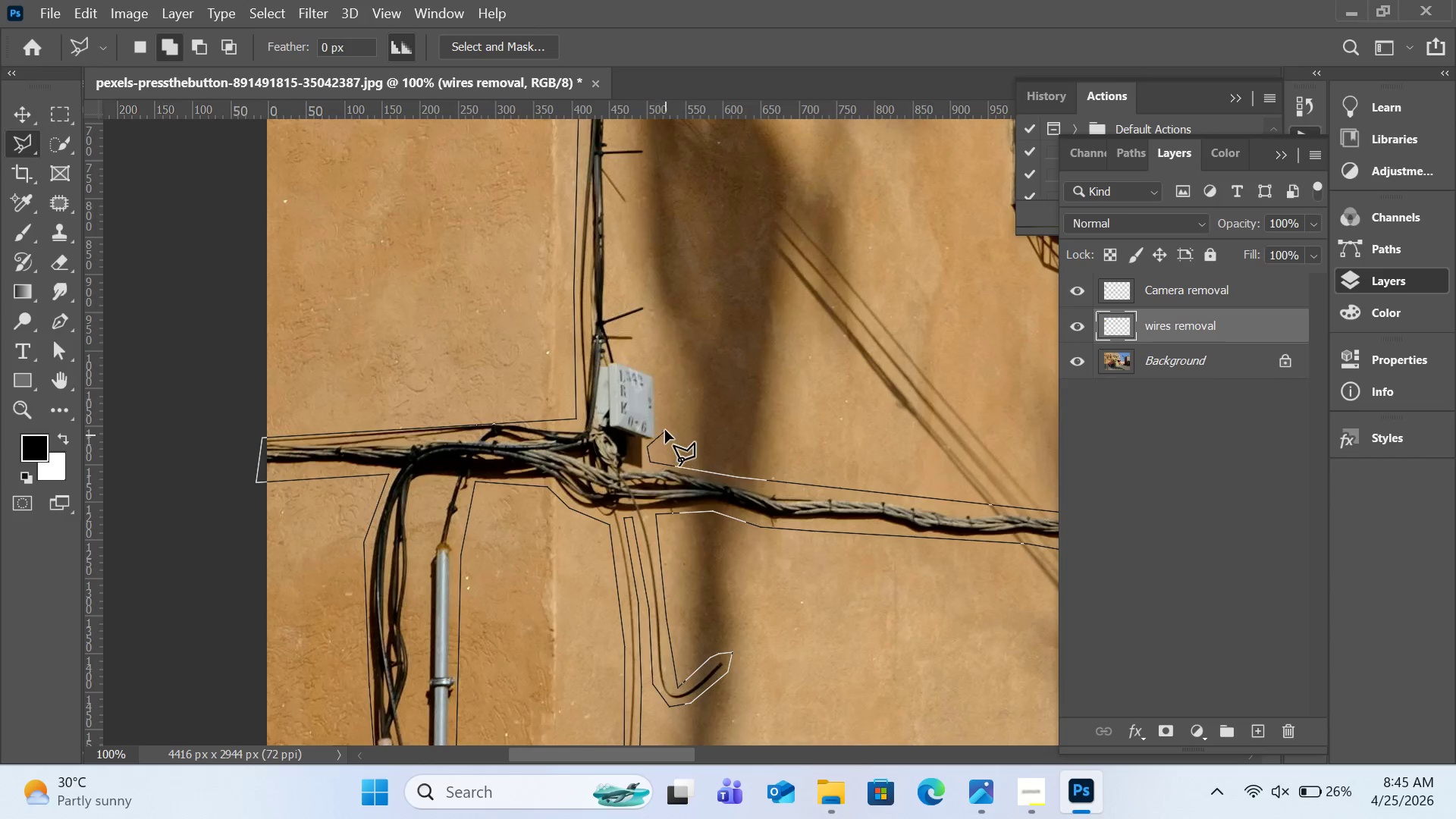 
left_click([665, 428])
 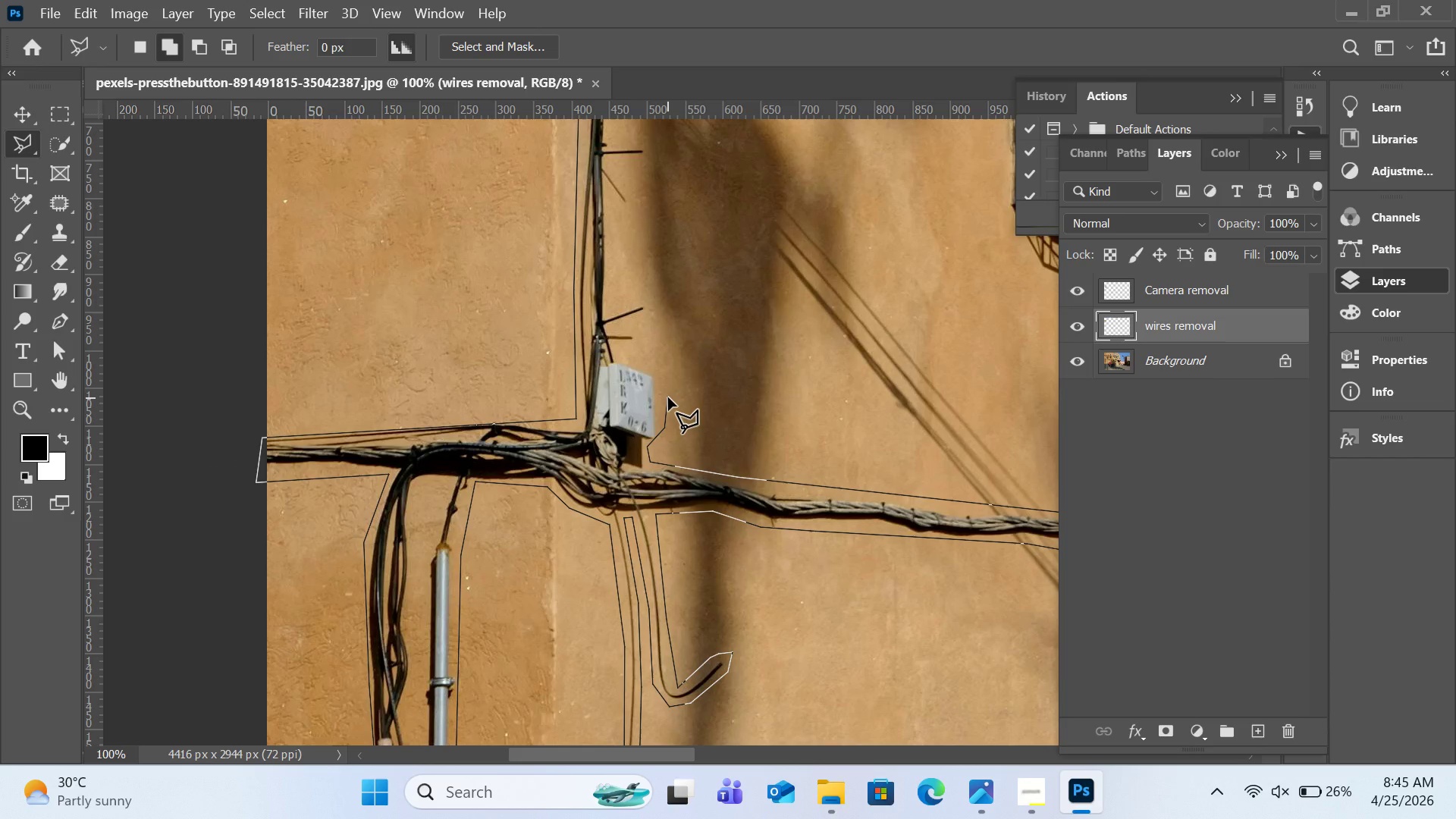 
key(Backspace)
 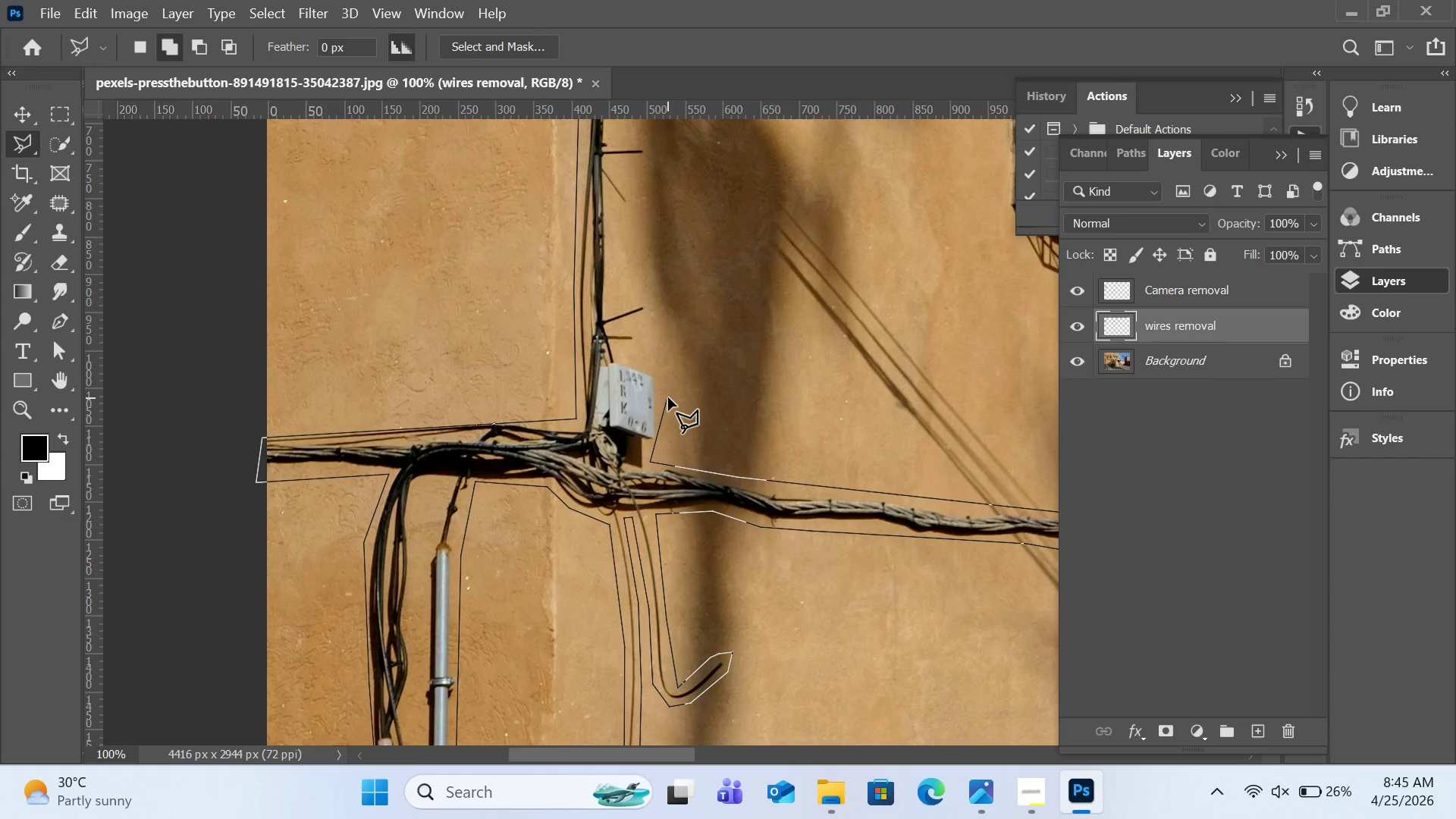 
key(Backspace)
 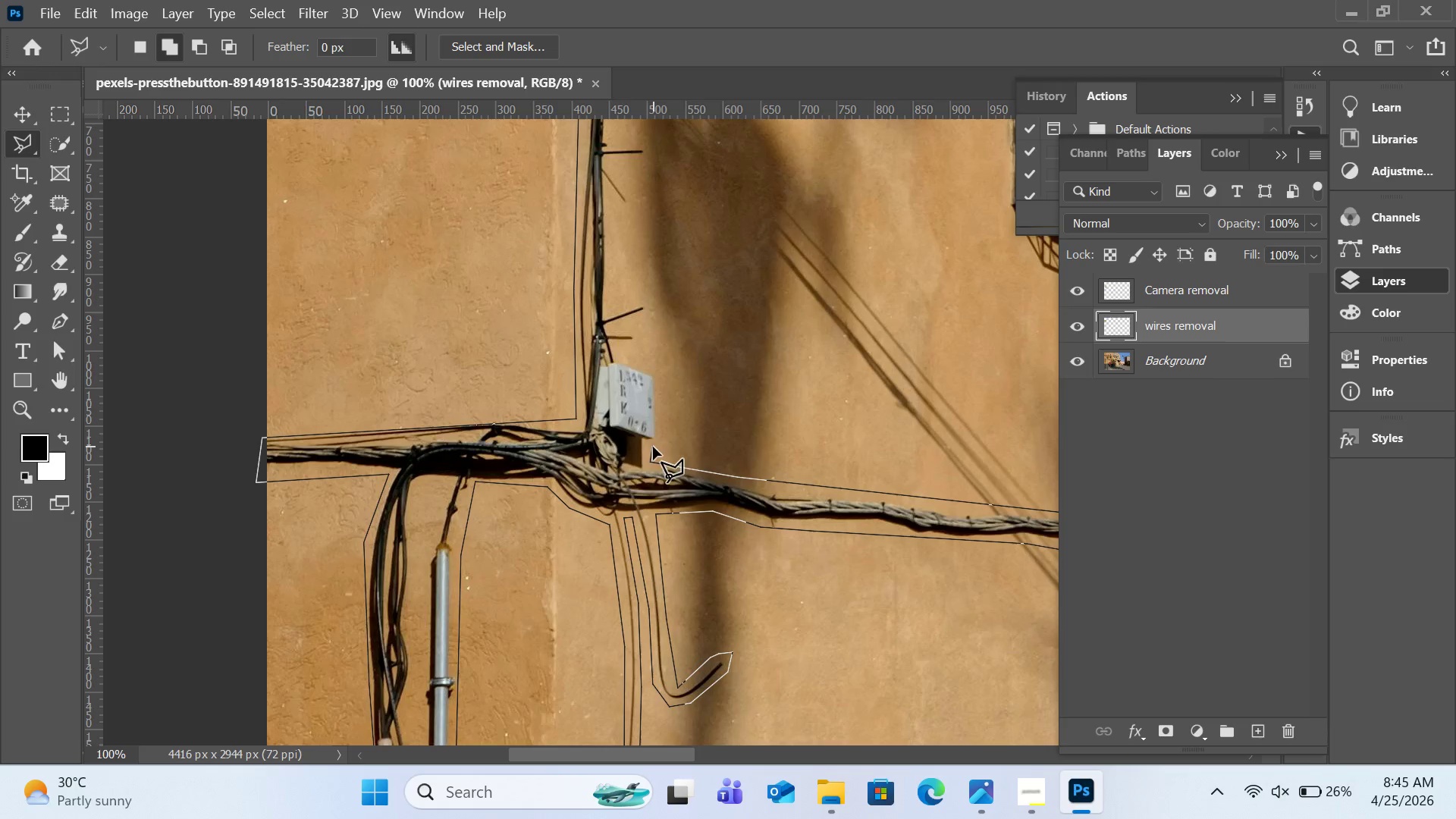 
double_click([668, 441])
 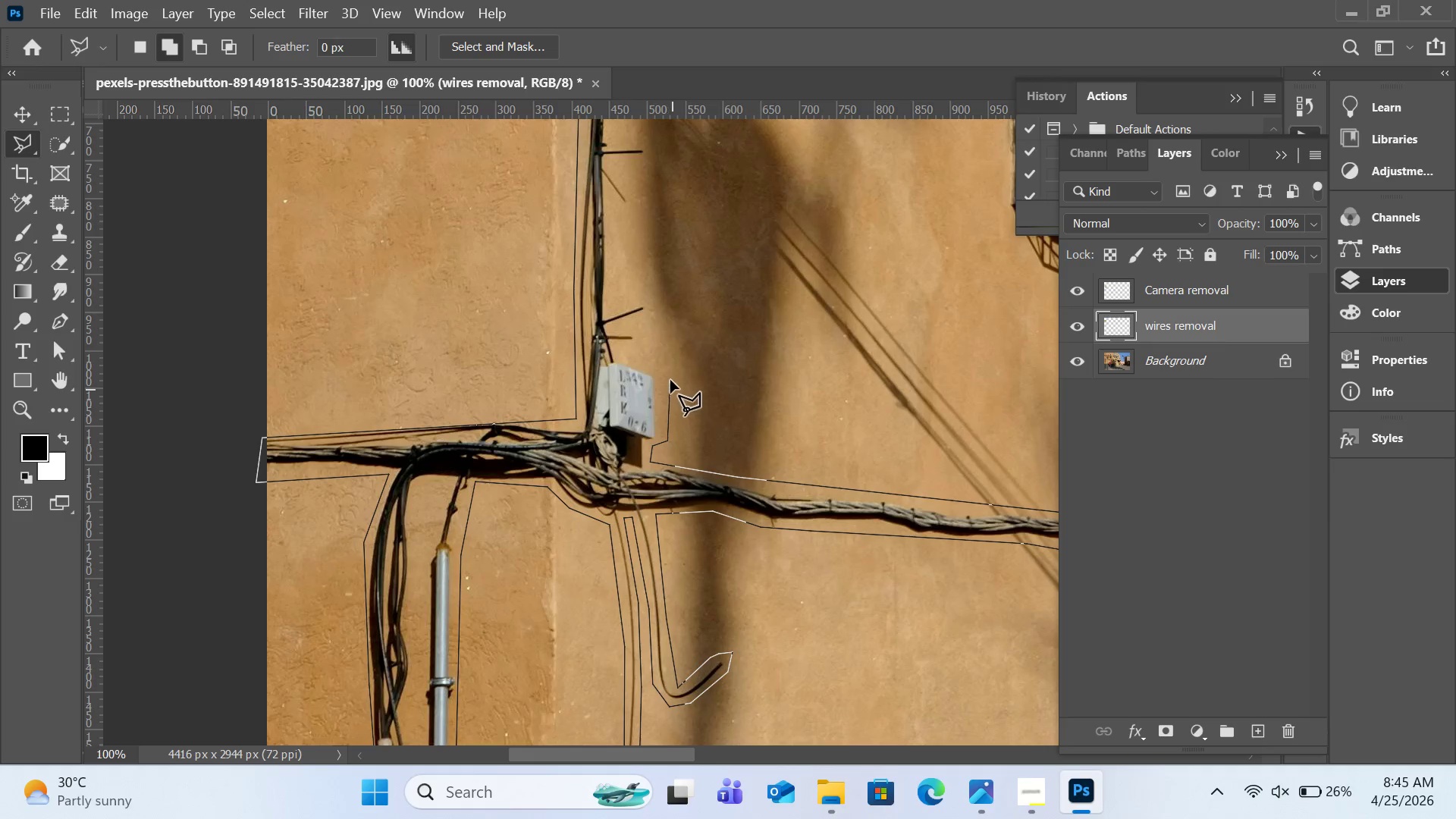 
left_click([670, 377])
 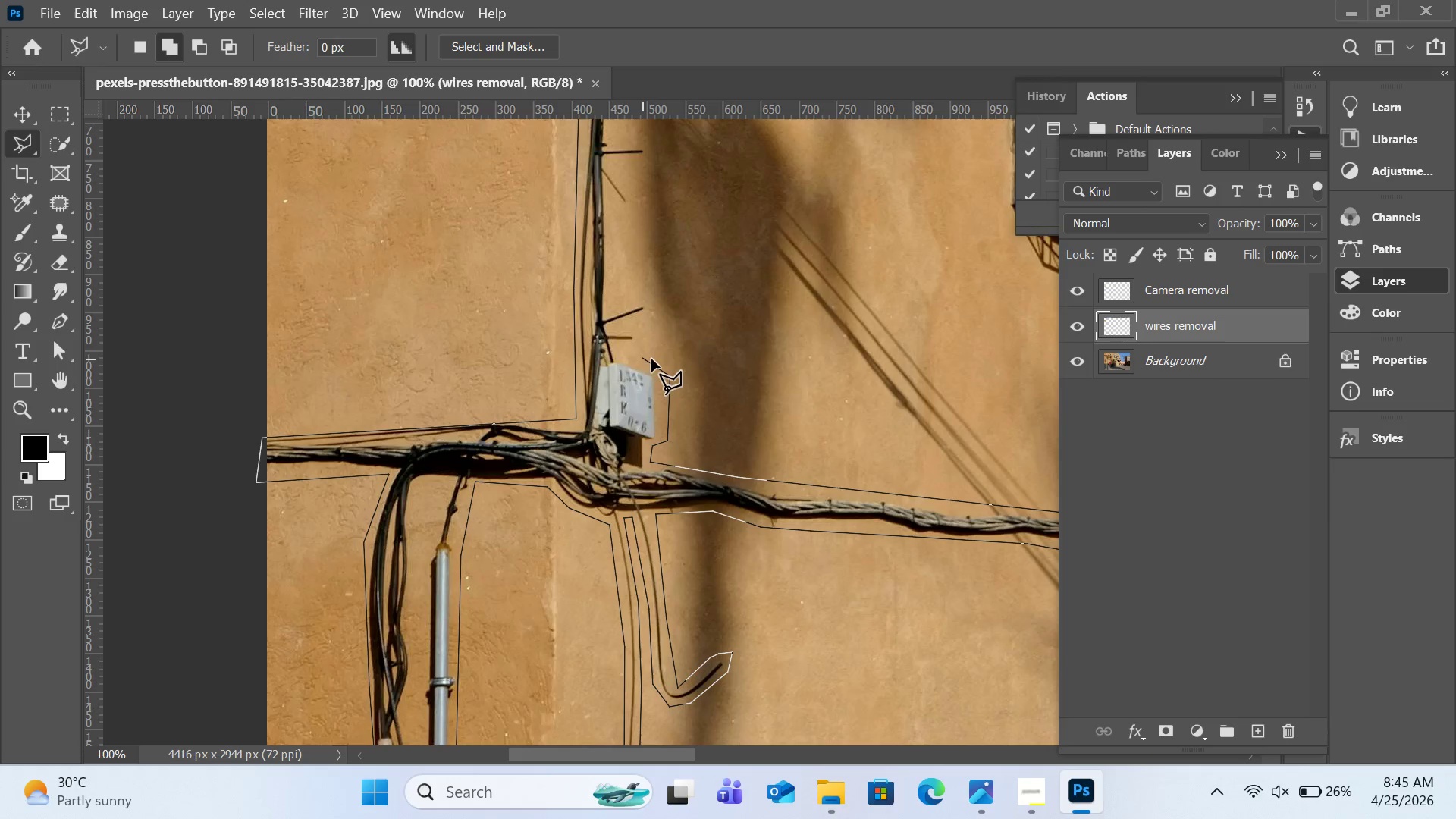 
left_click([660, 360])
 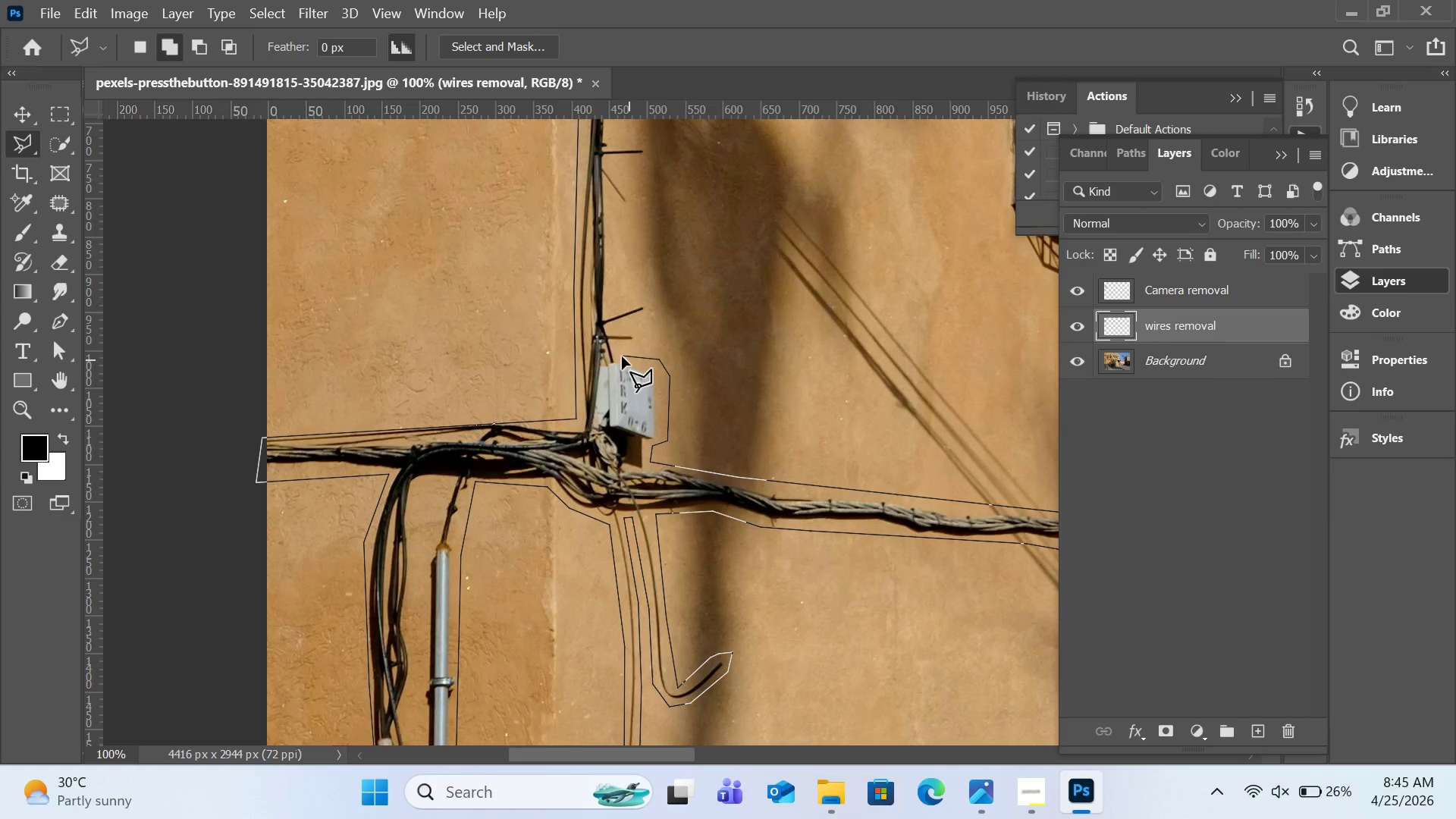 
left_click([622, 356])
 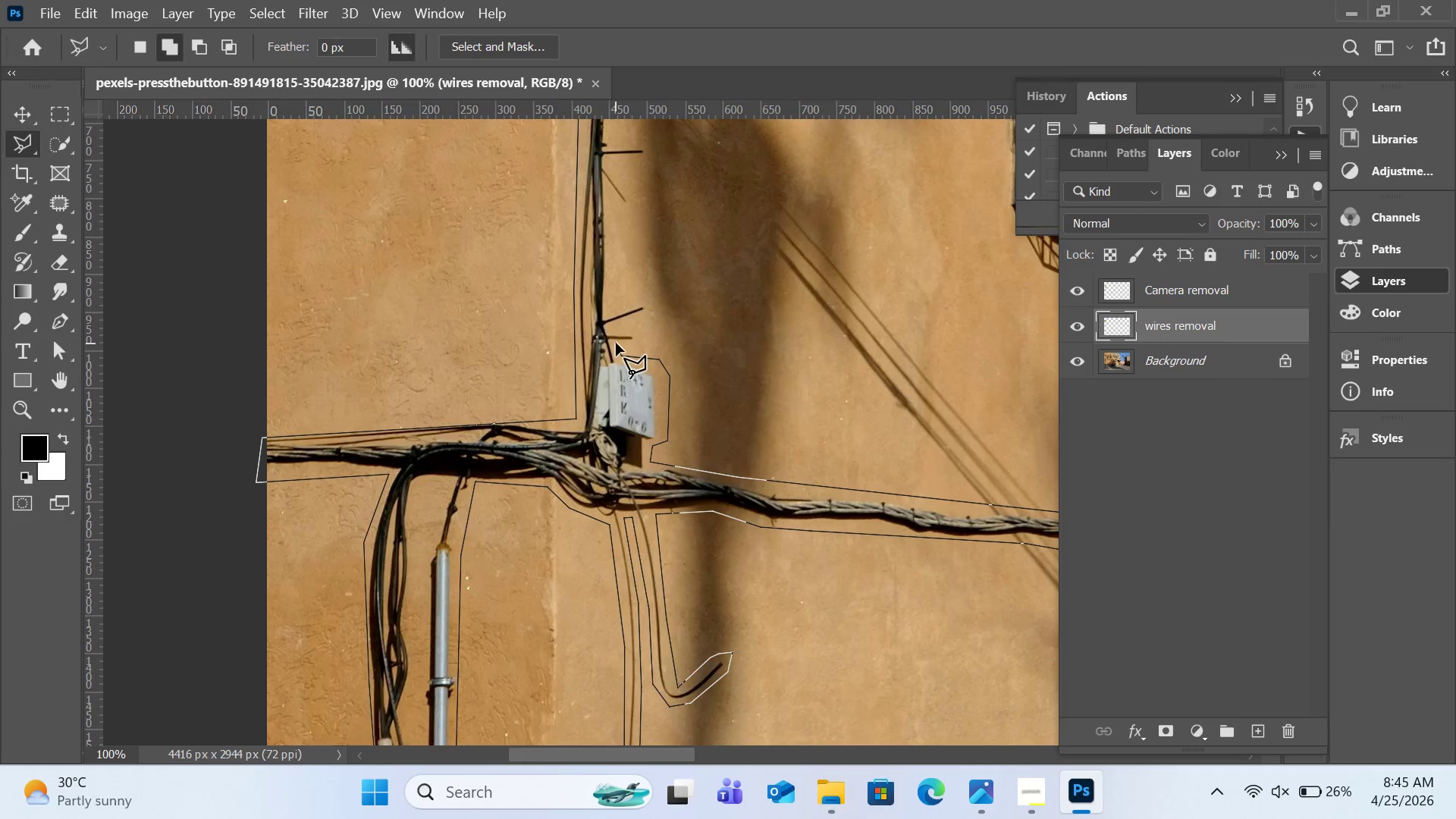 
left_click([616, 343])
 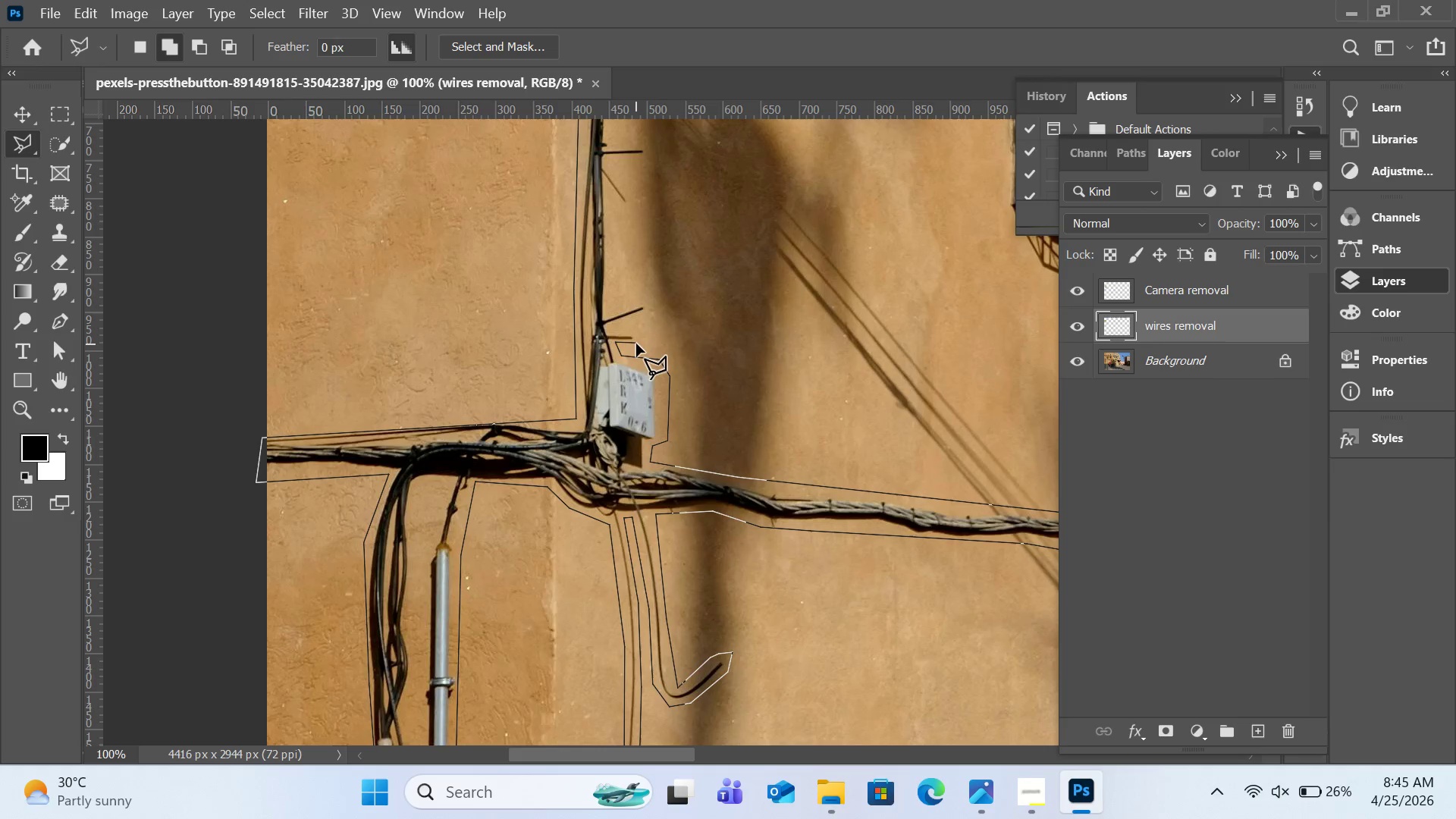 
left_click([636, 344])
 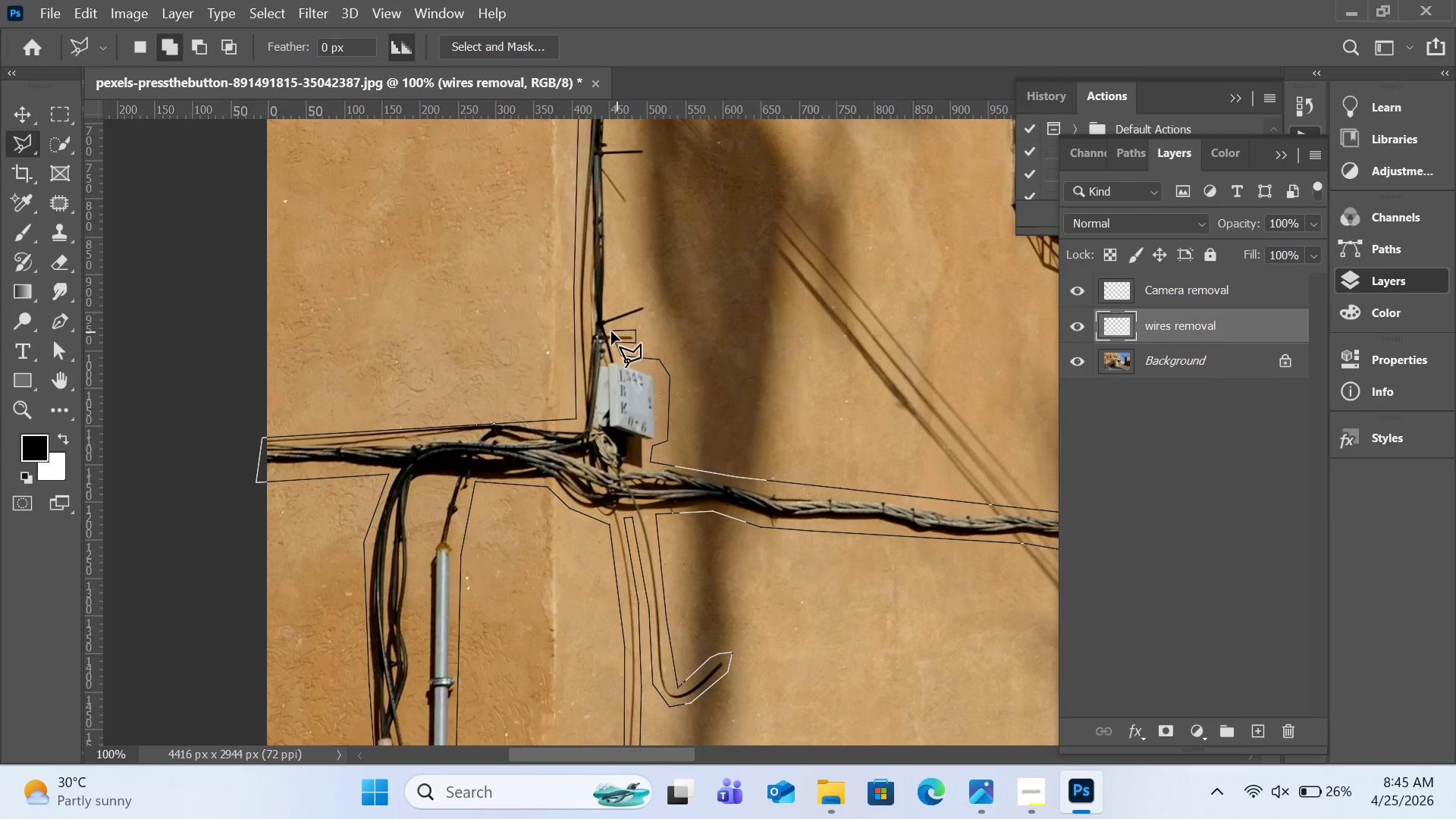 
left_click([611, 331])
 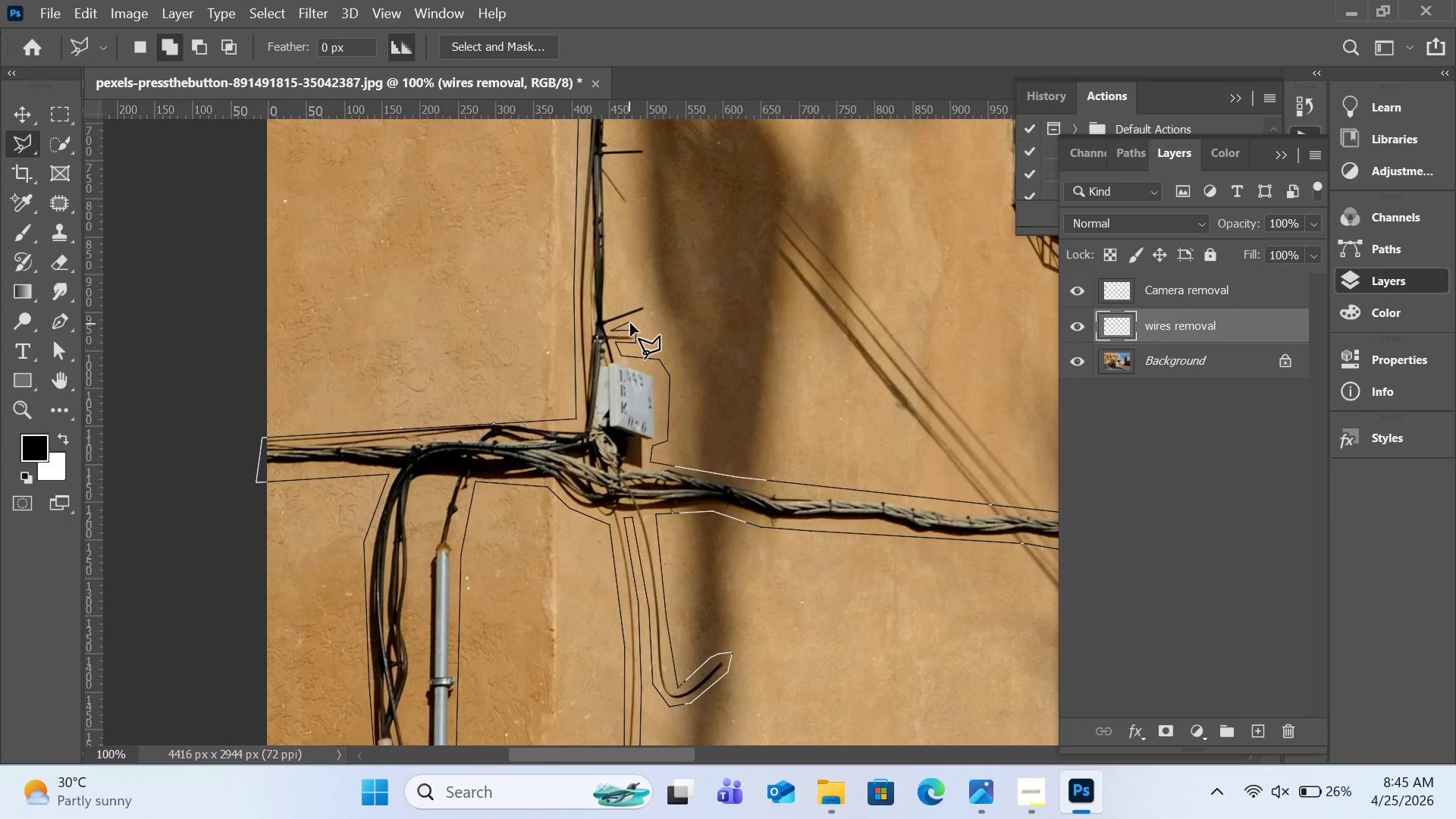 
left_click([650, 313])
 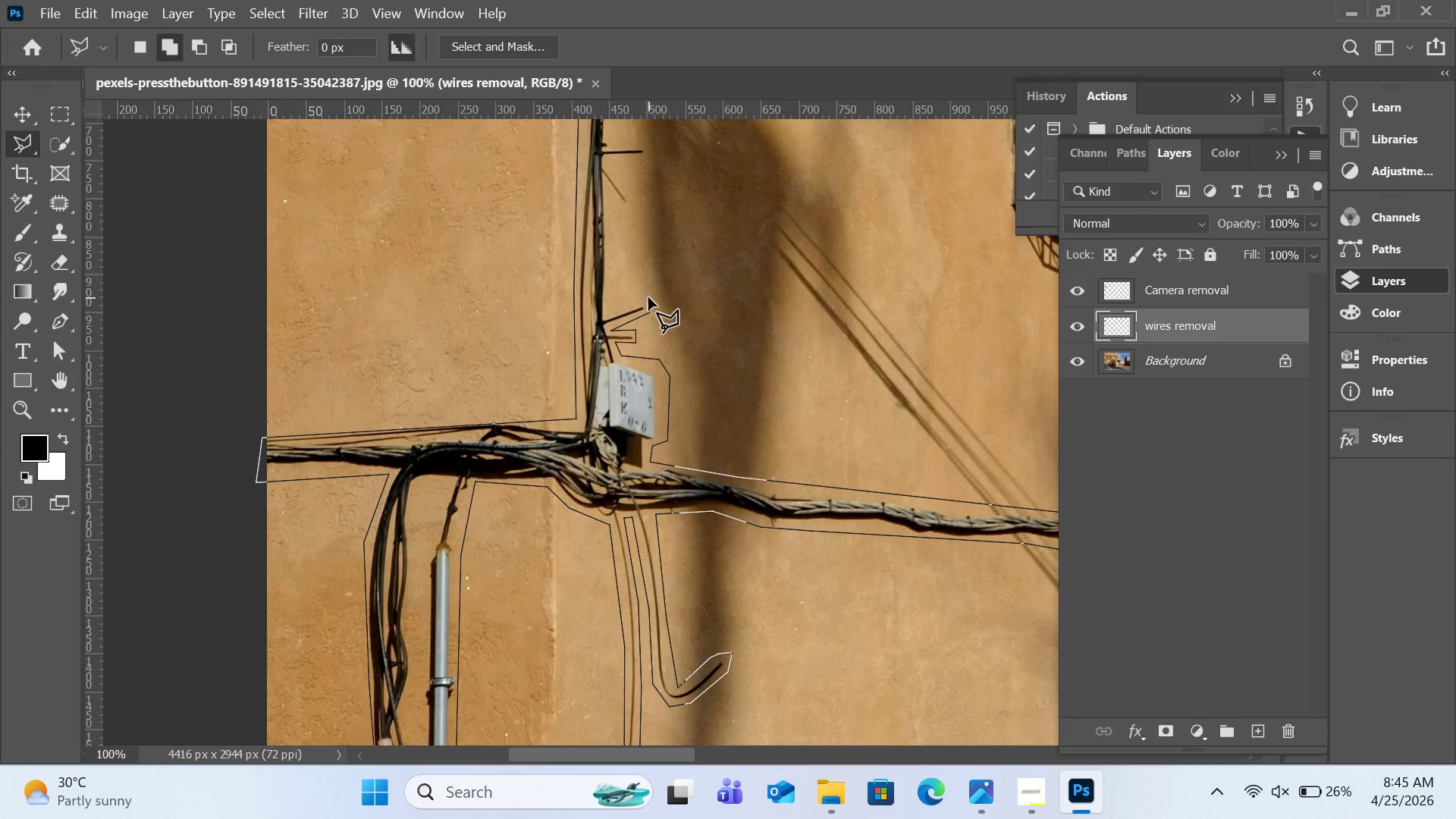 
left_click([648, 297])
 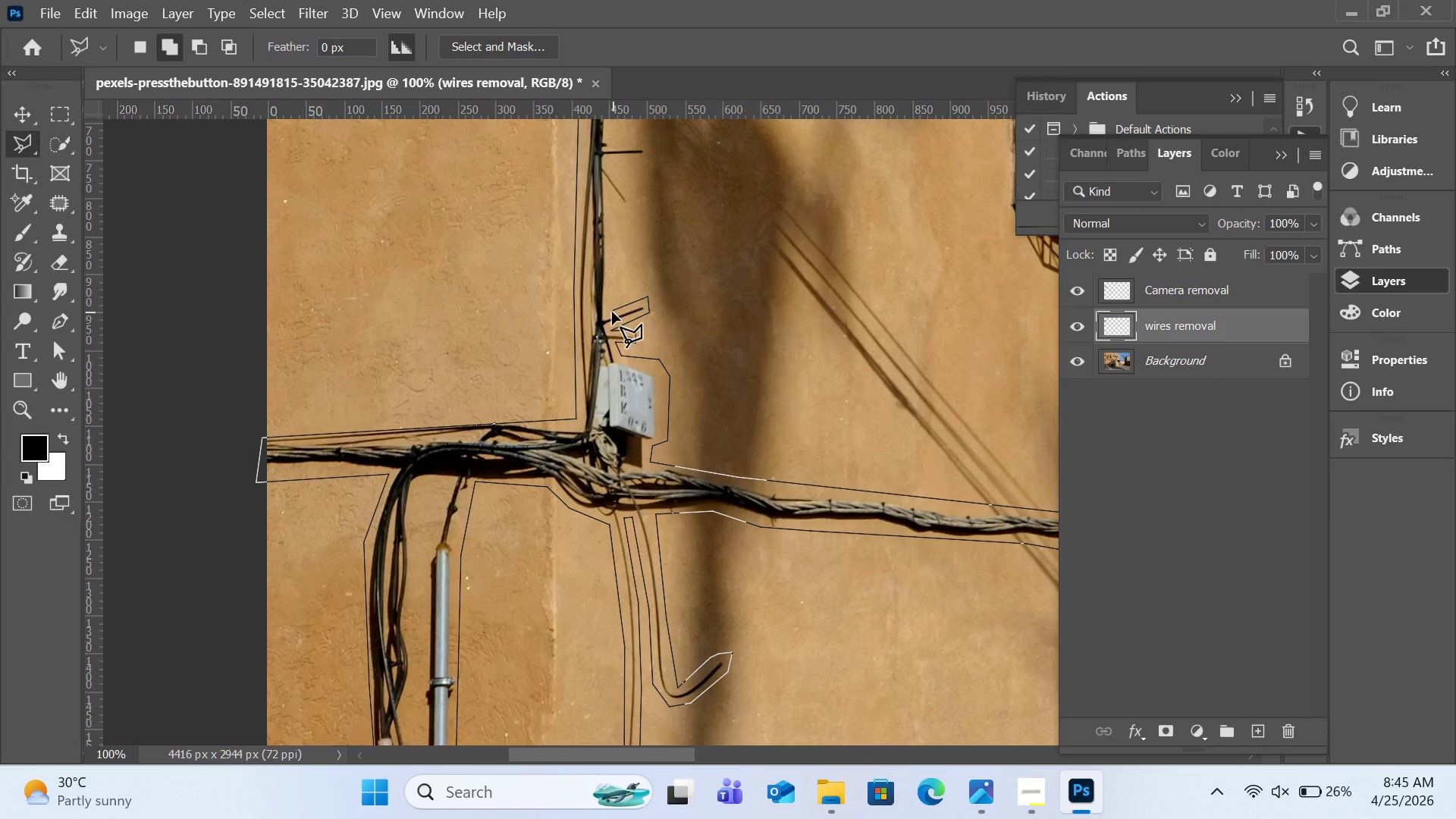 
left_click([612, 312])
 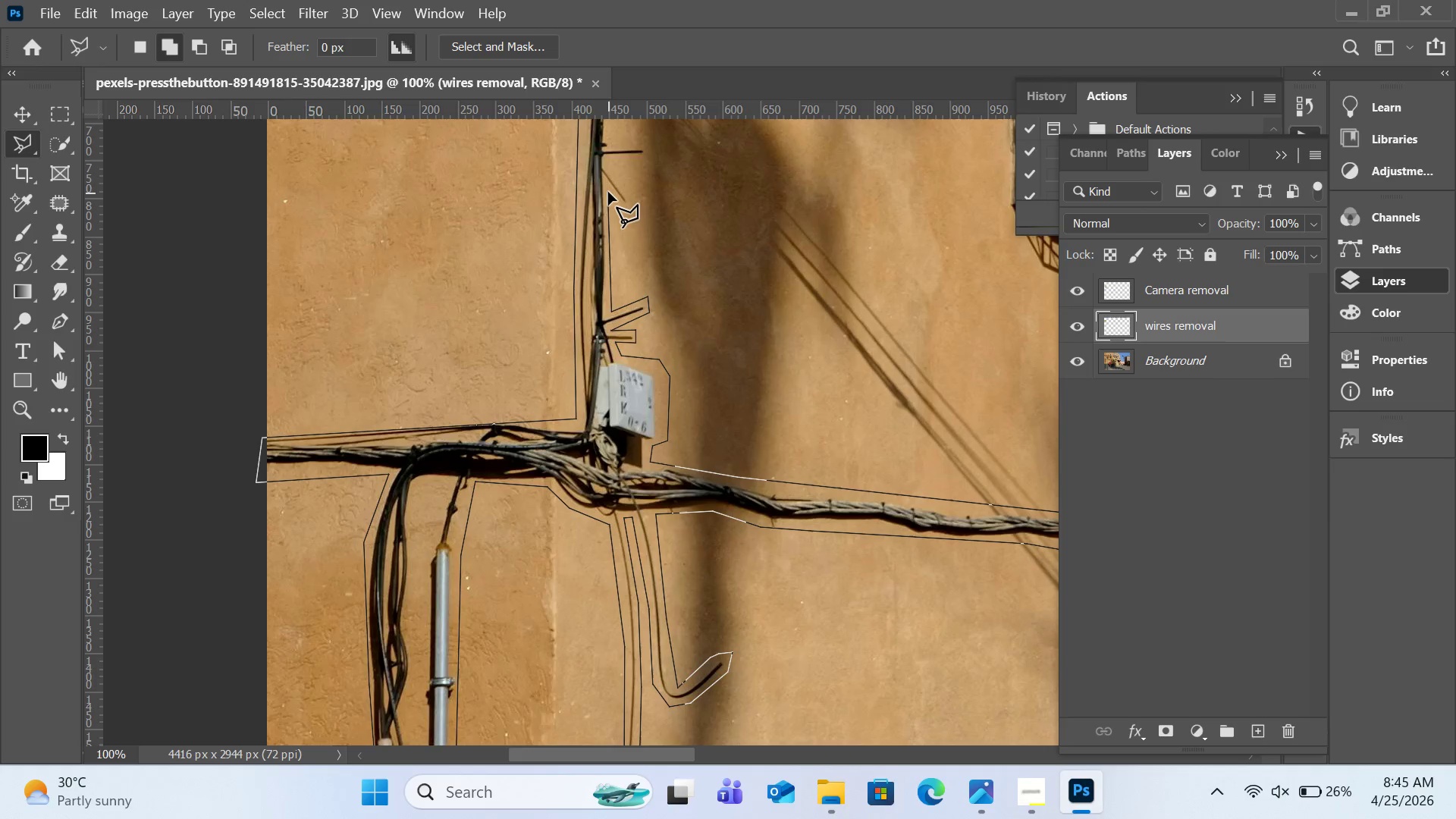 
left_click([608, 192])
 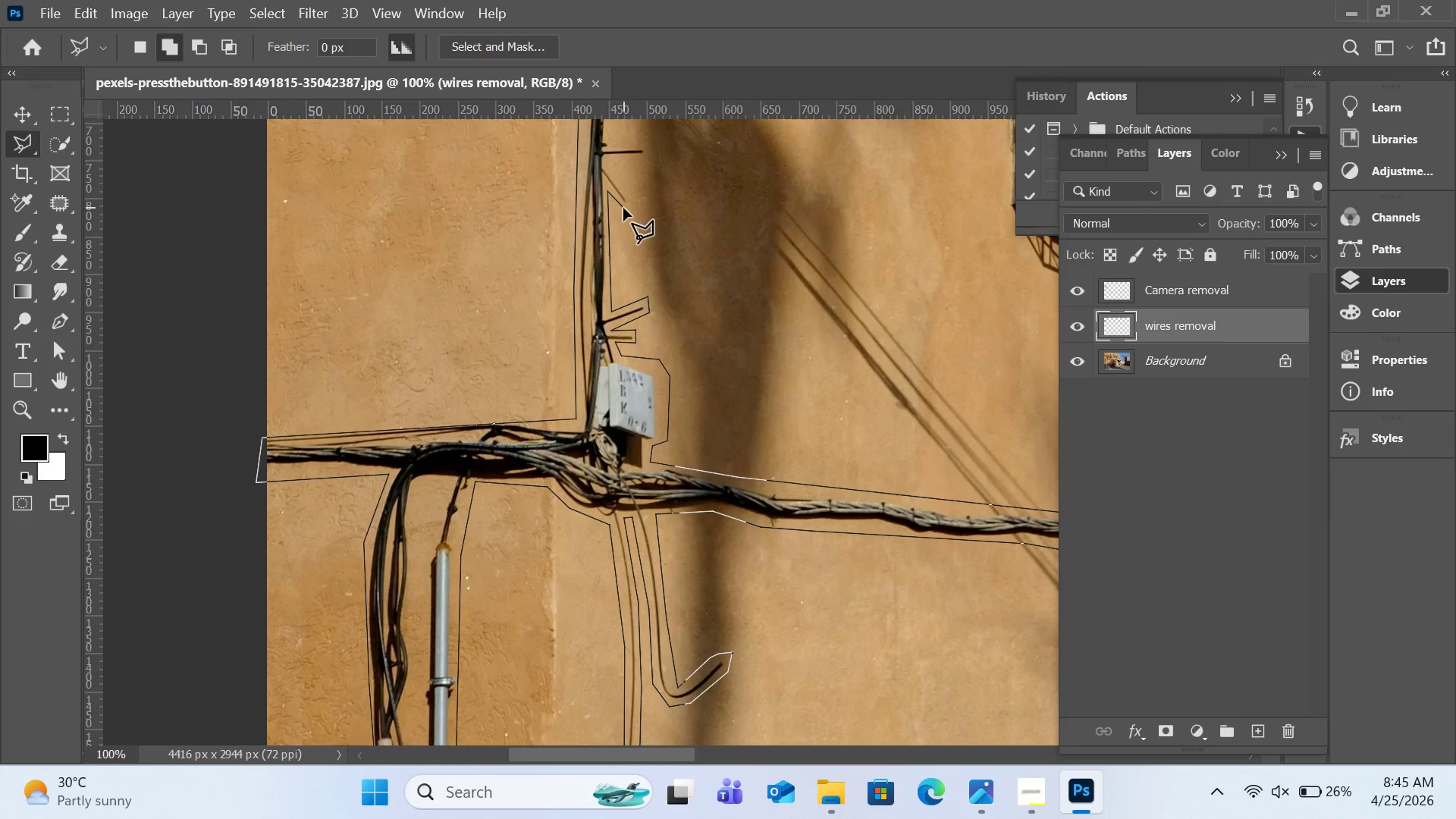 
left_click([623, 208])
 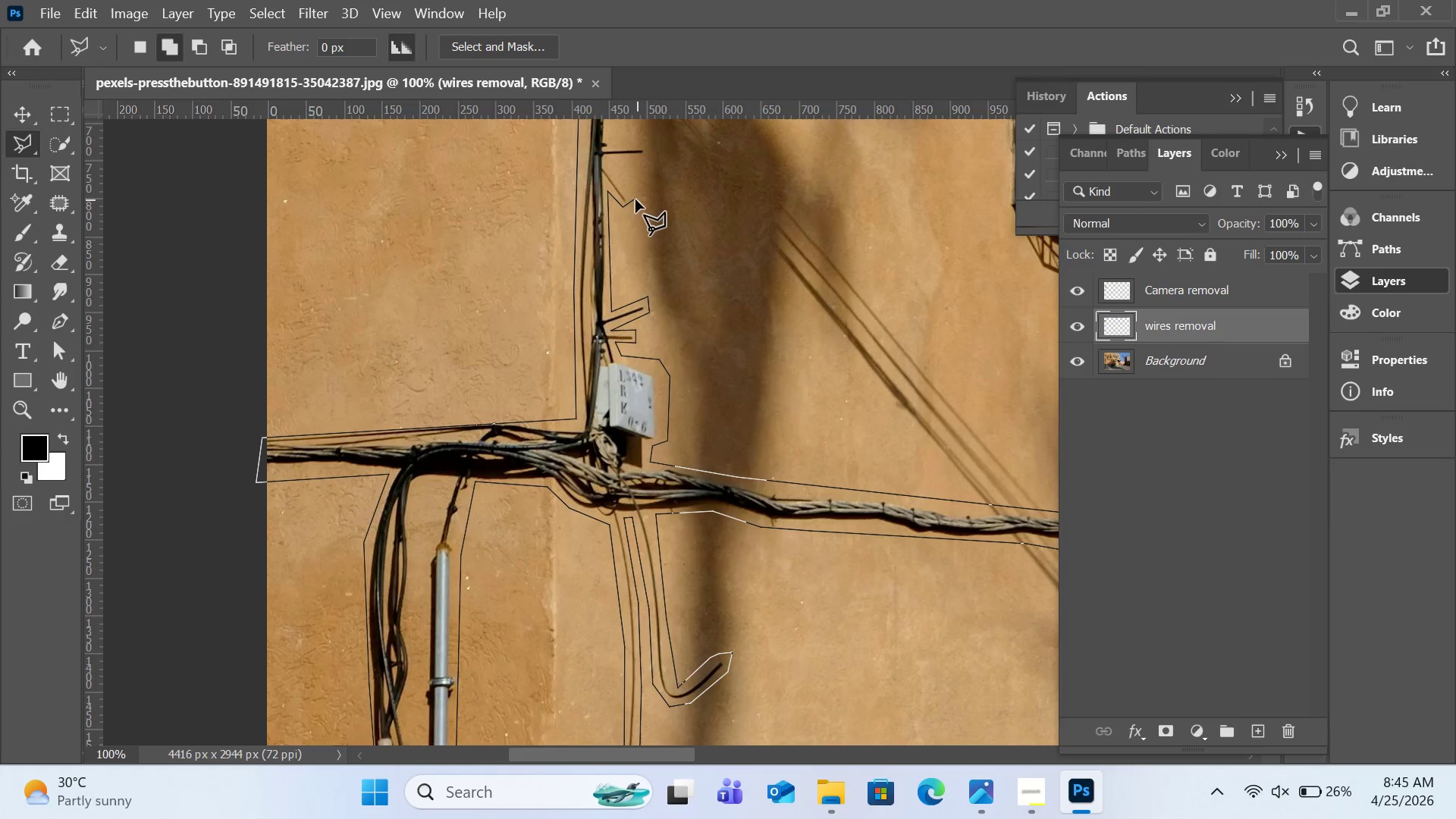 
left_click([635, 199])
 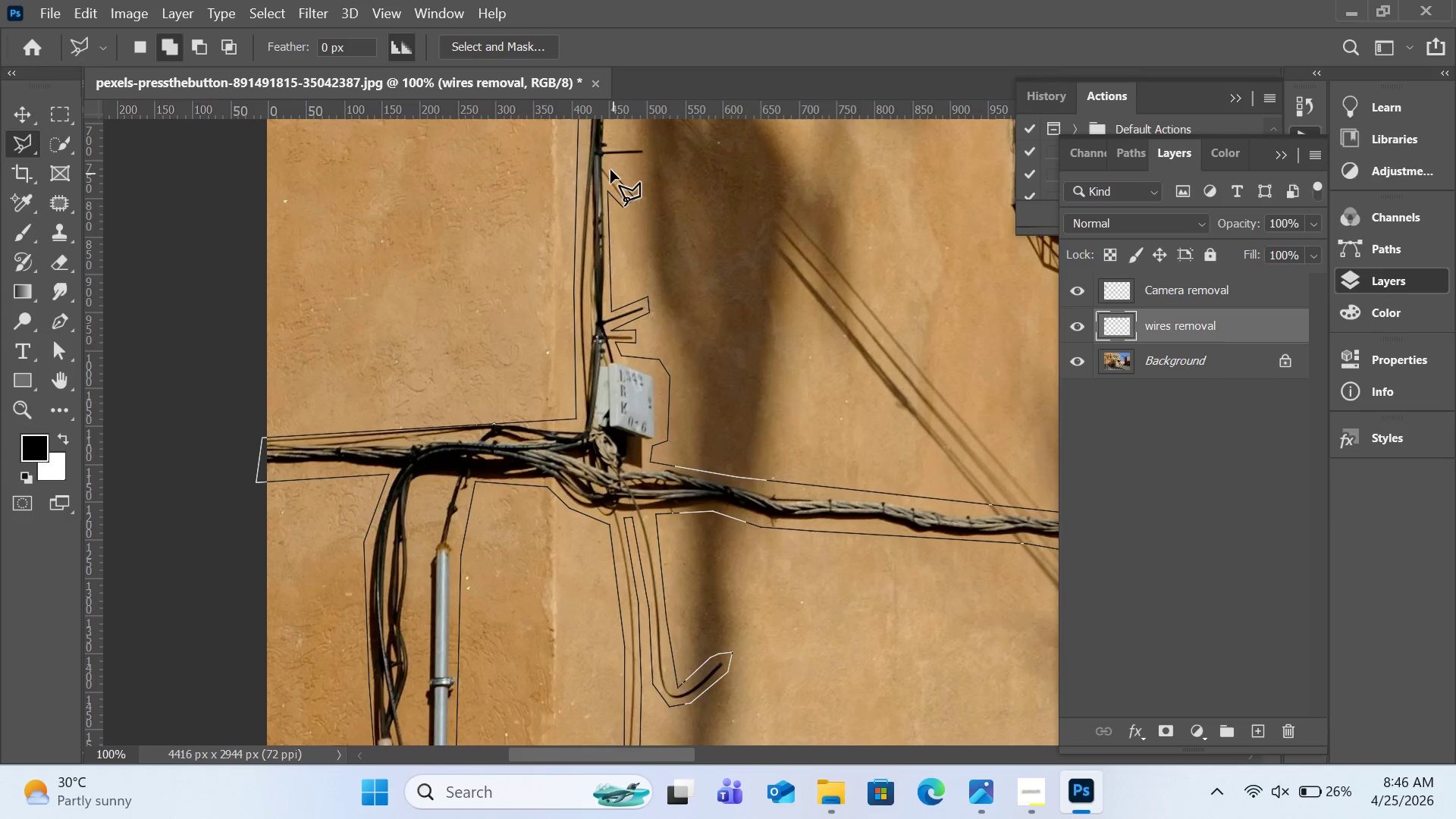 
left_click([610, 170])
 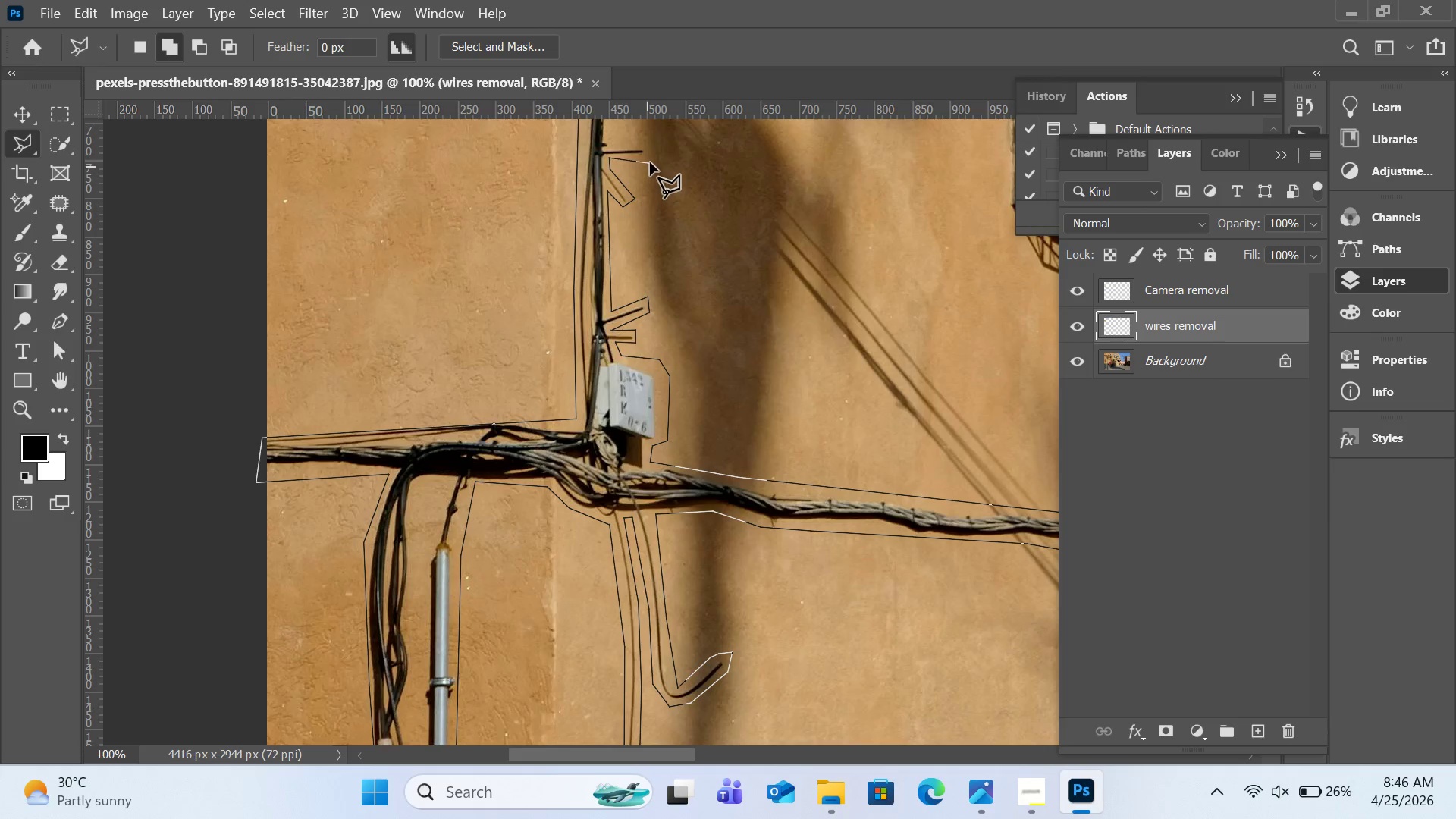 
left_click([650, 158])
 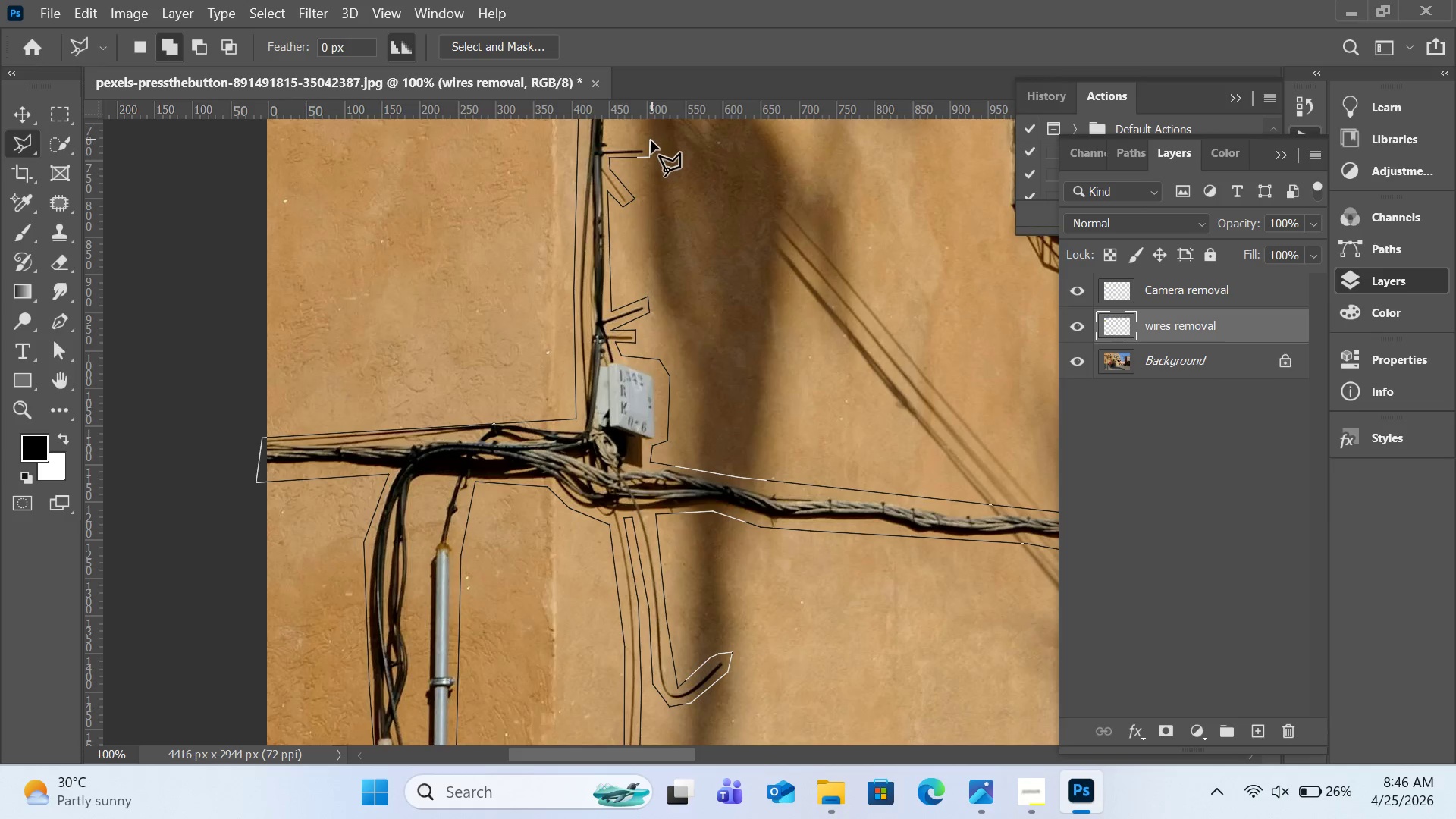 
left_click([651, 140])
 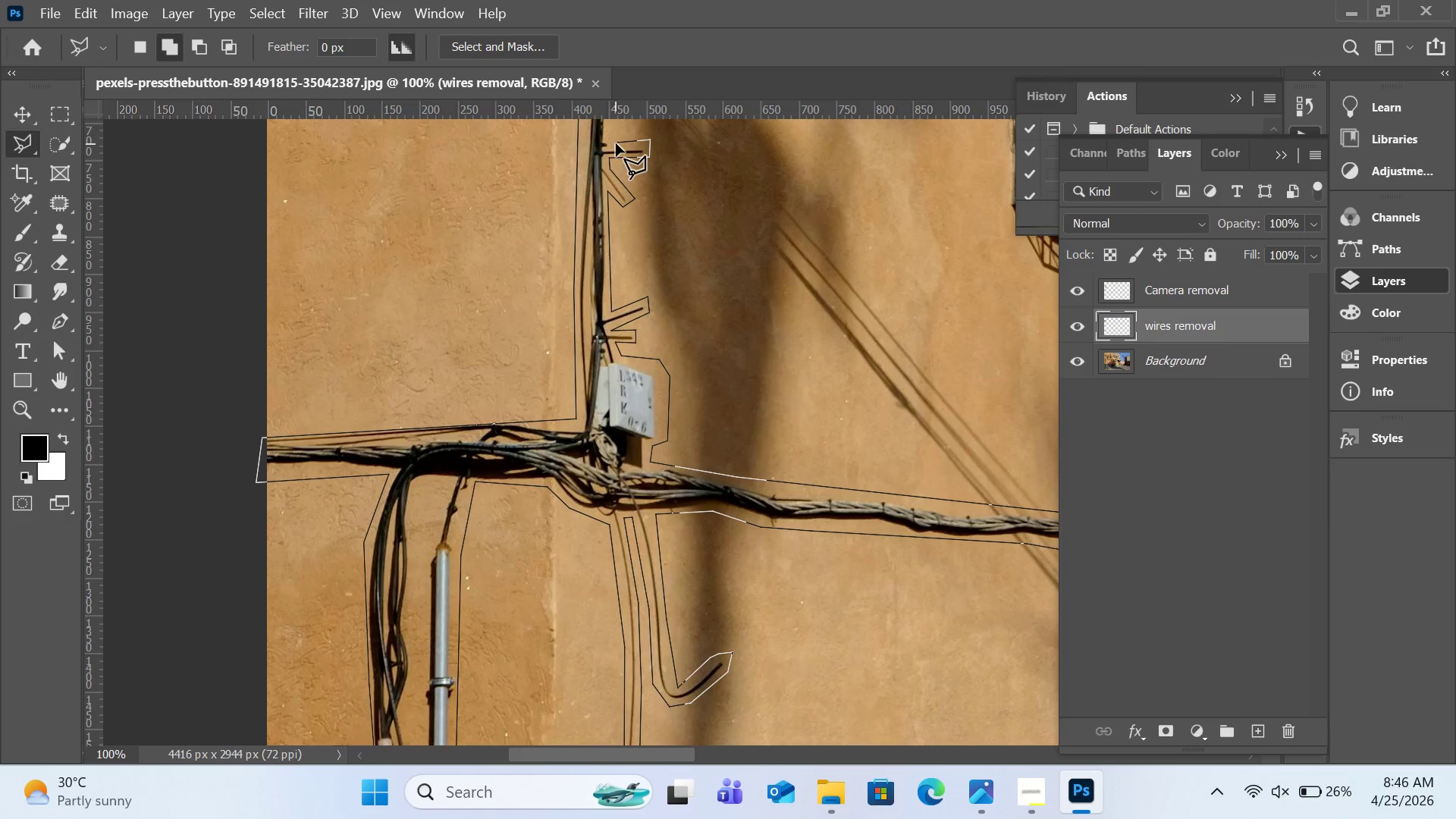 
left_click([615, 143])
 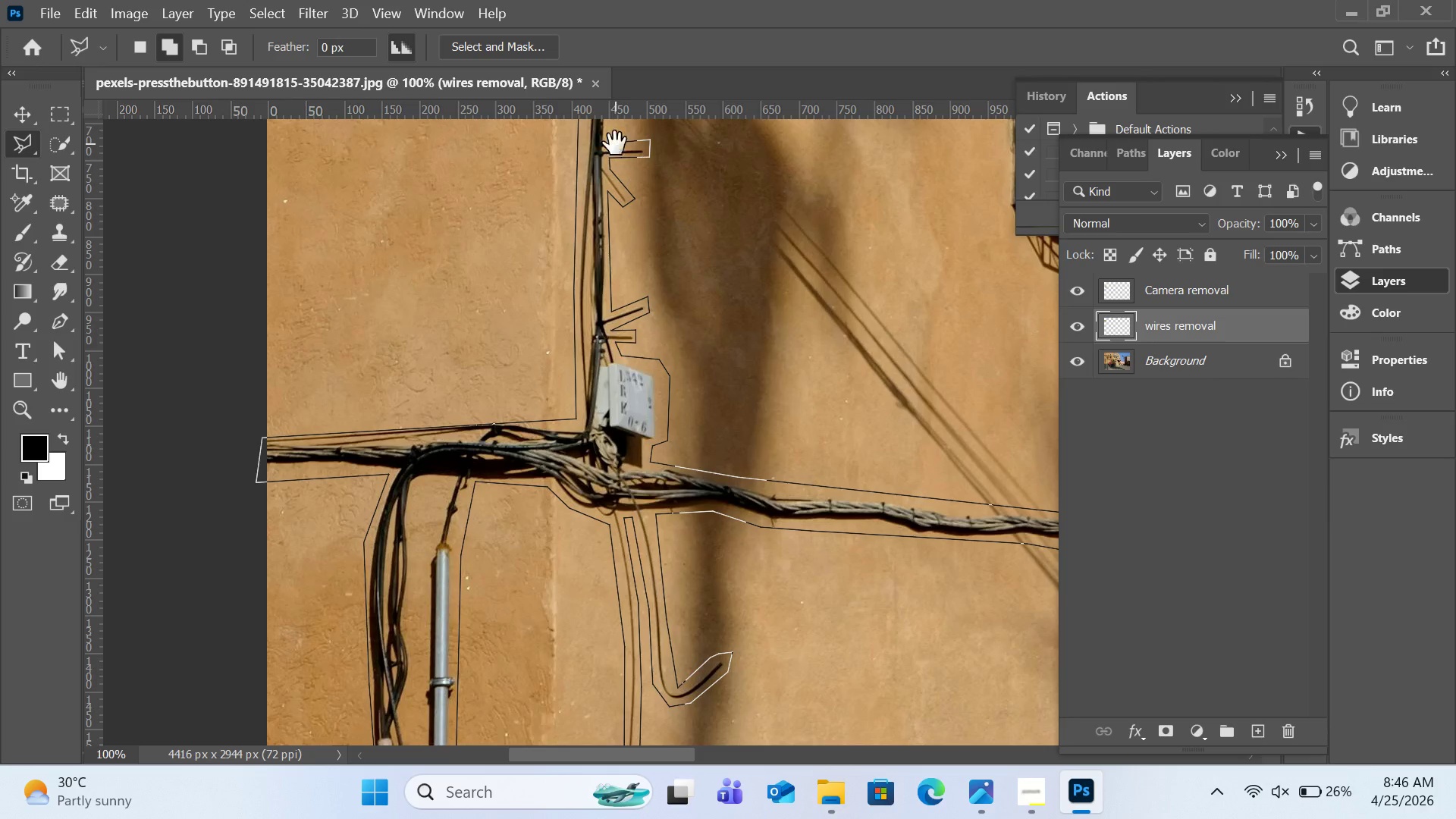 
hold_key(key=Space, duration=1.06)
 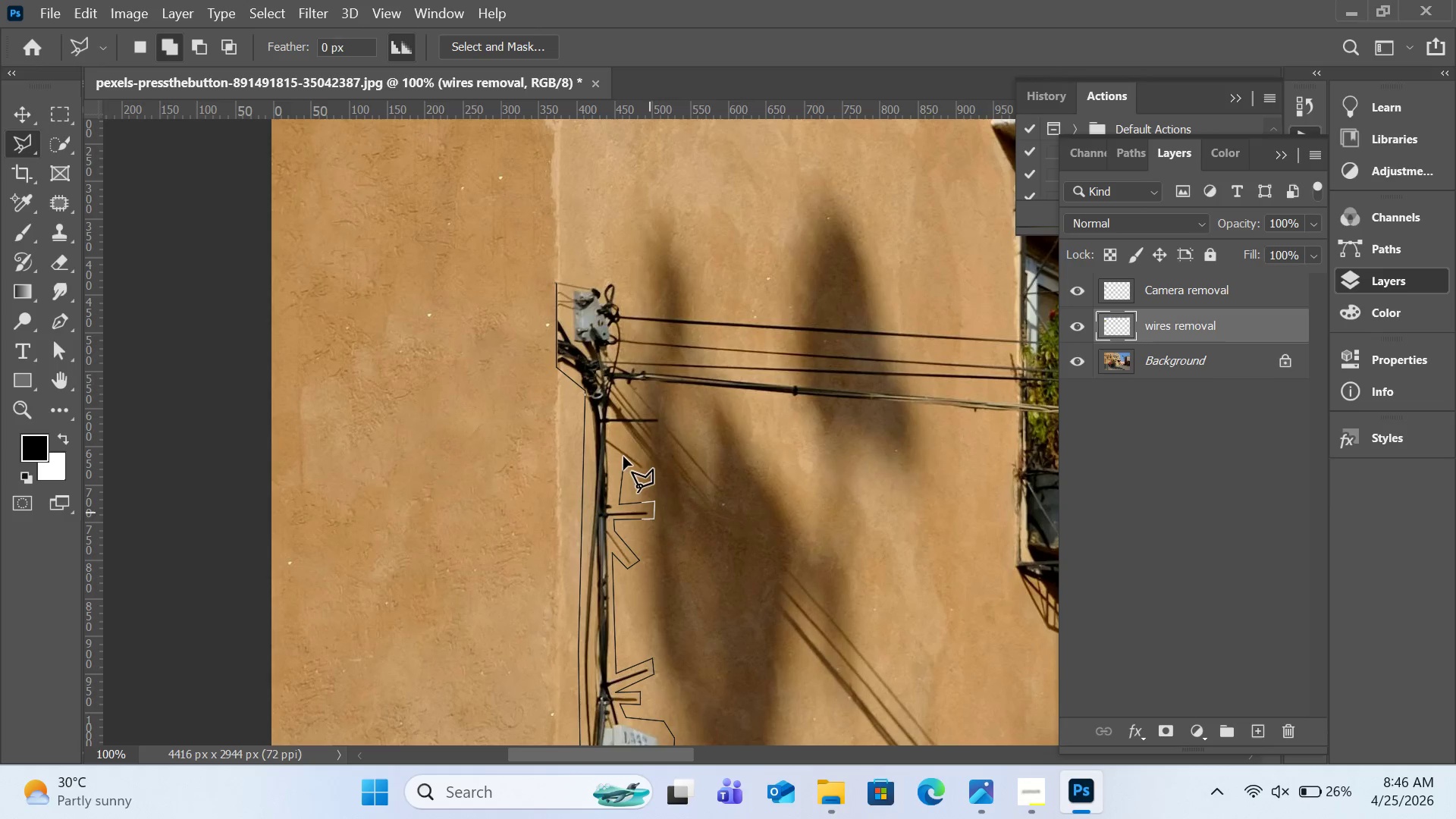 
left_click_drag(start_coordinate=[713, 205], to_coordinate=[718, 567])
 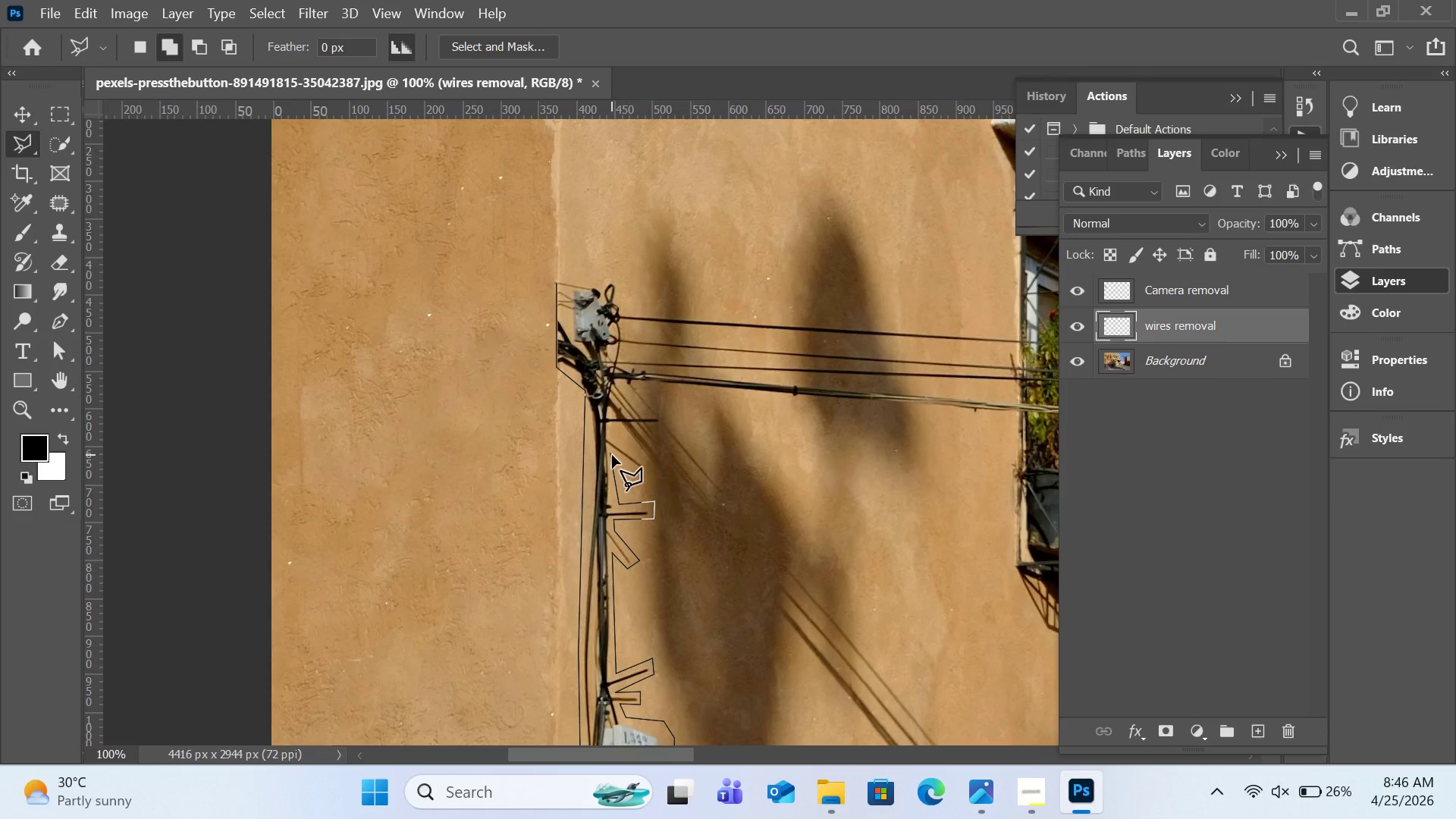 
left_click([641, 475])
 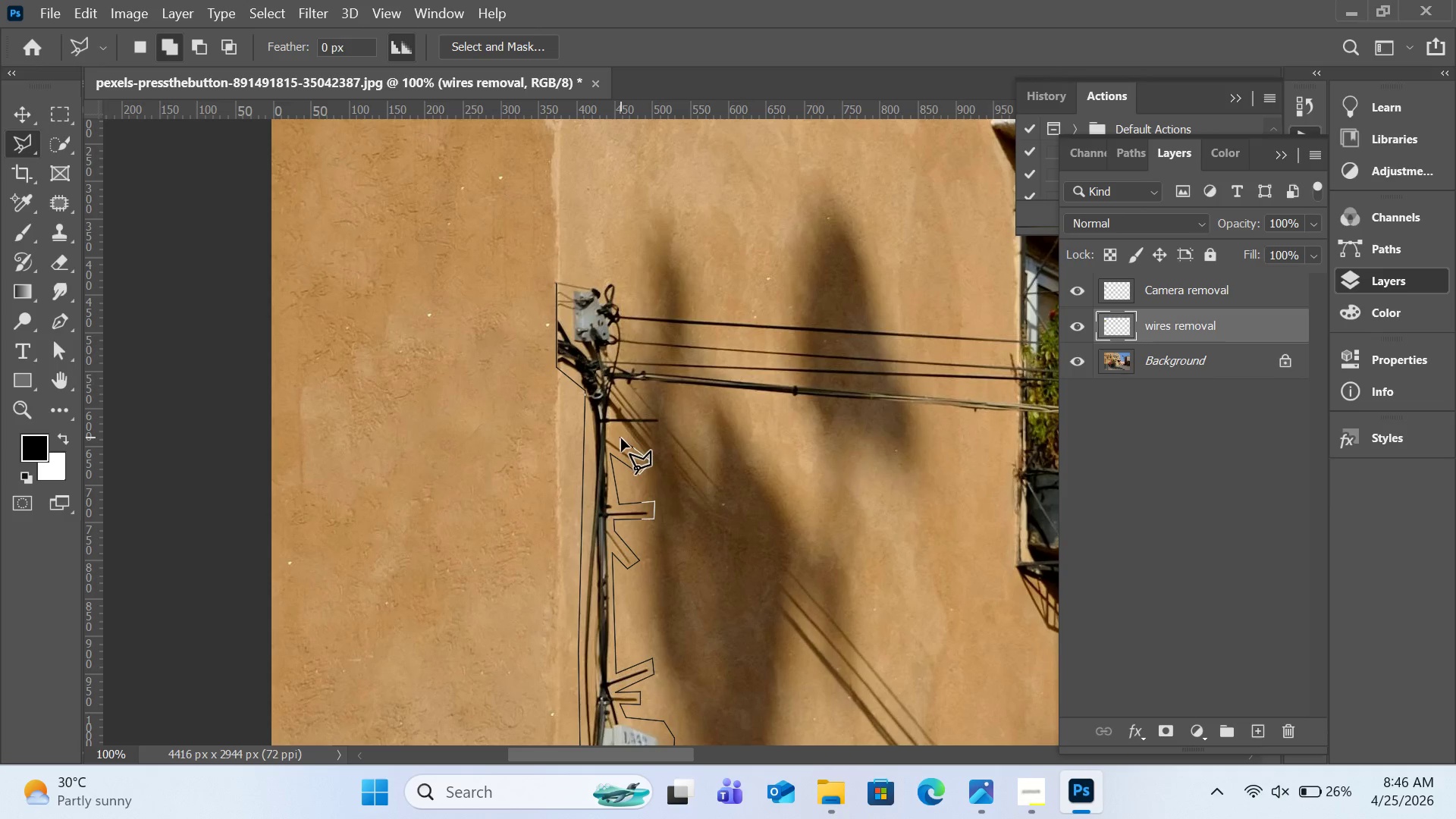 
left_click([616, 438])
 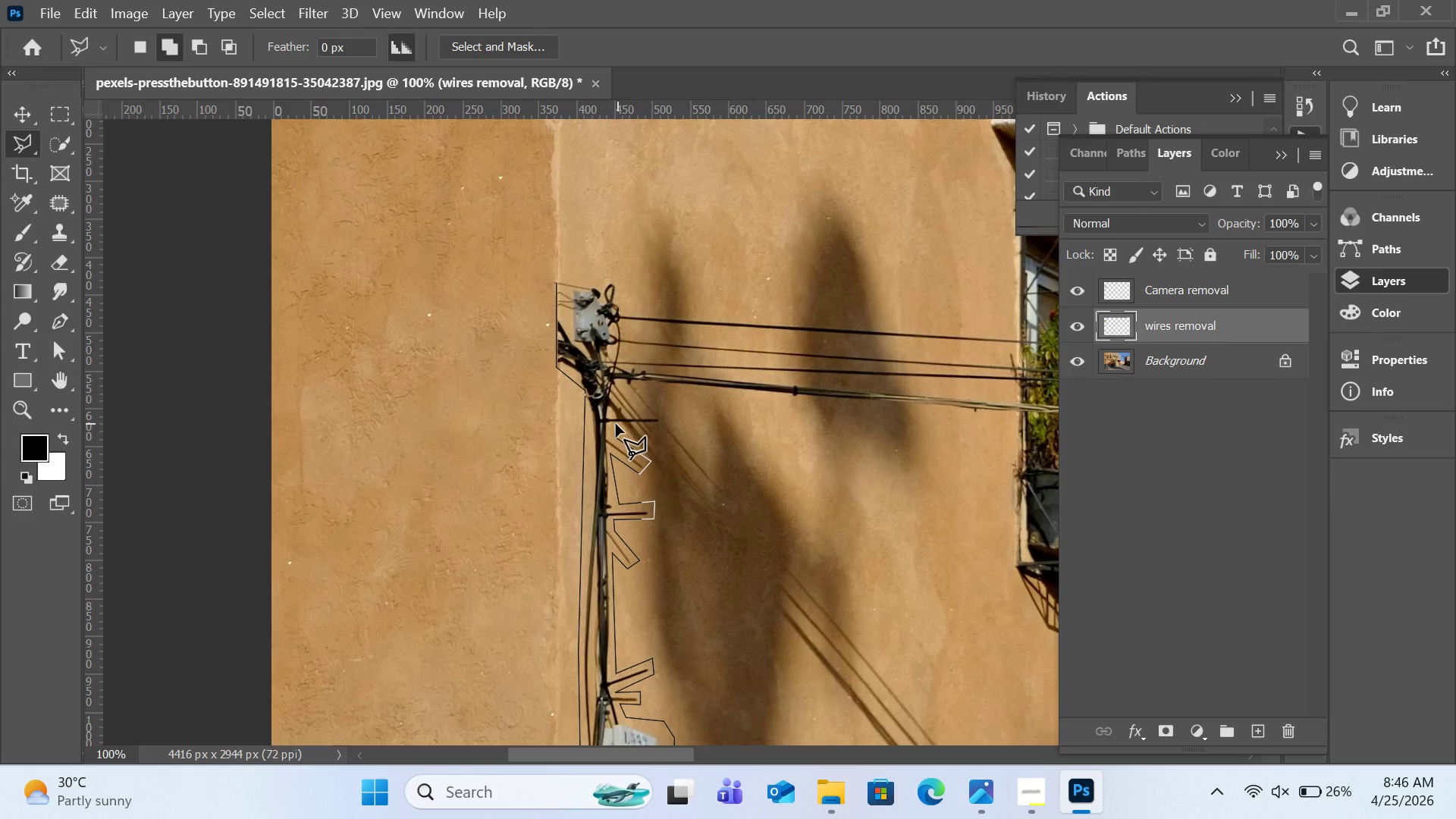 
left_click([616, 425])
 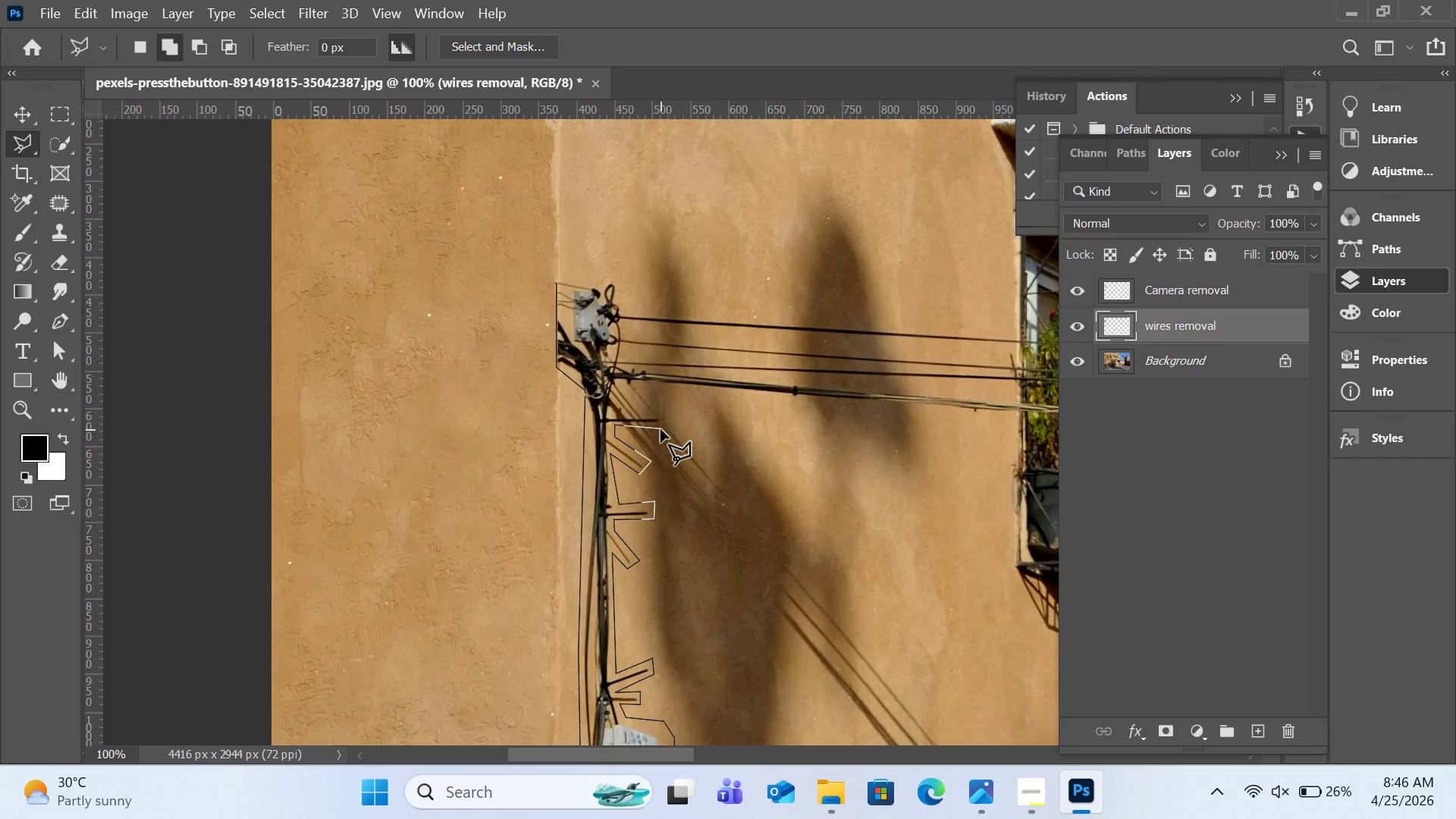 
left_click([664, 430])
 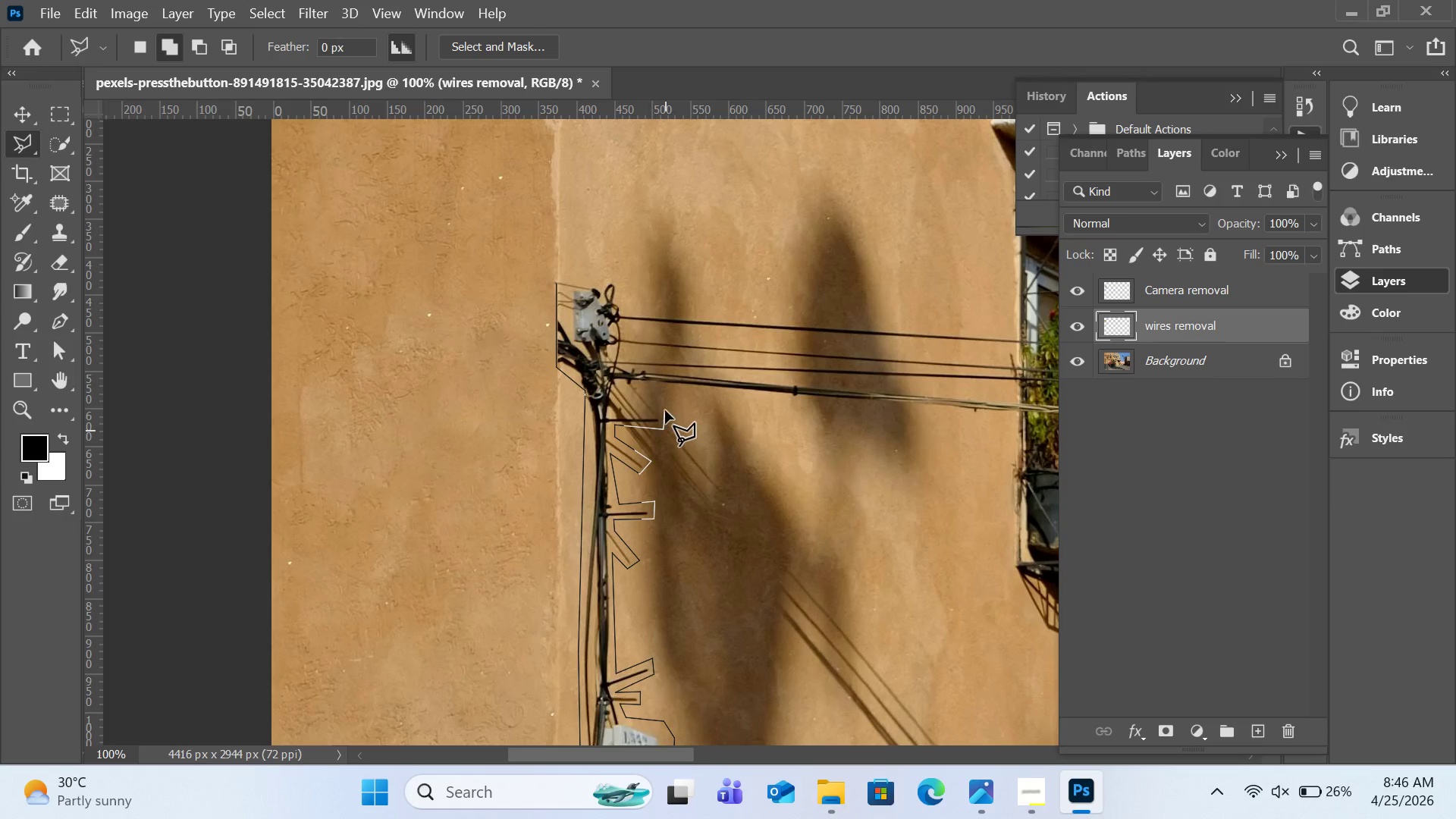 
left_click([662, 406])
 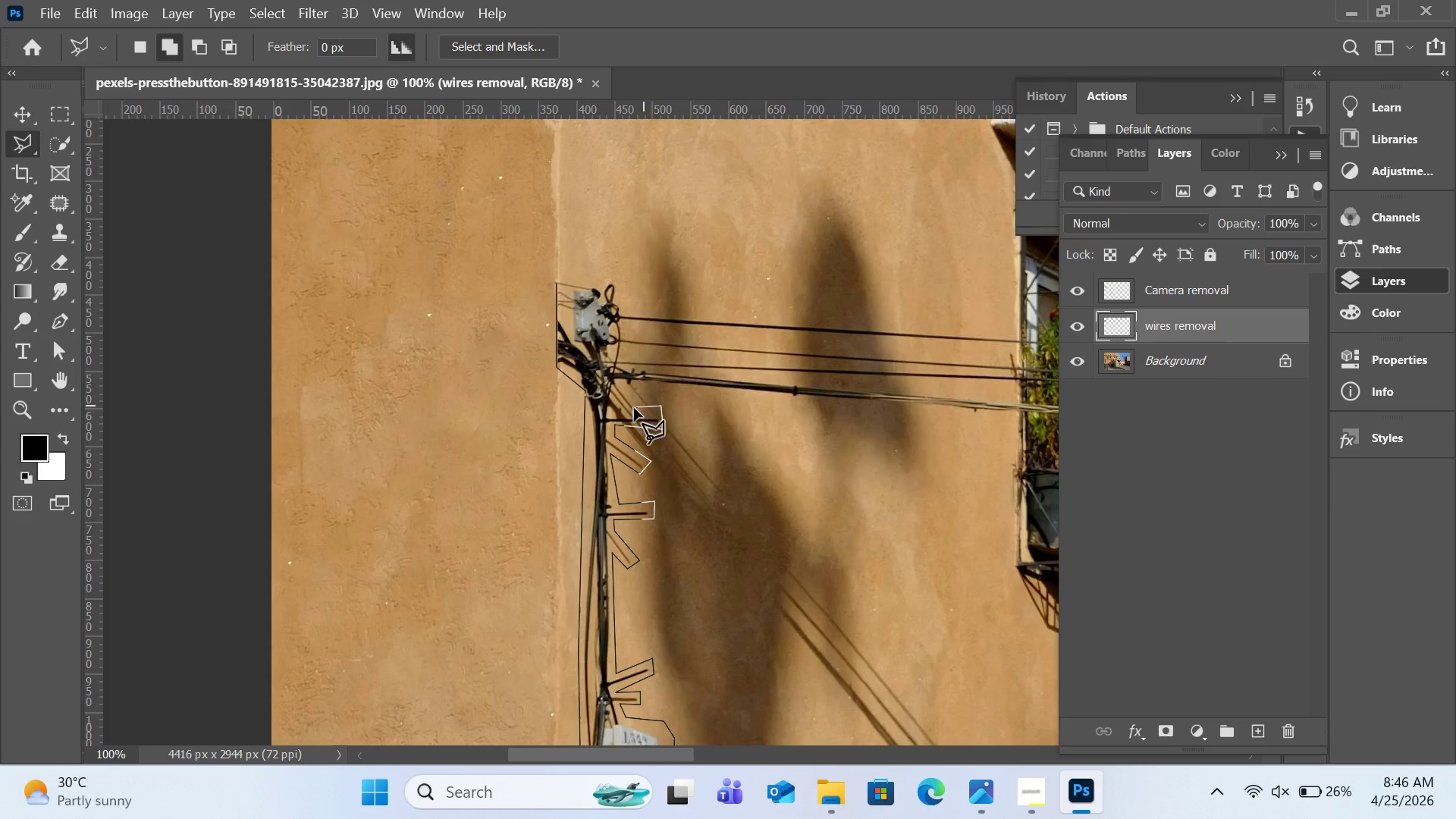 
left_click([629, 408])
 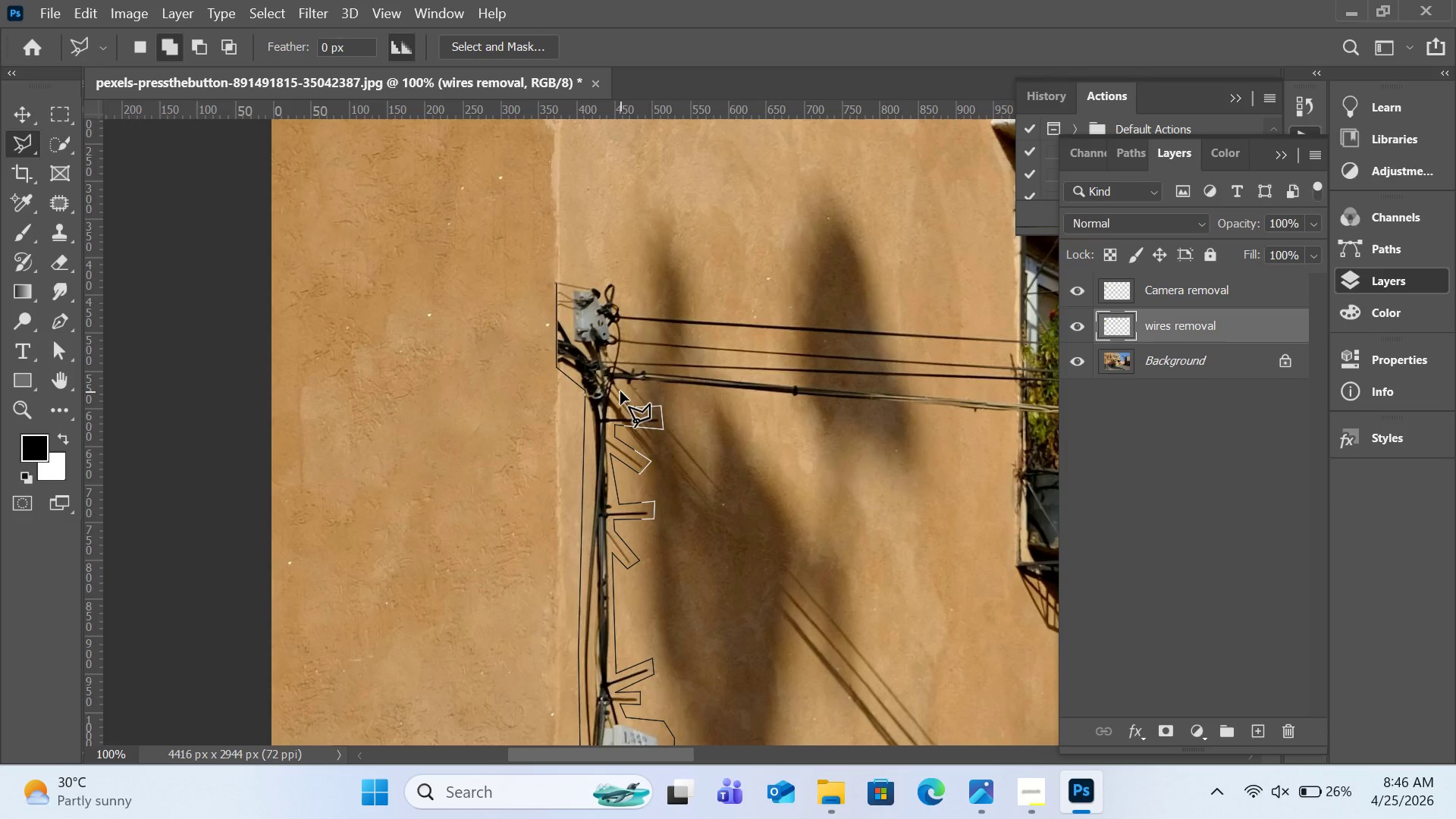 
left_click([620, 391])
 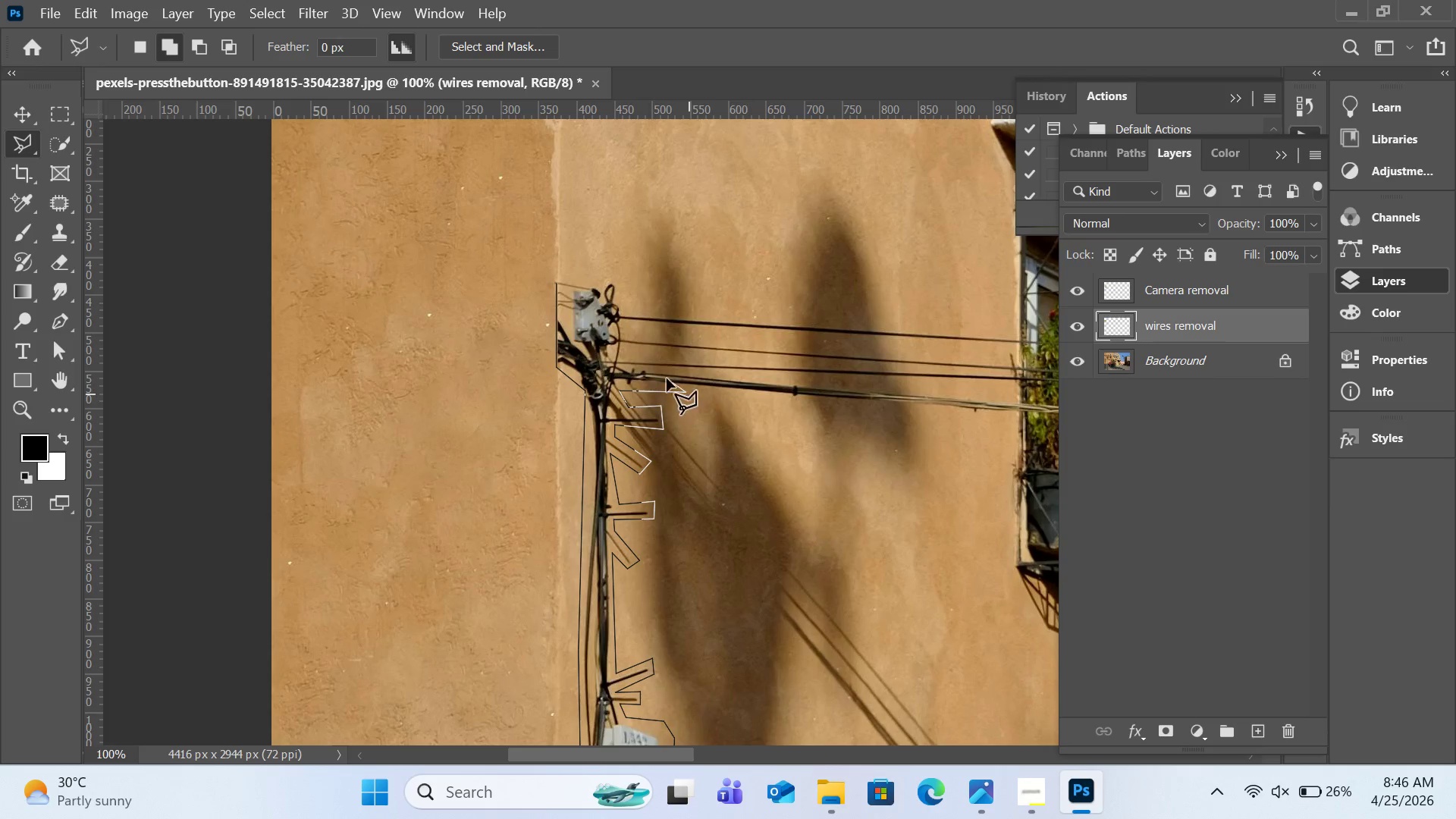 
left_click([629, 290])
 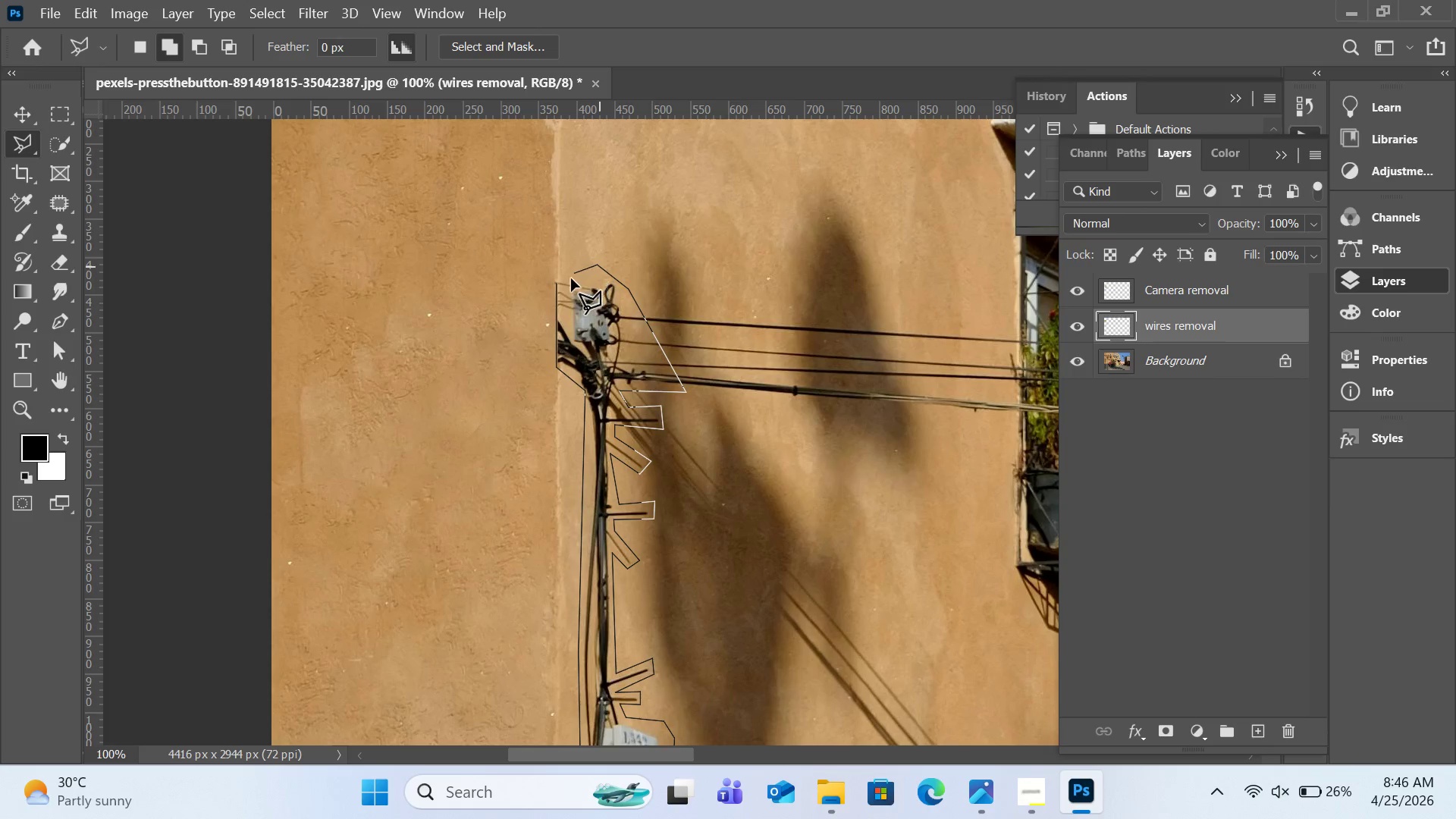 
left_click([561, 284])
 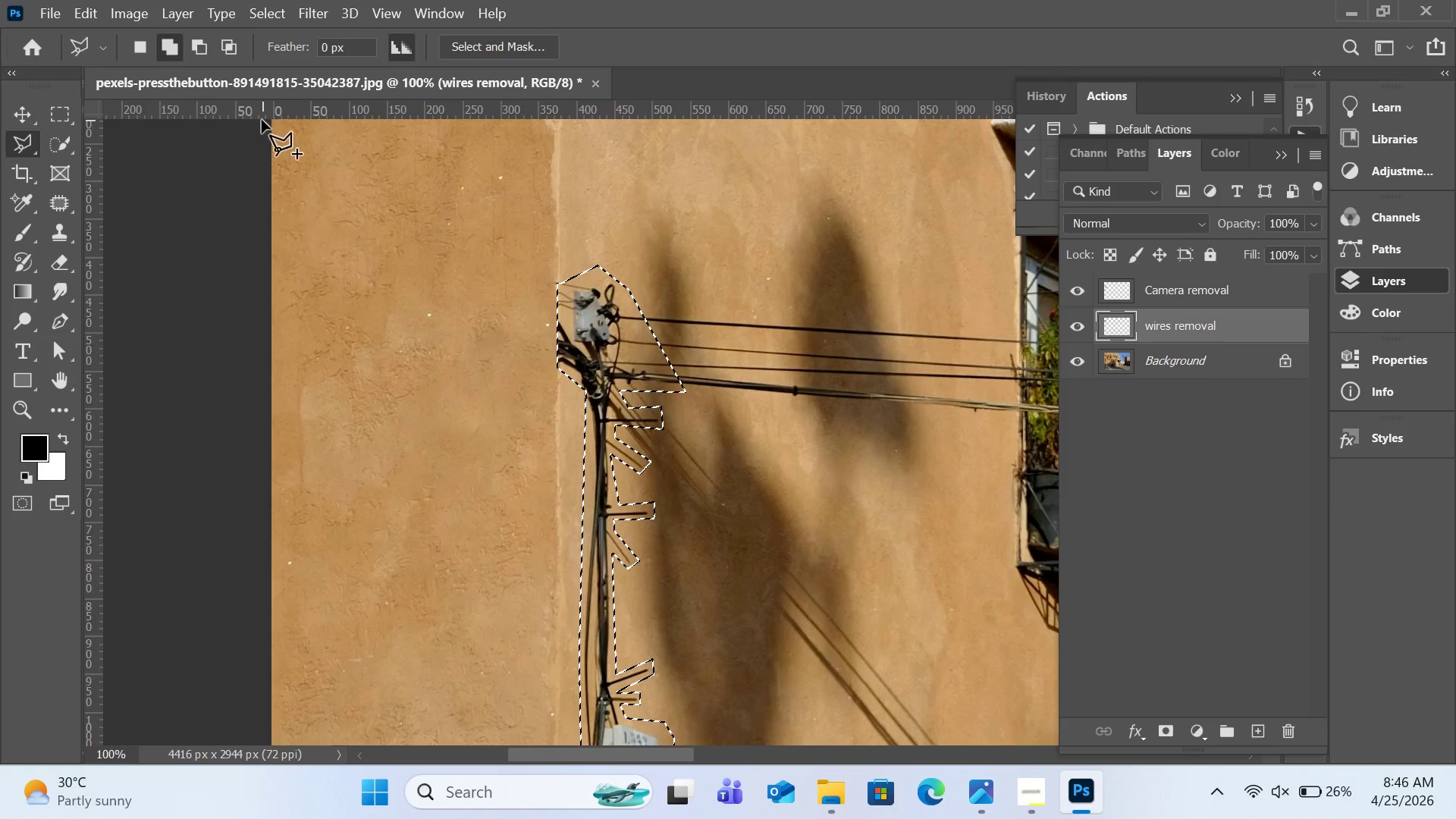 
left_click([79, 12])
 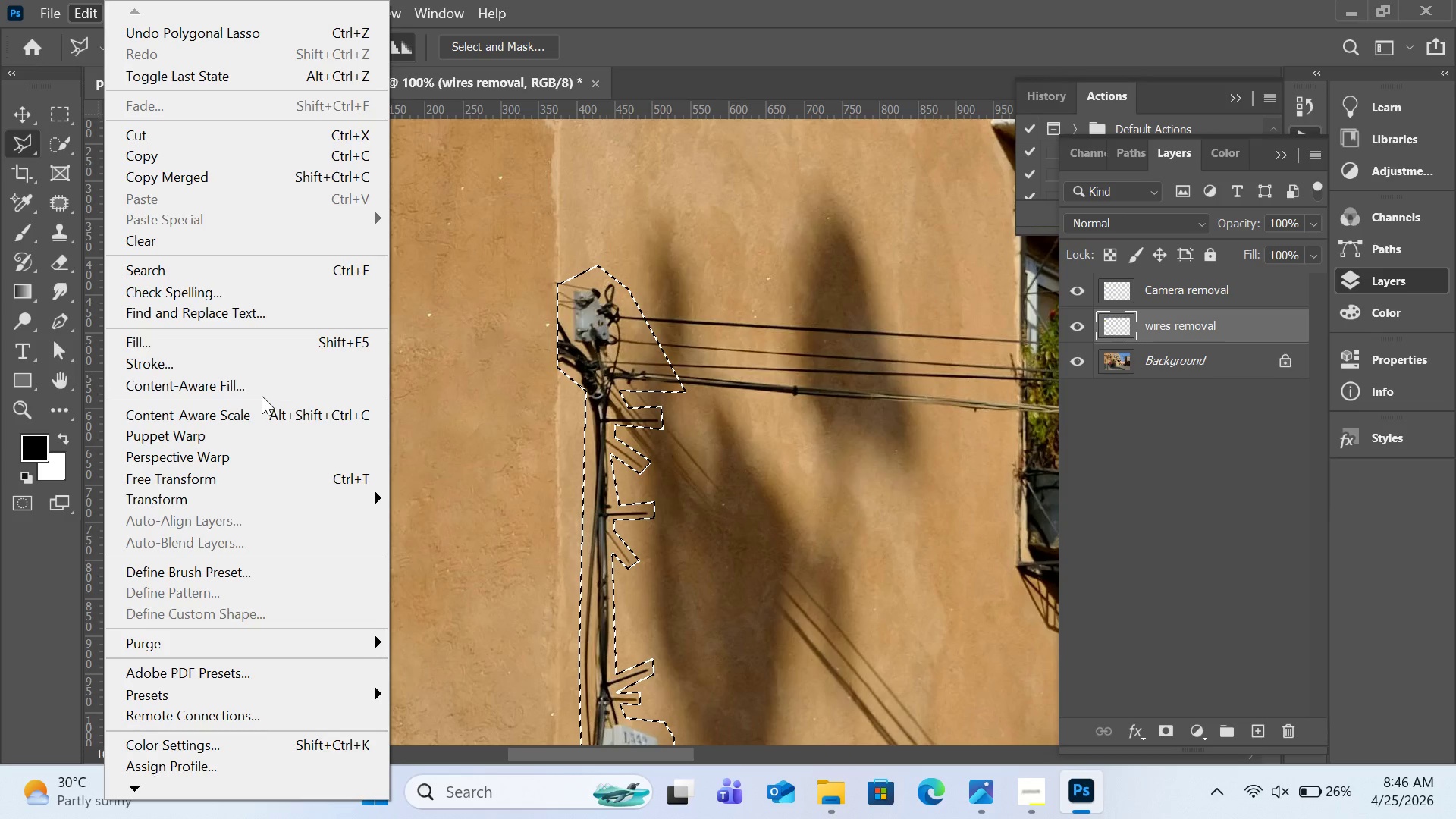 
left_click([262, 392])
 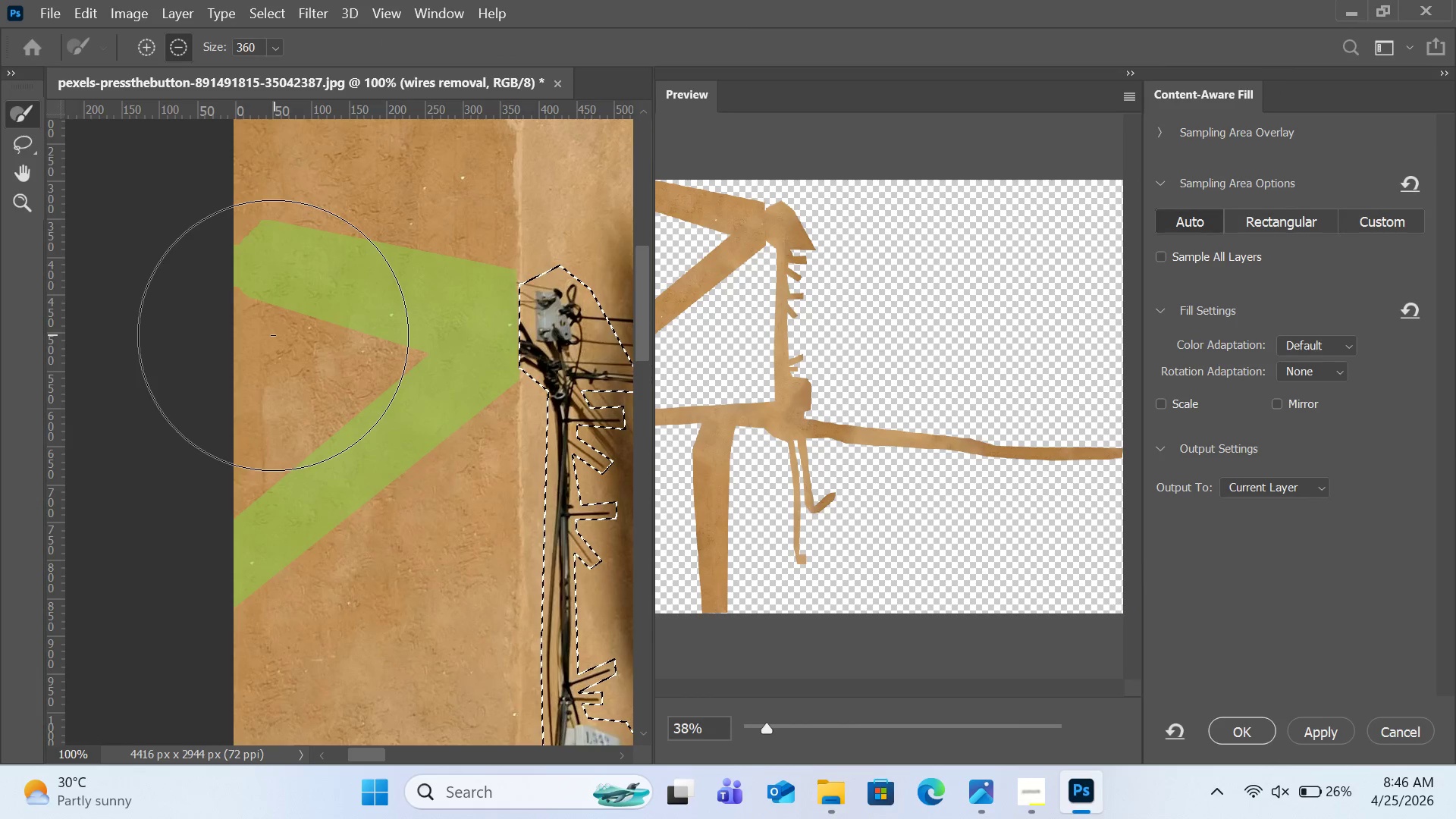 
wait(5.75)
 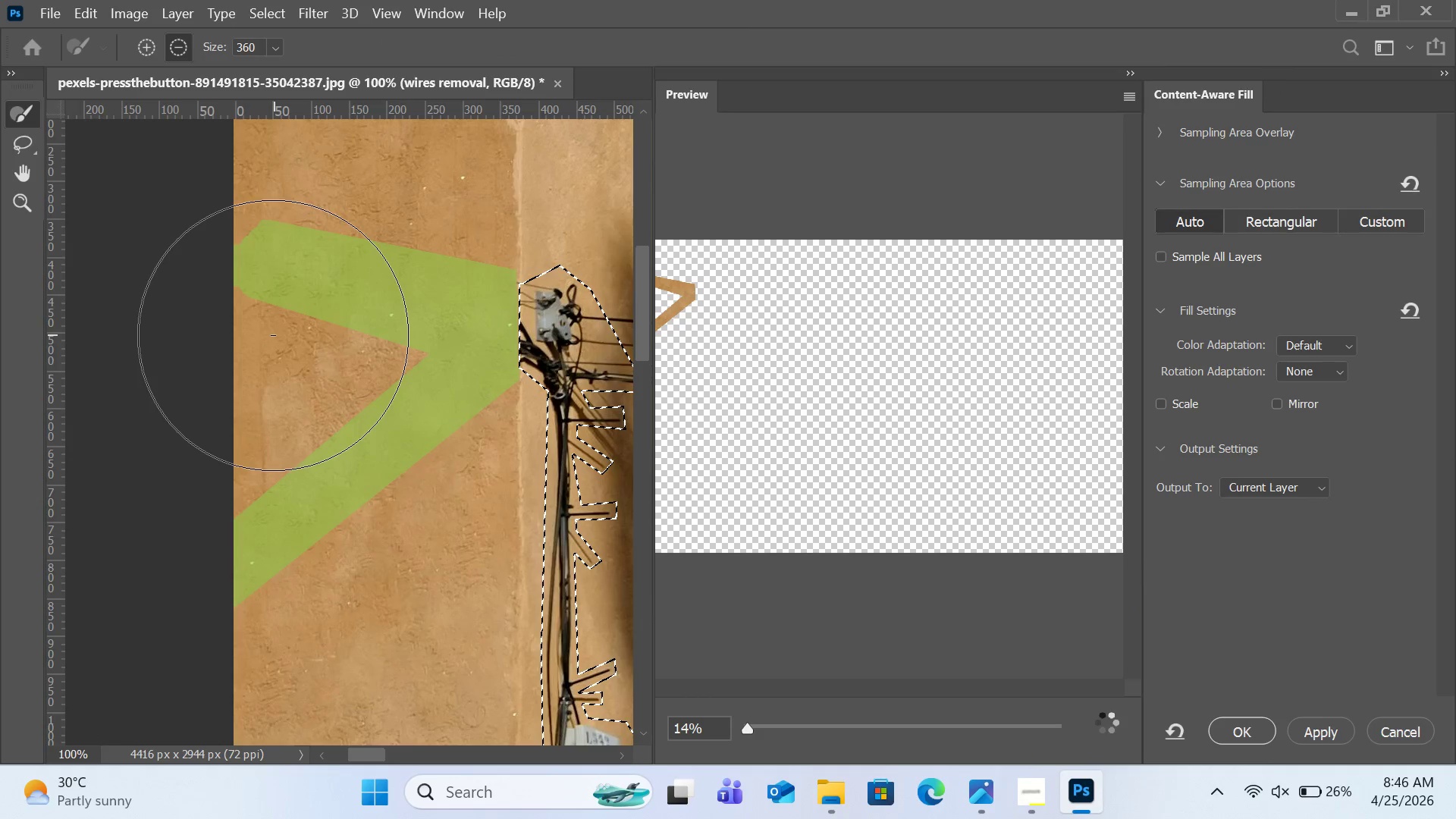 
left_click([1235, 728])
 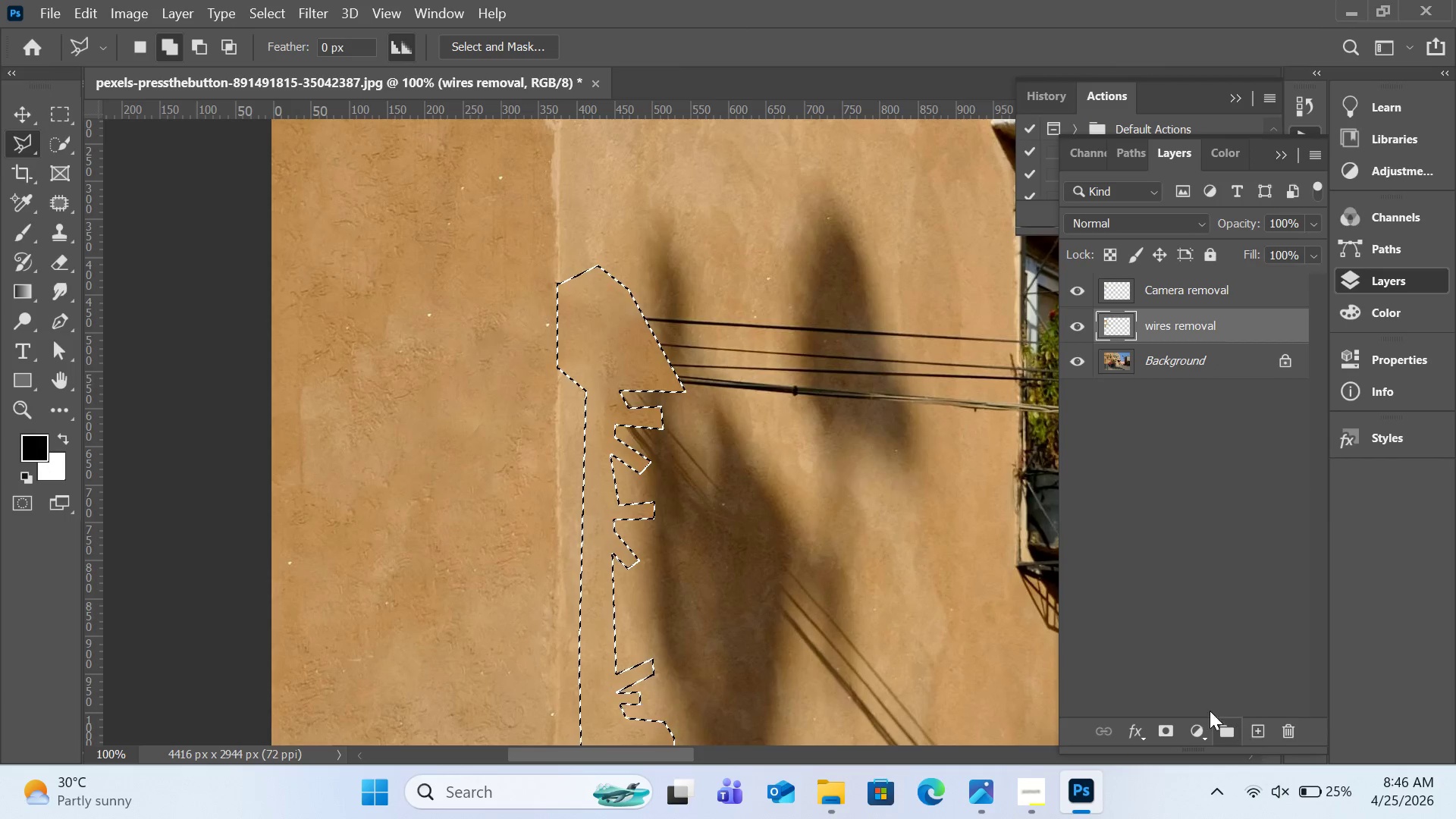 
scroll: coordinate [890, 454], scroll_direction: down, amount: 18.0
 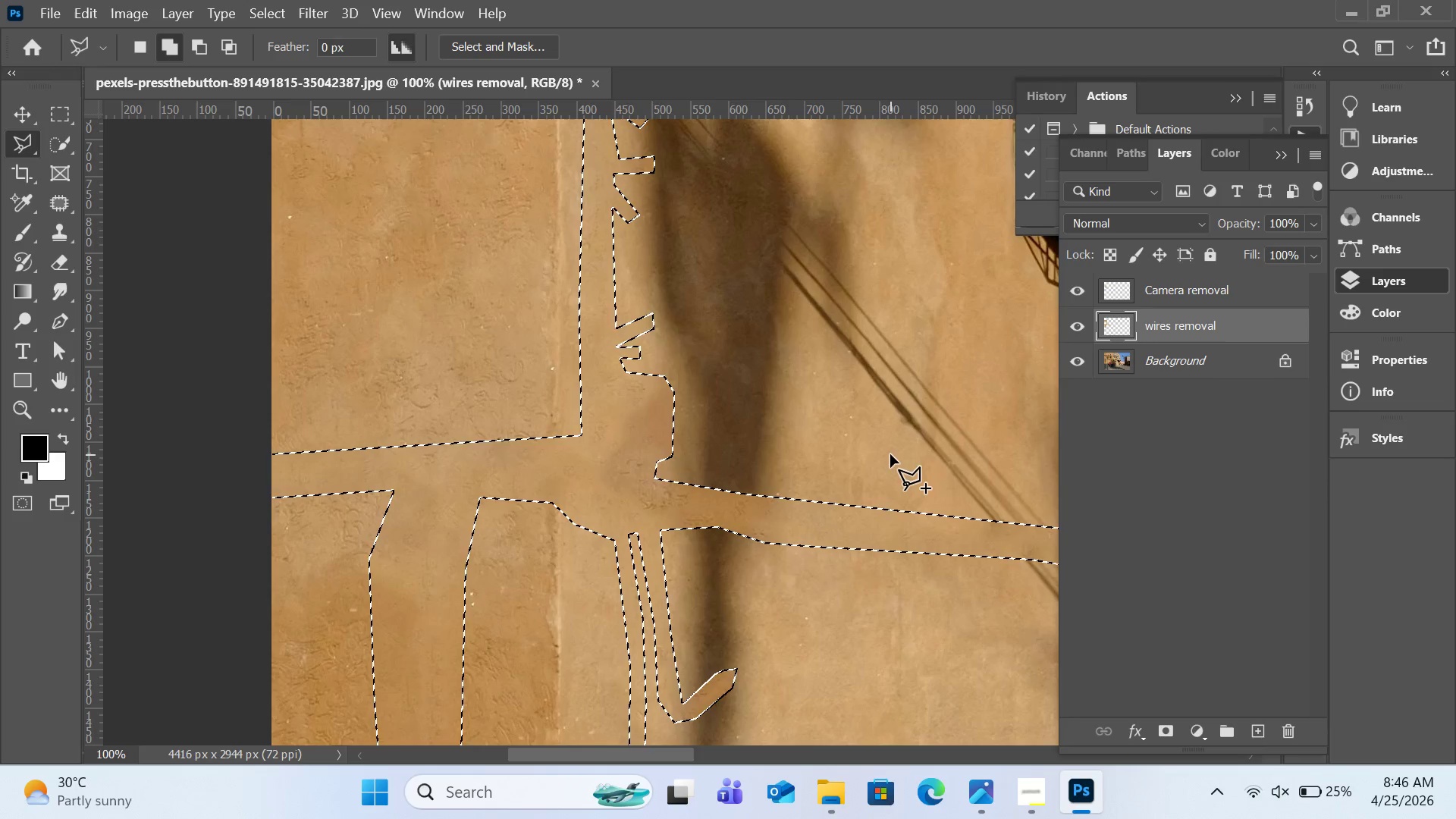 
key(Control+D)
 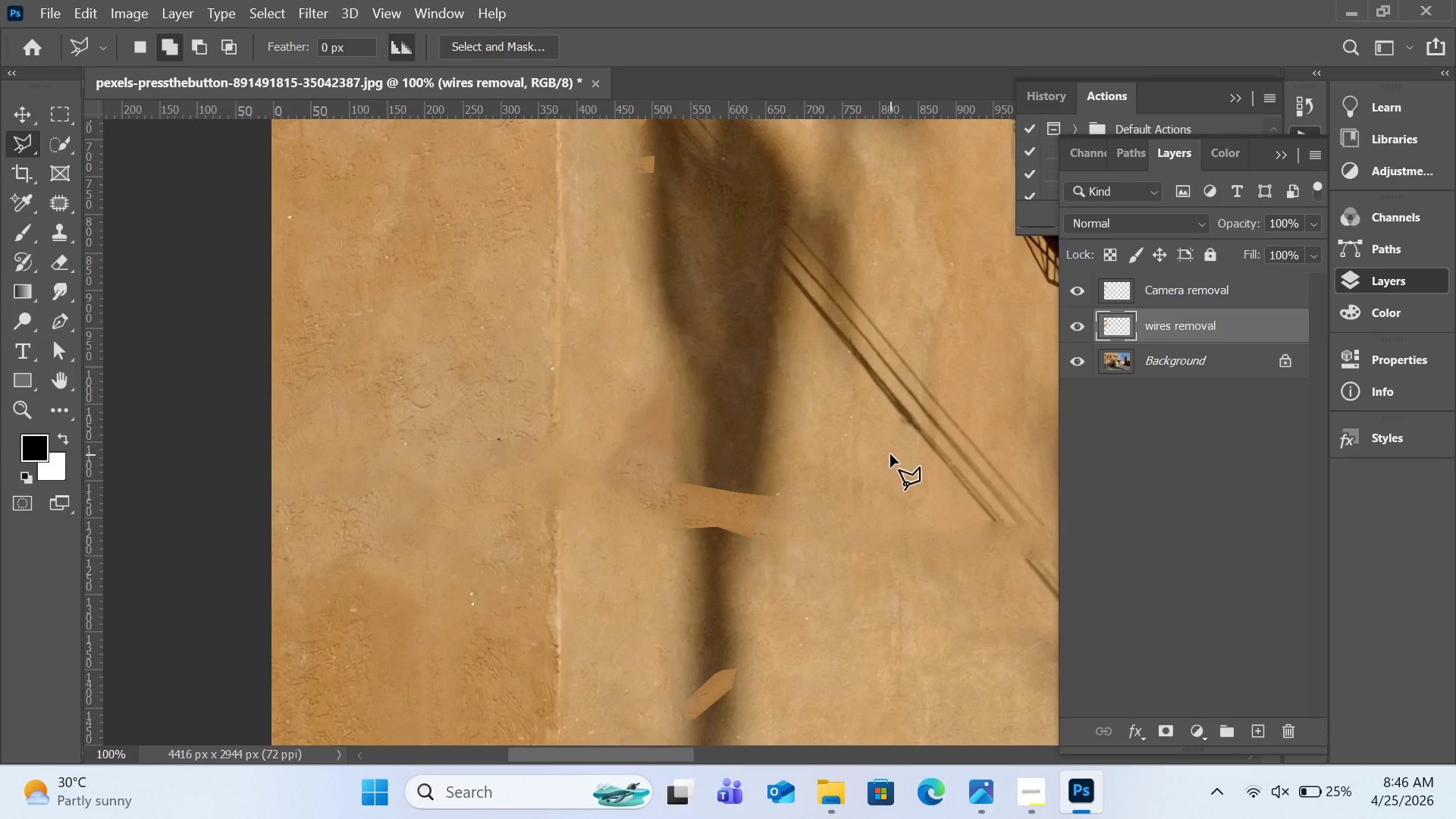 
scroll: coordinate [890, 454], scroll_direction: down, amount: 18.0
 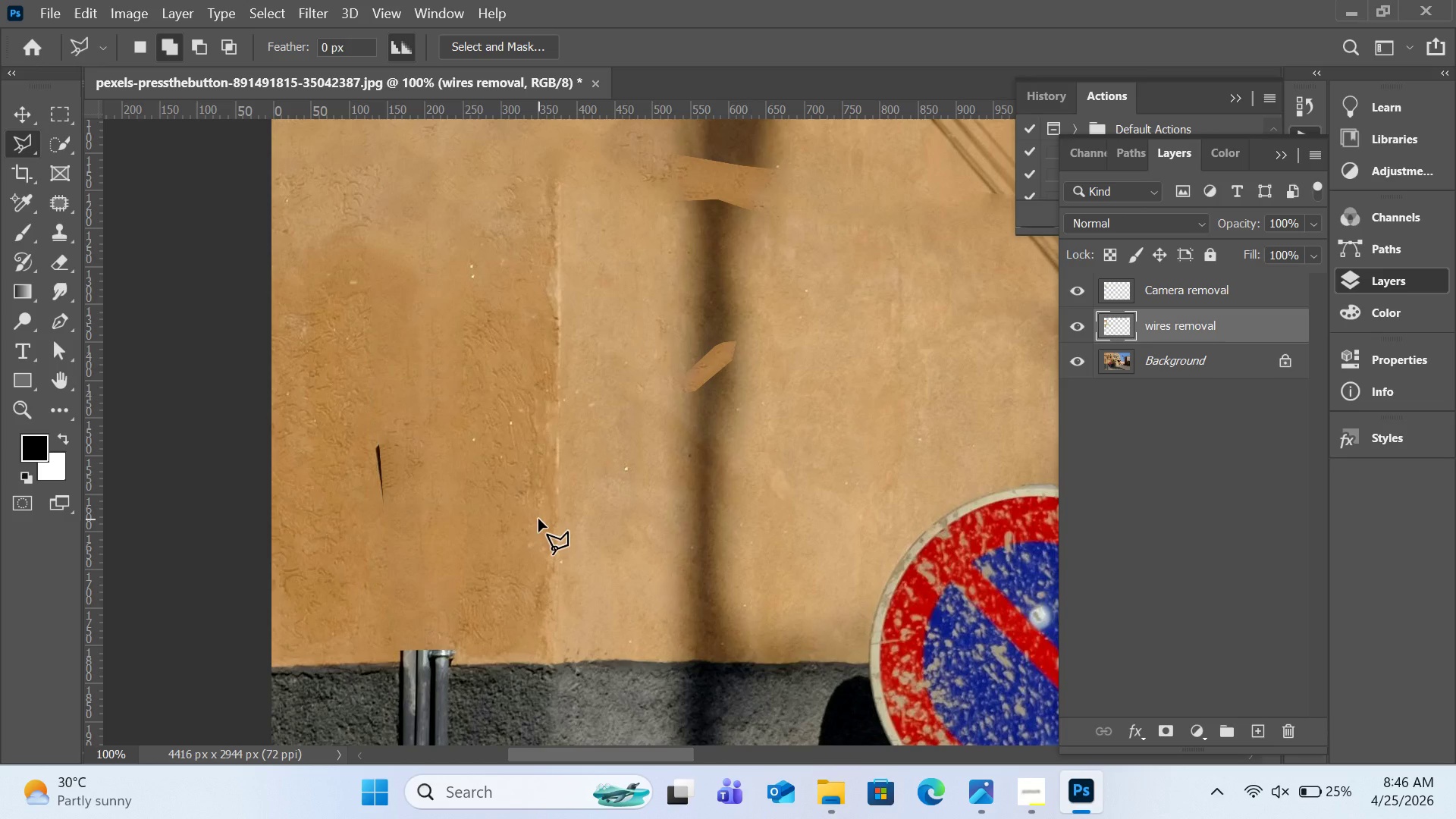 
scroll: coordinate [538, 519], scroll_direction: up, amount: 46.0
 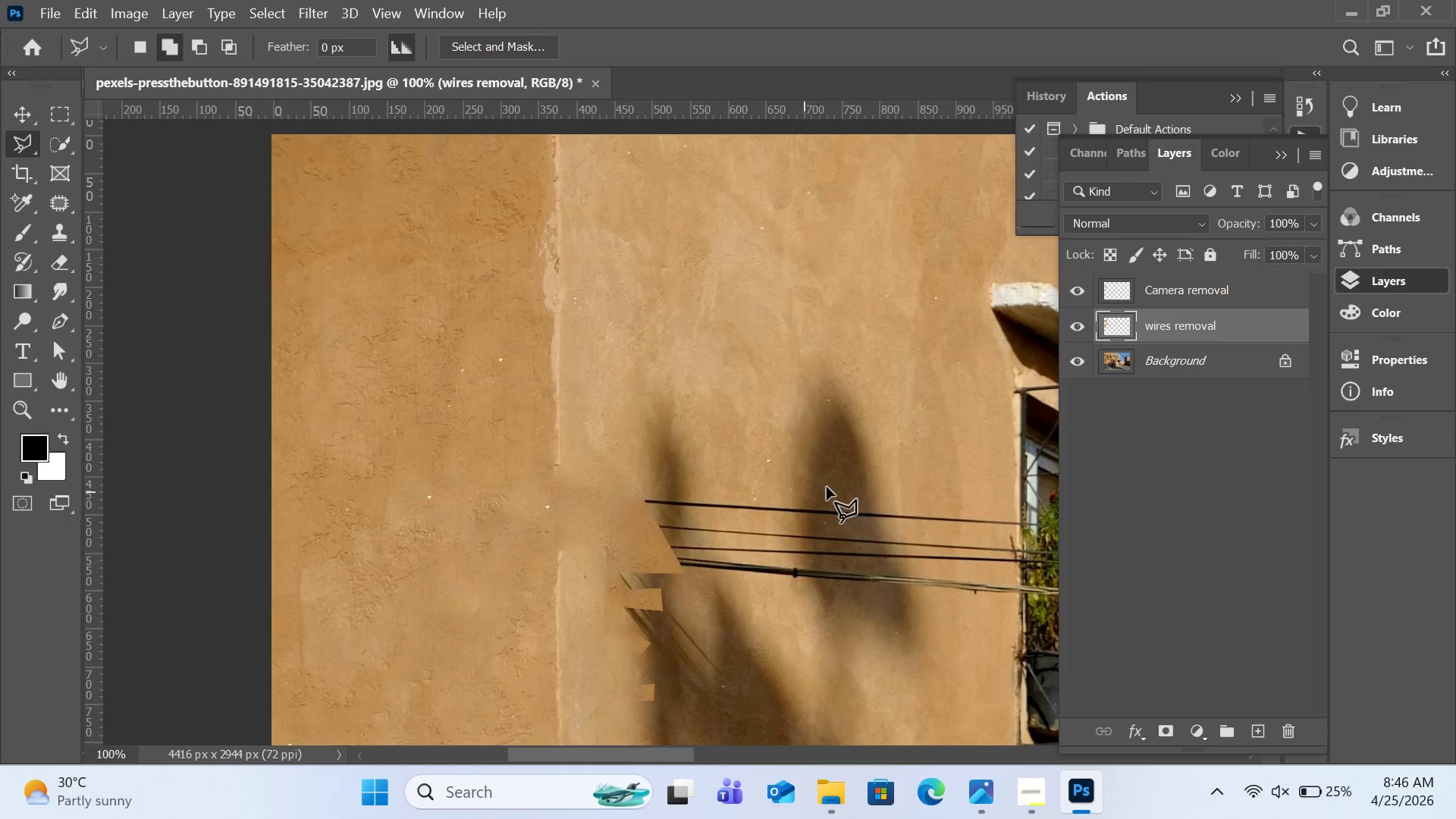 
hold_key(key=Space, duration=1.11)
 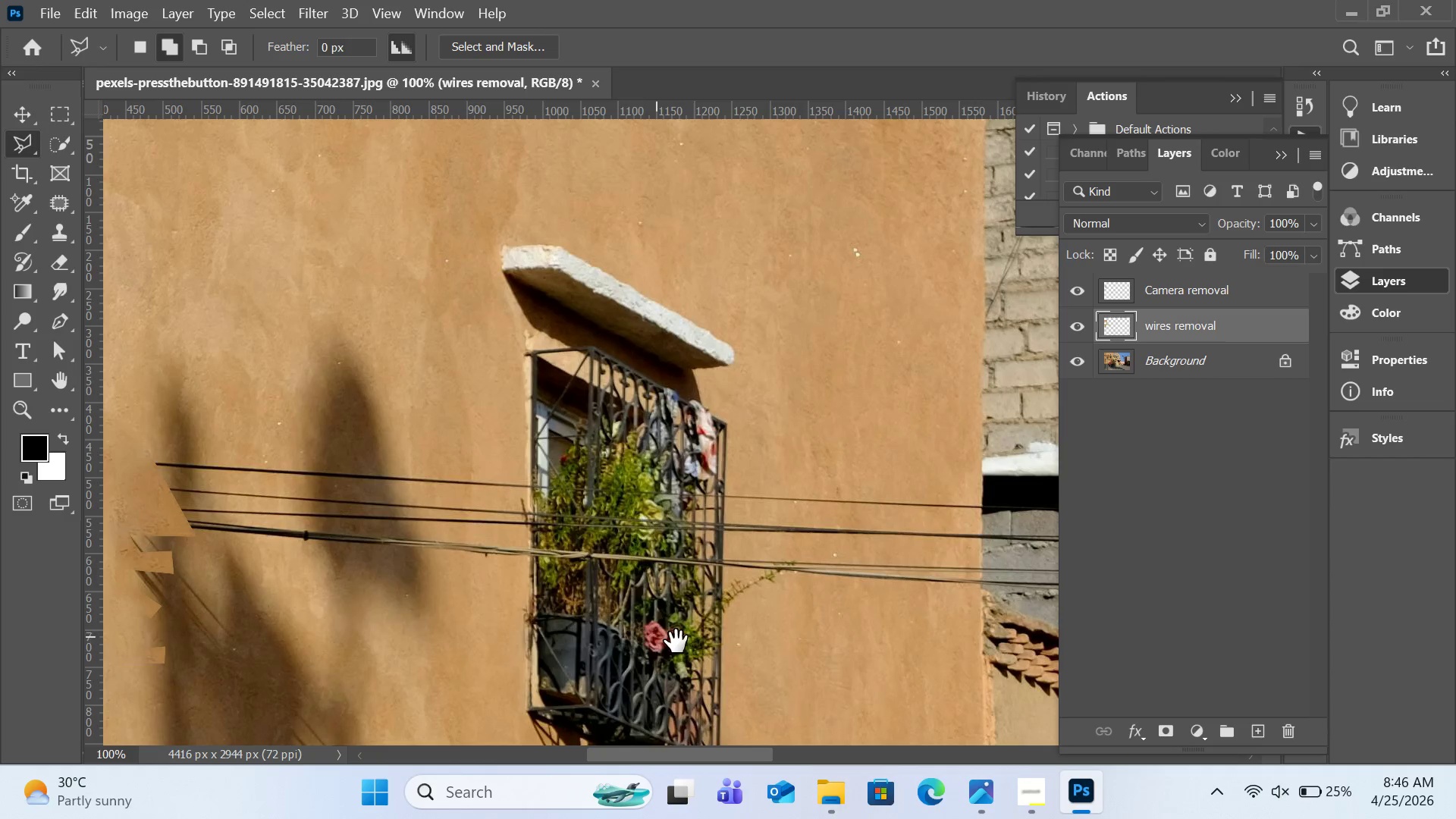 
left_click_drag(start_coordinate=[835, 473], to_coordinate=[346, 436])
 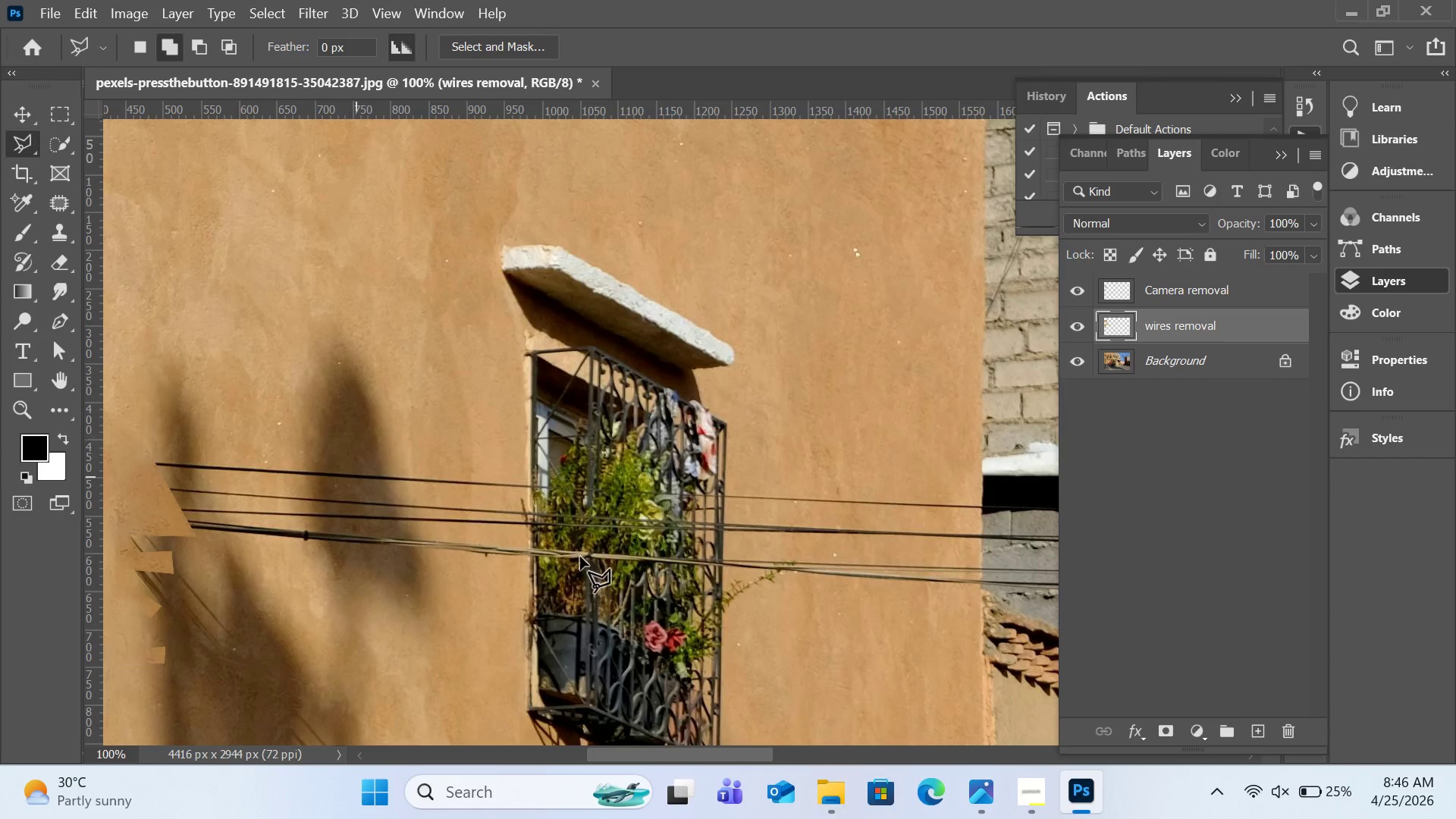 
hold_key(key=Space, duration=1.5)
 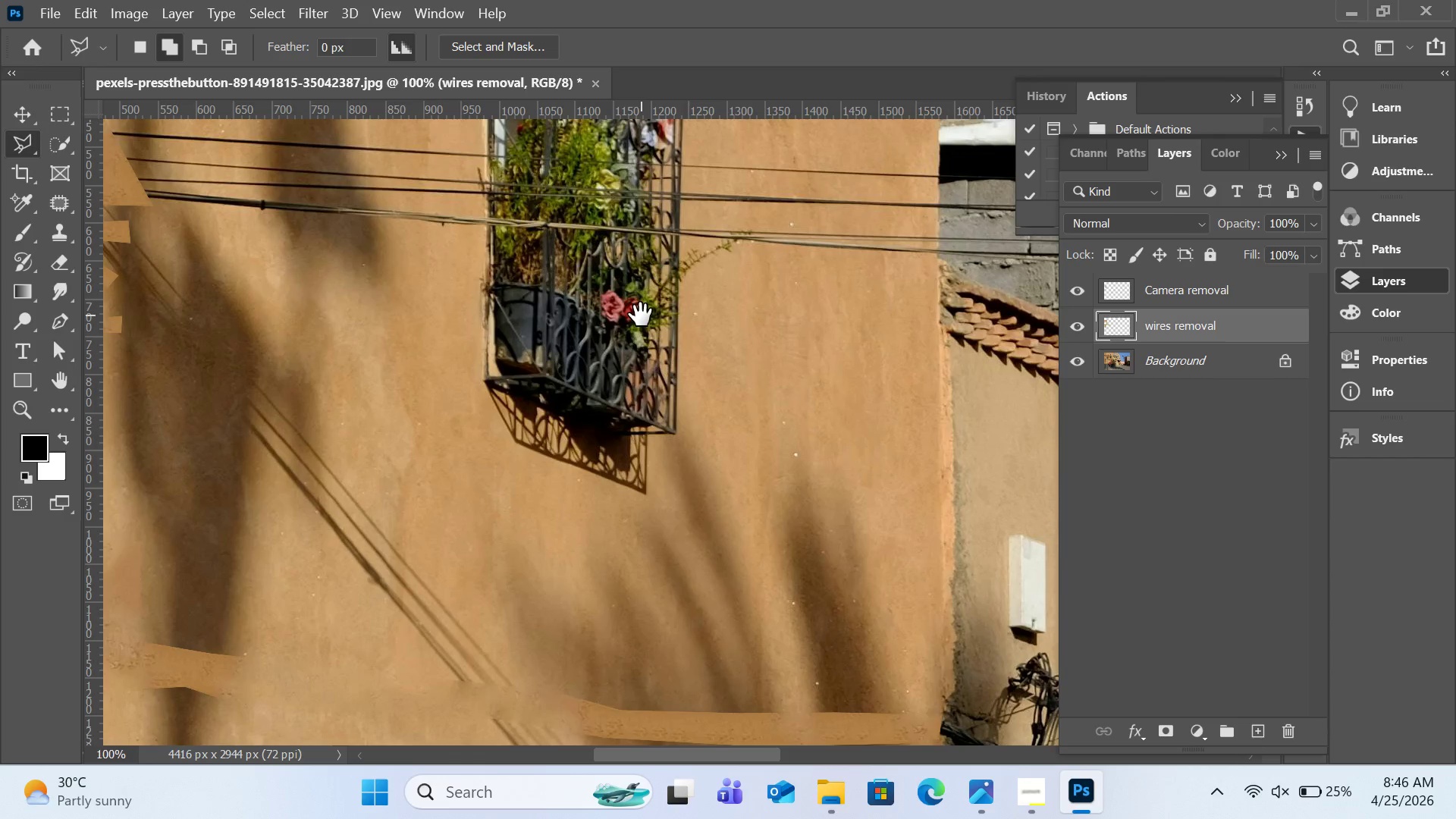 
left_click_drag(start_coordinate=[684, 645], to_coordinate=[641, 315])
 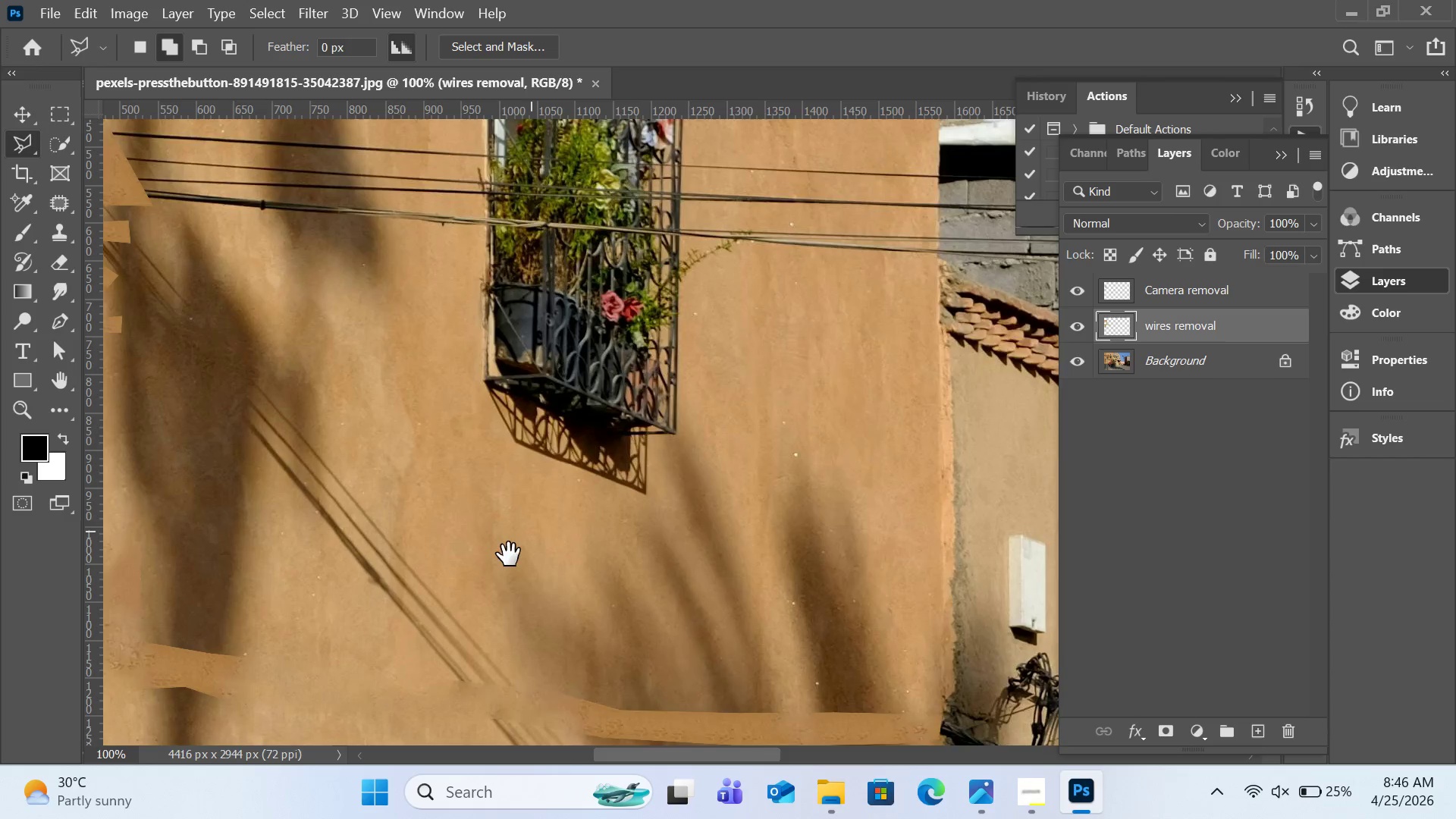 
hold_key(key=Space, duration=0.58)
 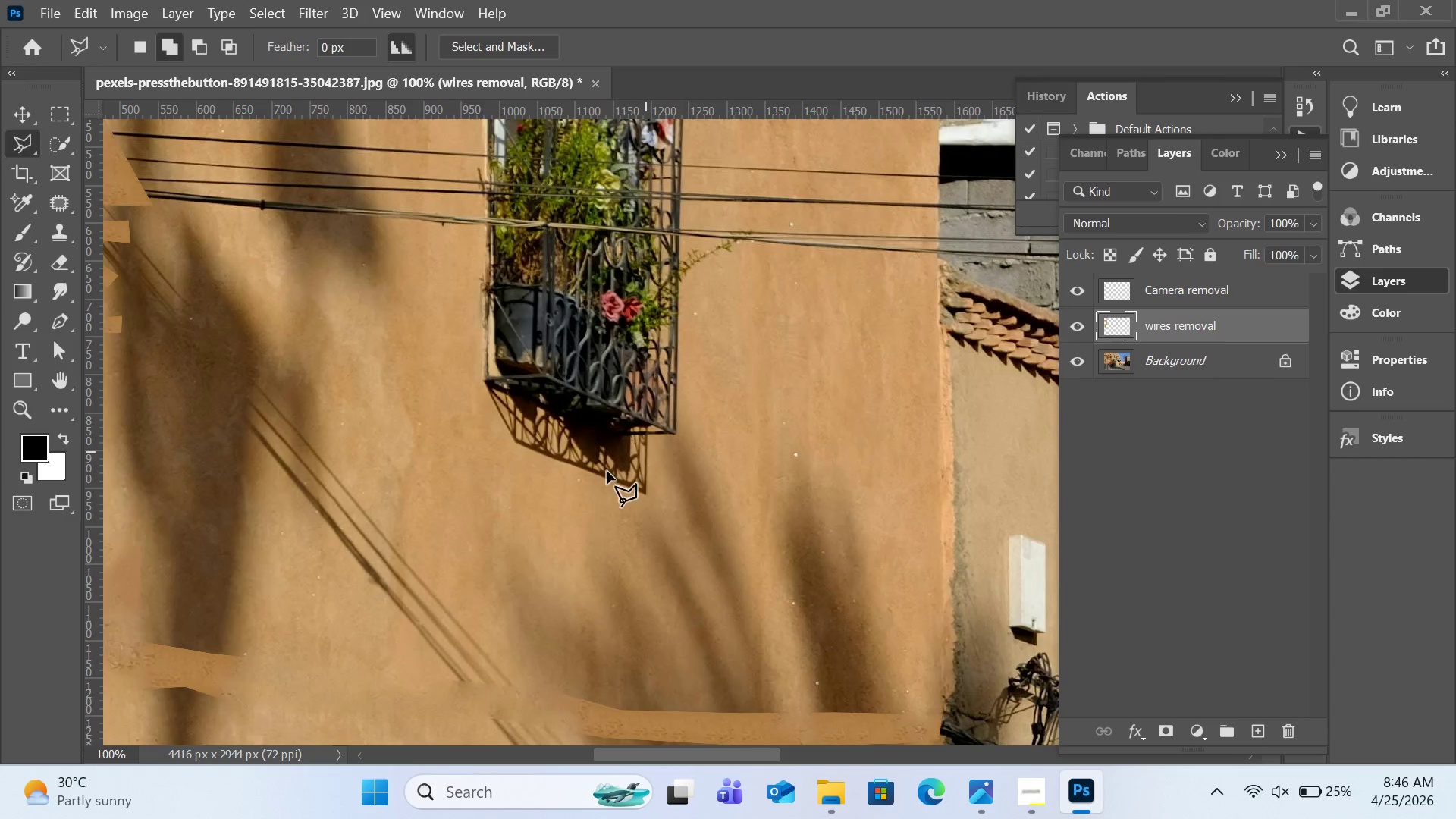 
hold_key(key=Space, duration=1.51)
 